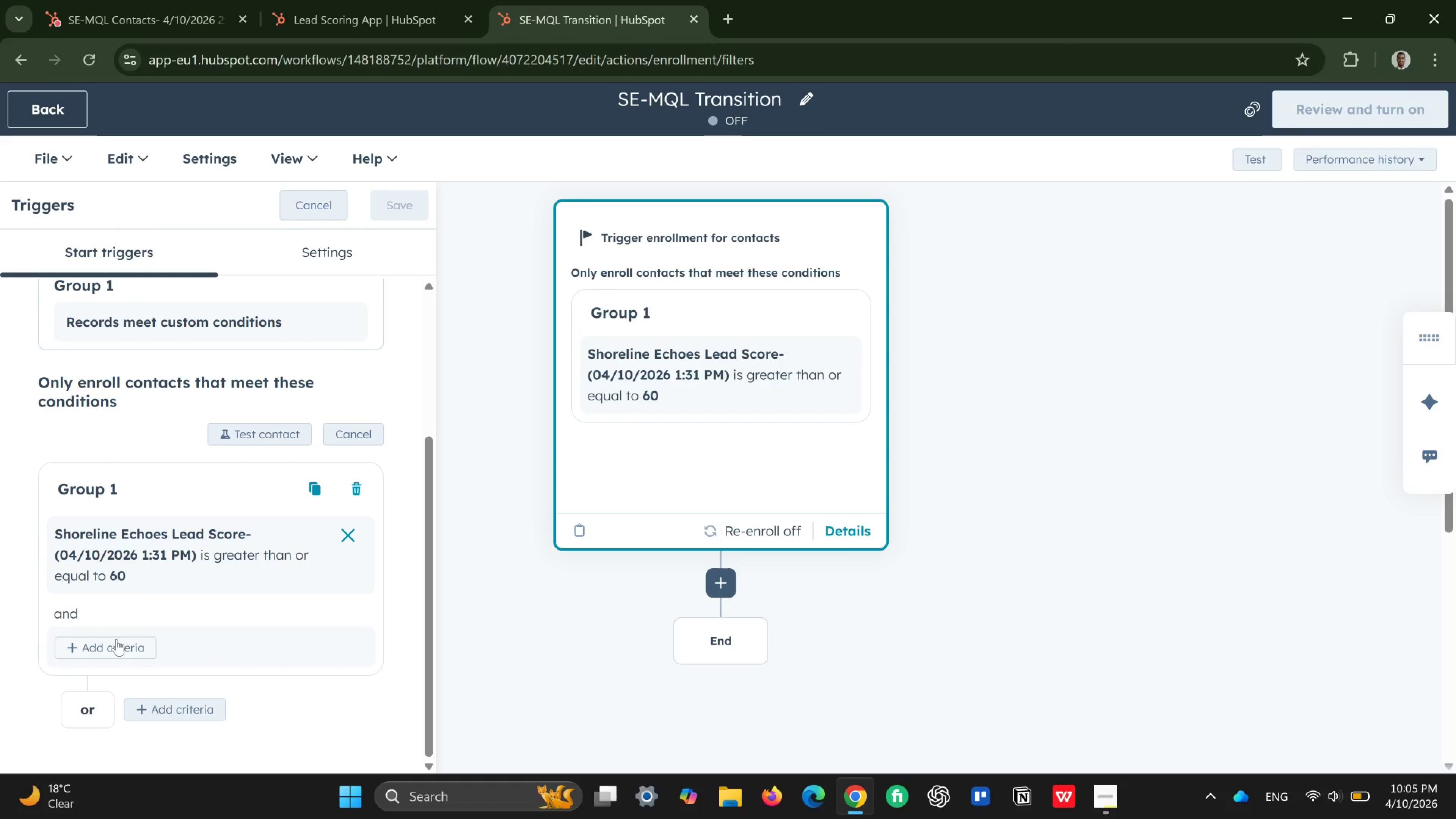 
left_click([138, 559])
 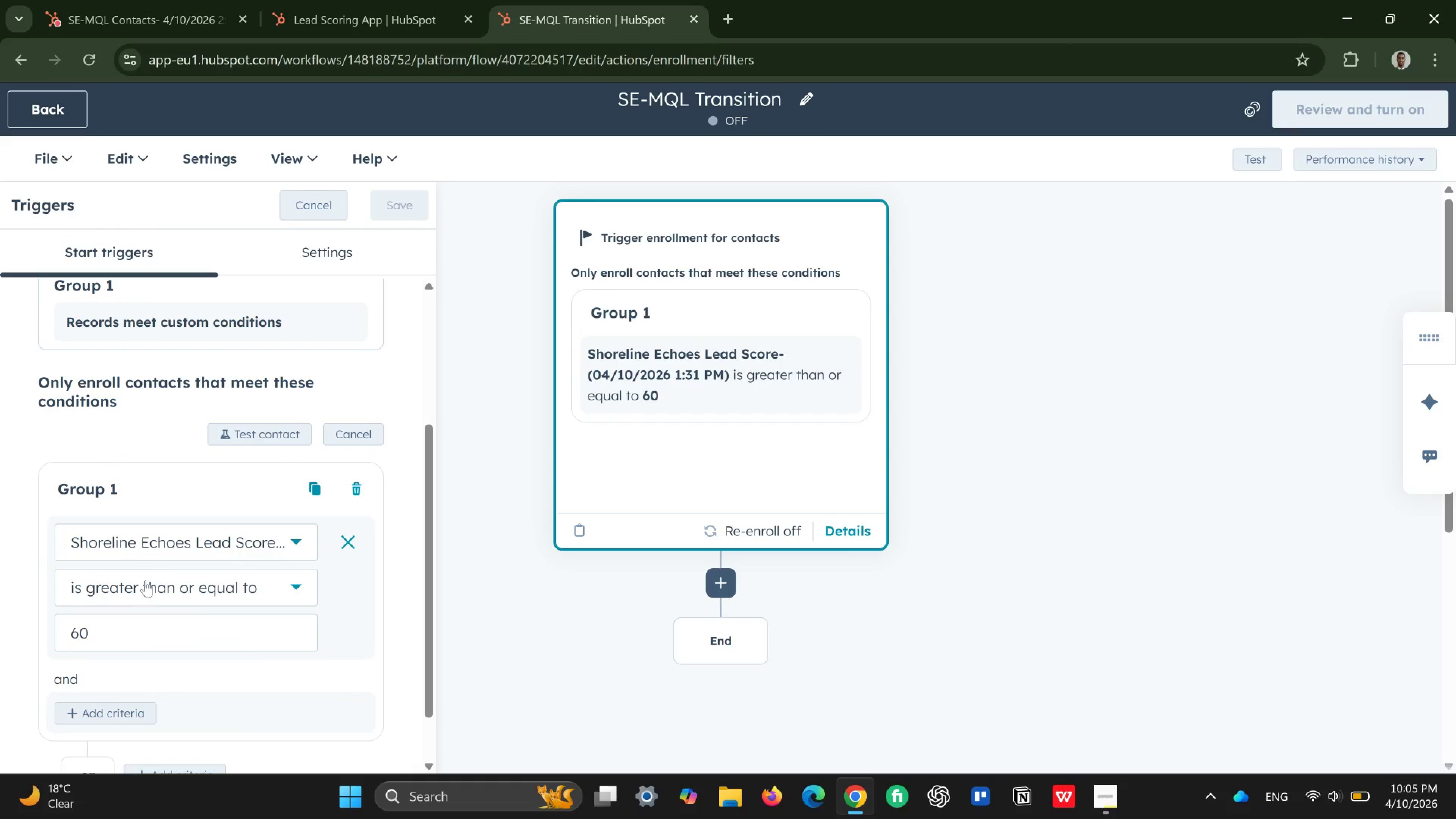 
scroll: coordinate [150, 622], scroll_direction: down, amount: 6.0
 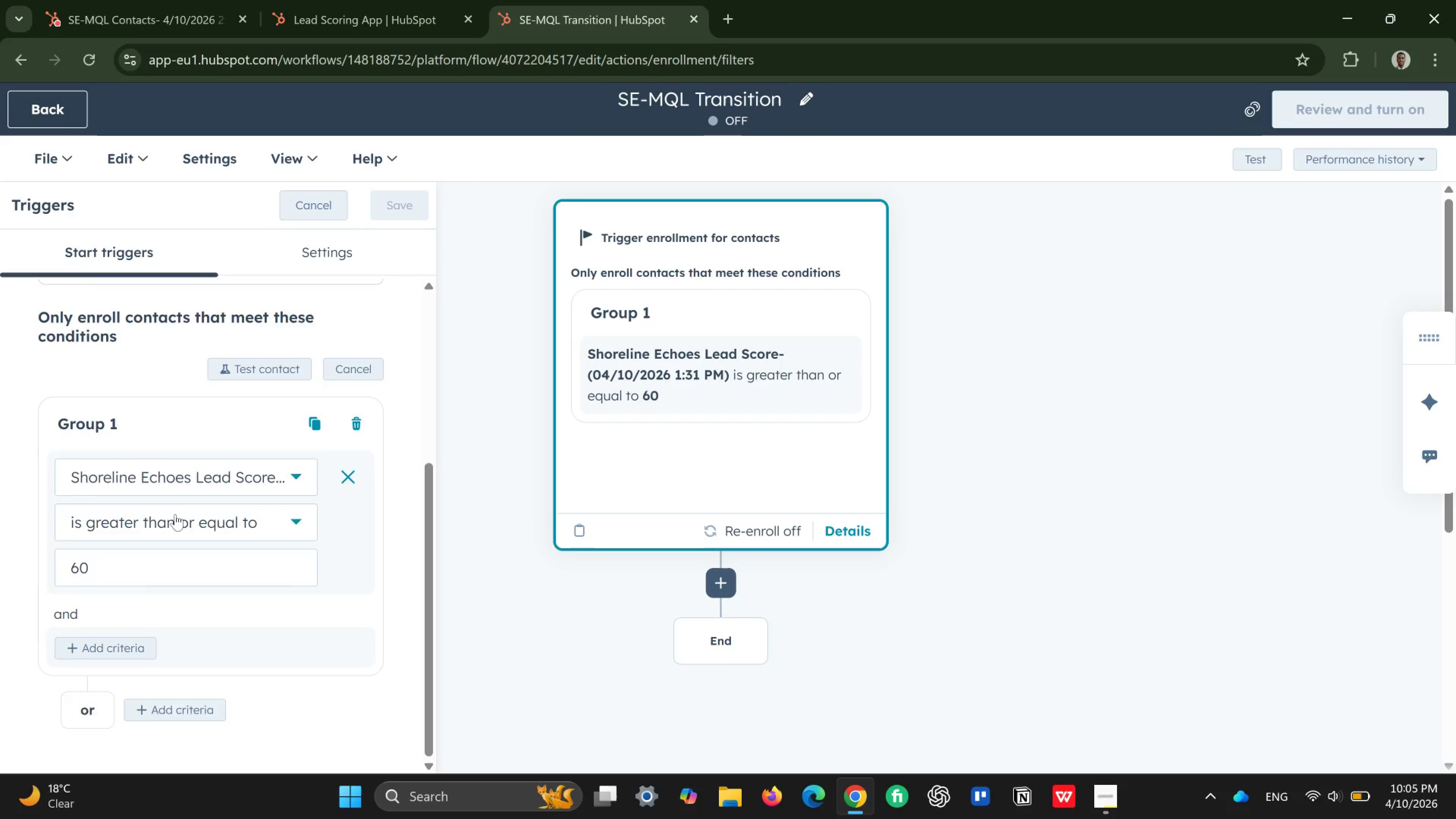 
scroll: coordinate [175, 514], scroll_direction: up, amount: 4.0
 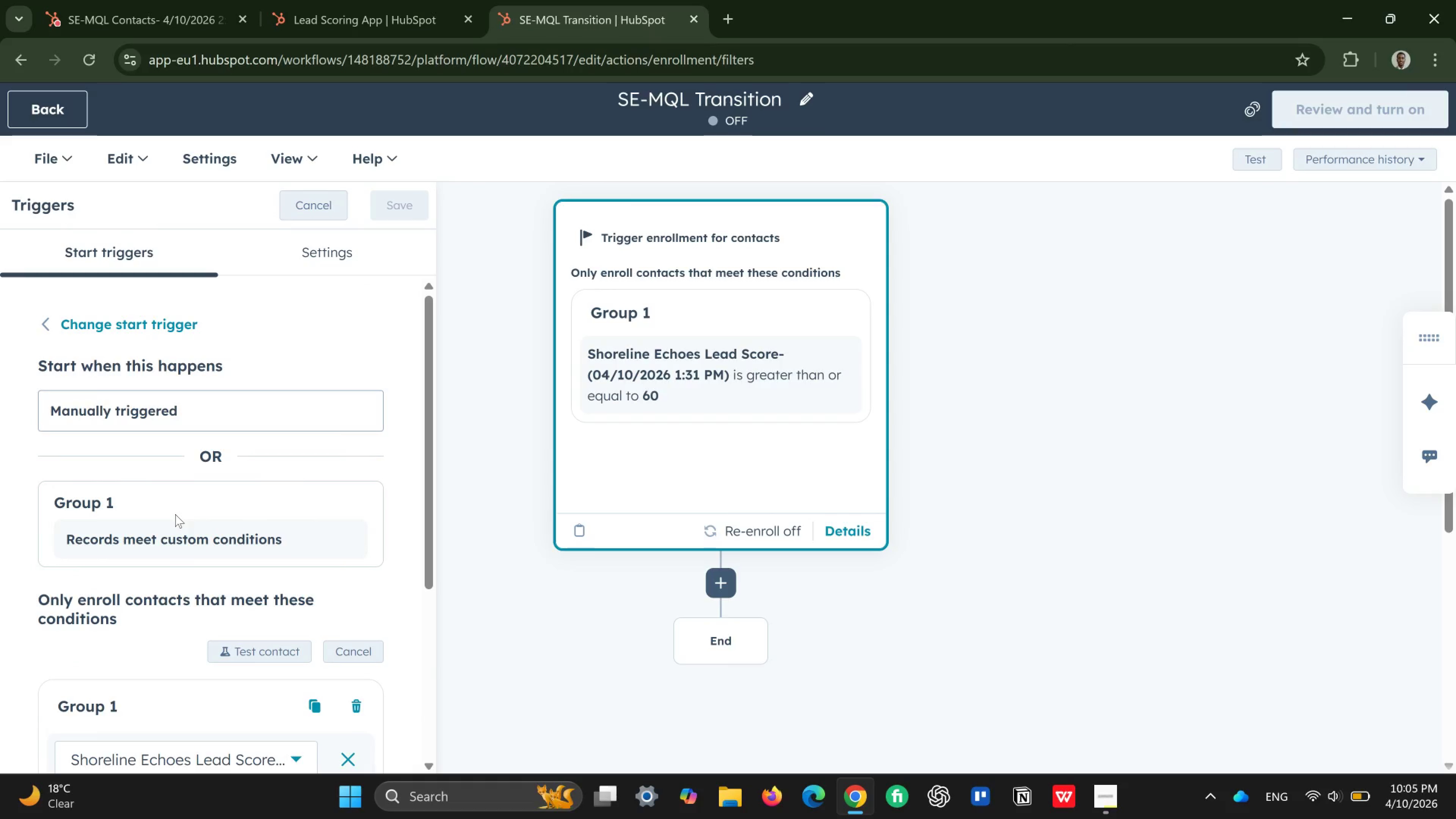 
scroll: coordinate [175, 515], scroll_direction: down, amount: 1.0
 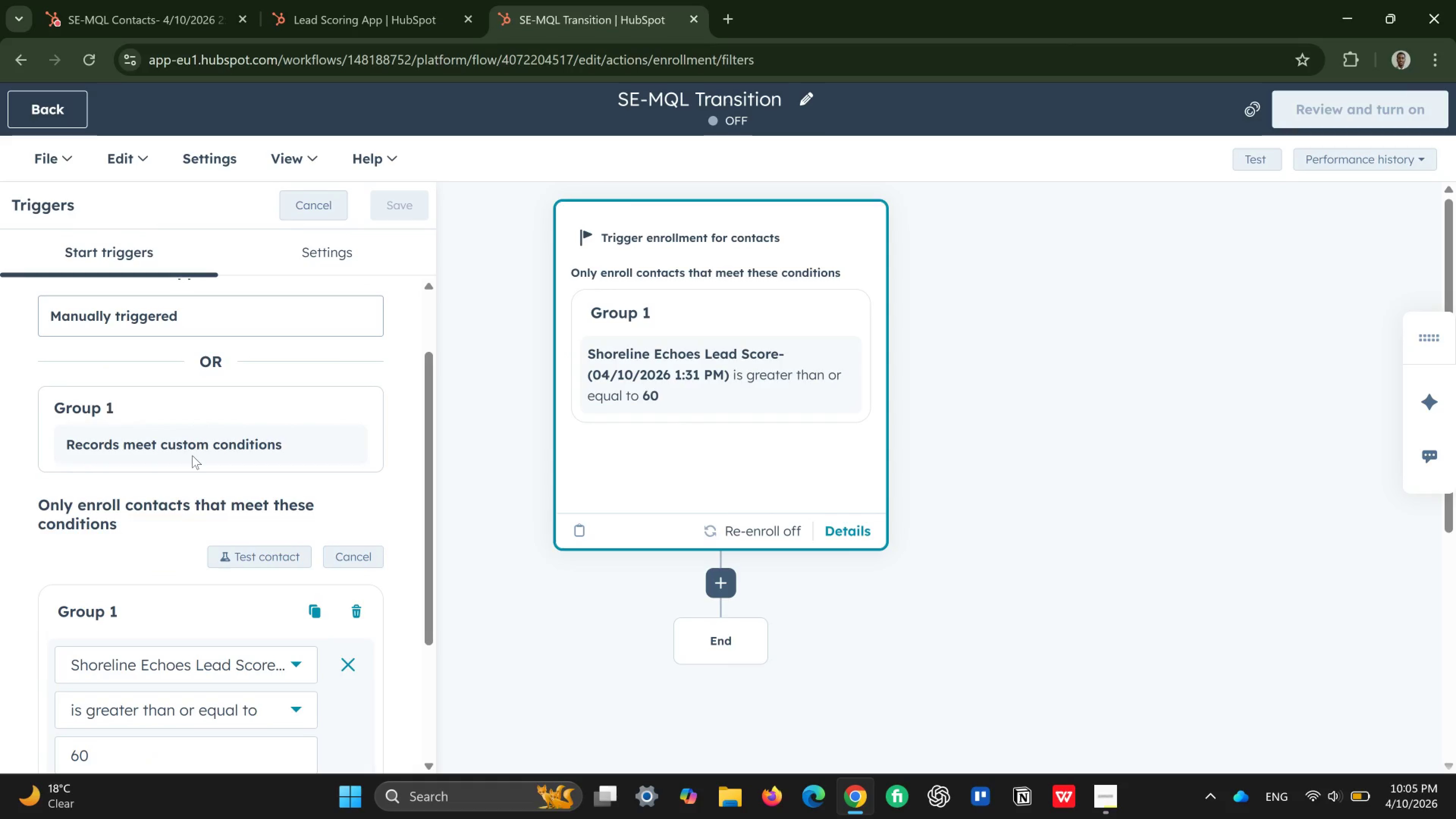 
left_click([192, 455])
 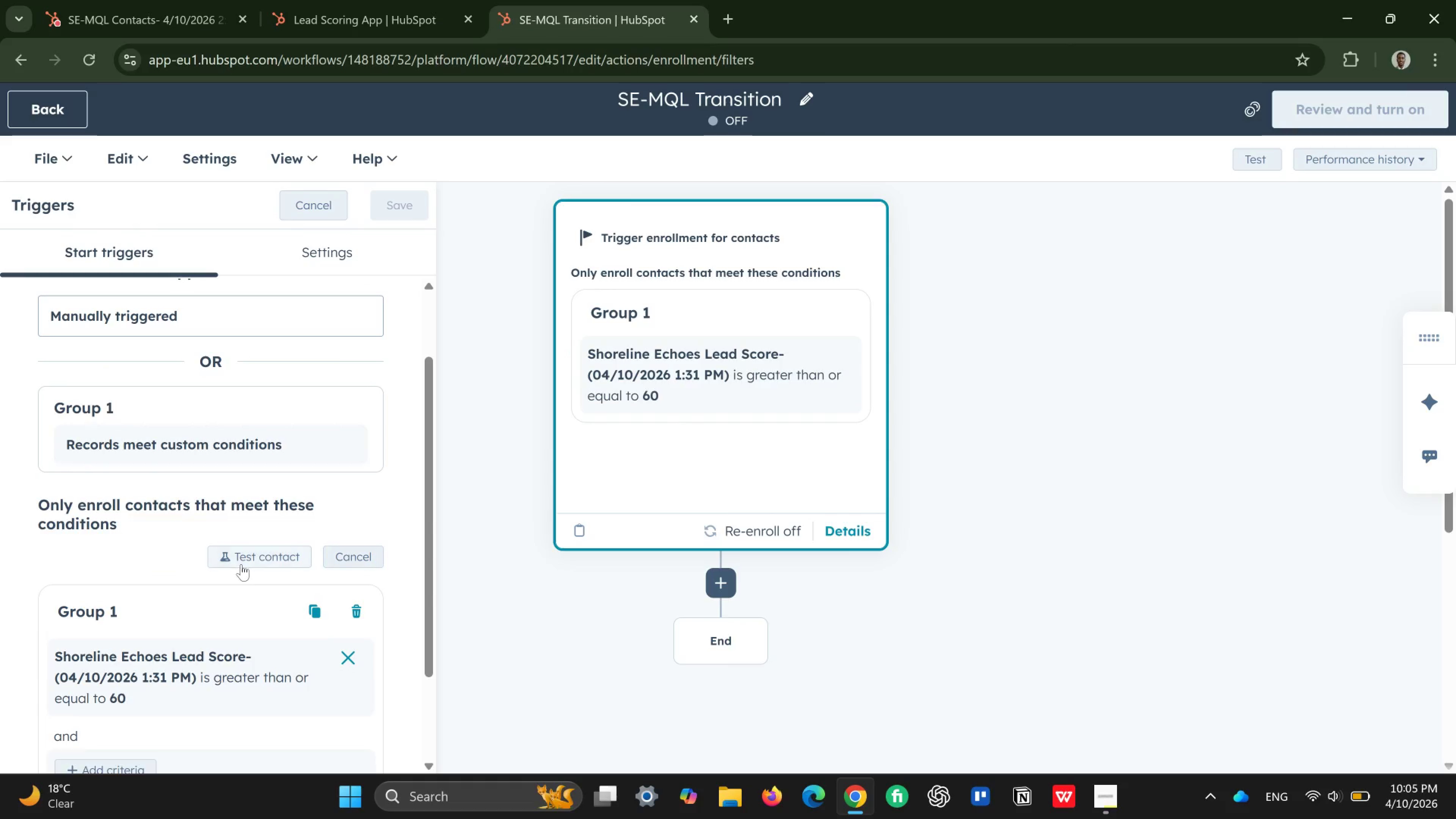 
left_click([241, 564])
 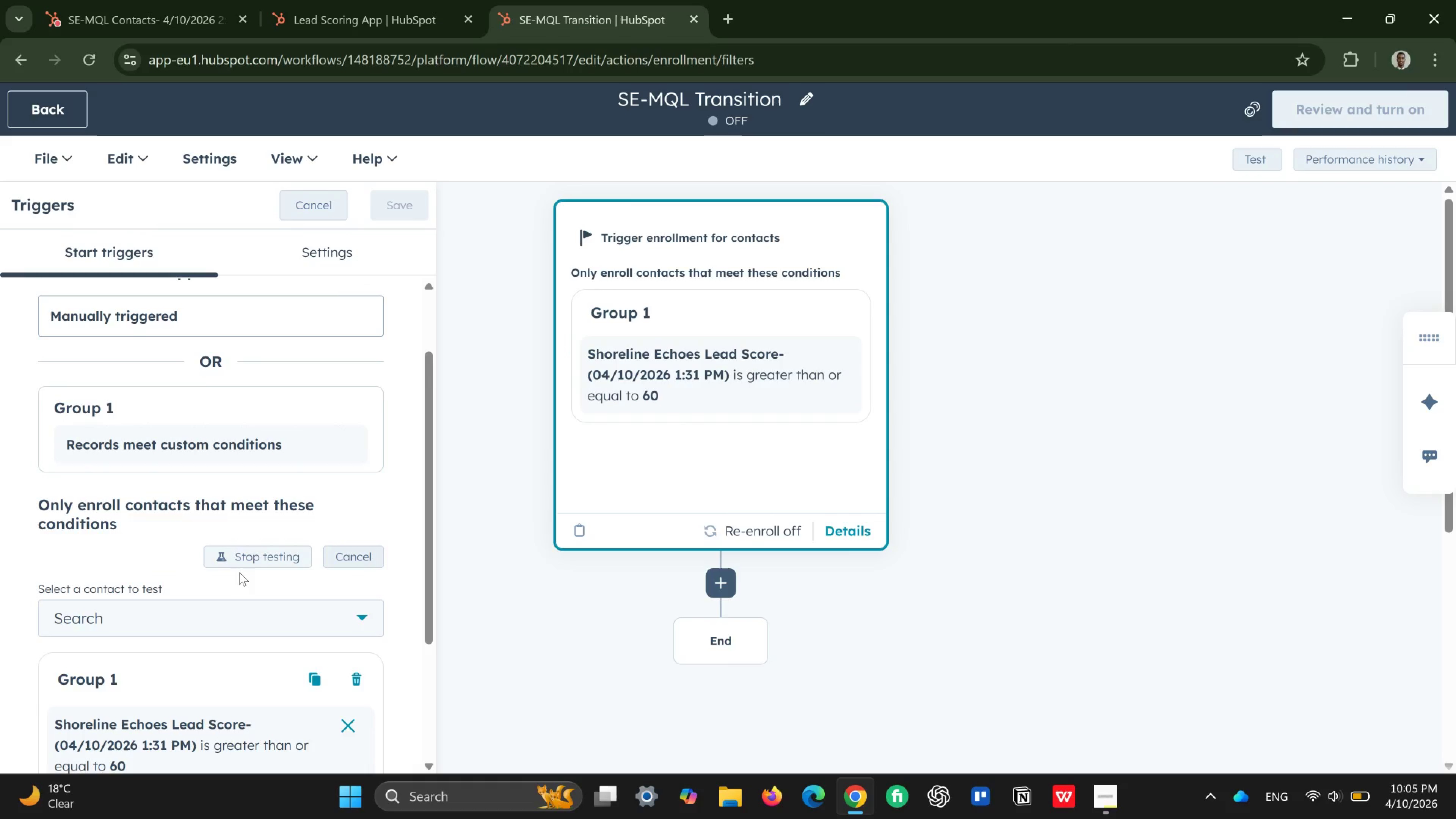 
scroll: coordinate [237, 585], scroll_direction: down, amount: 3.0
 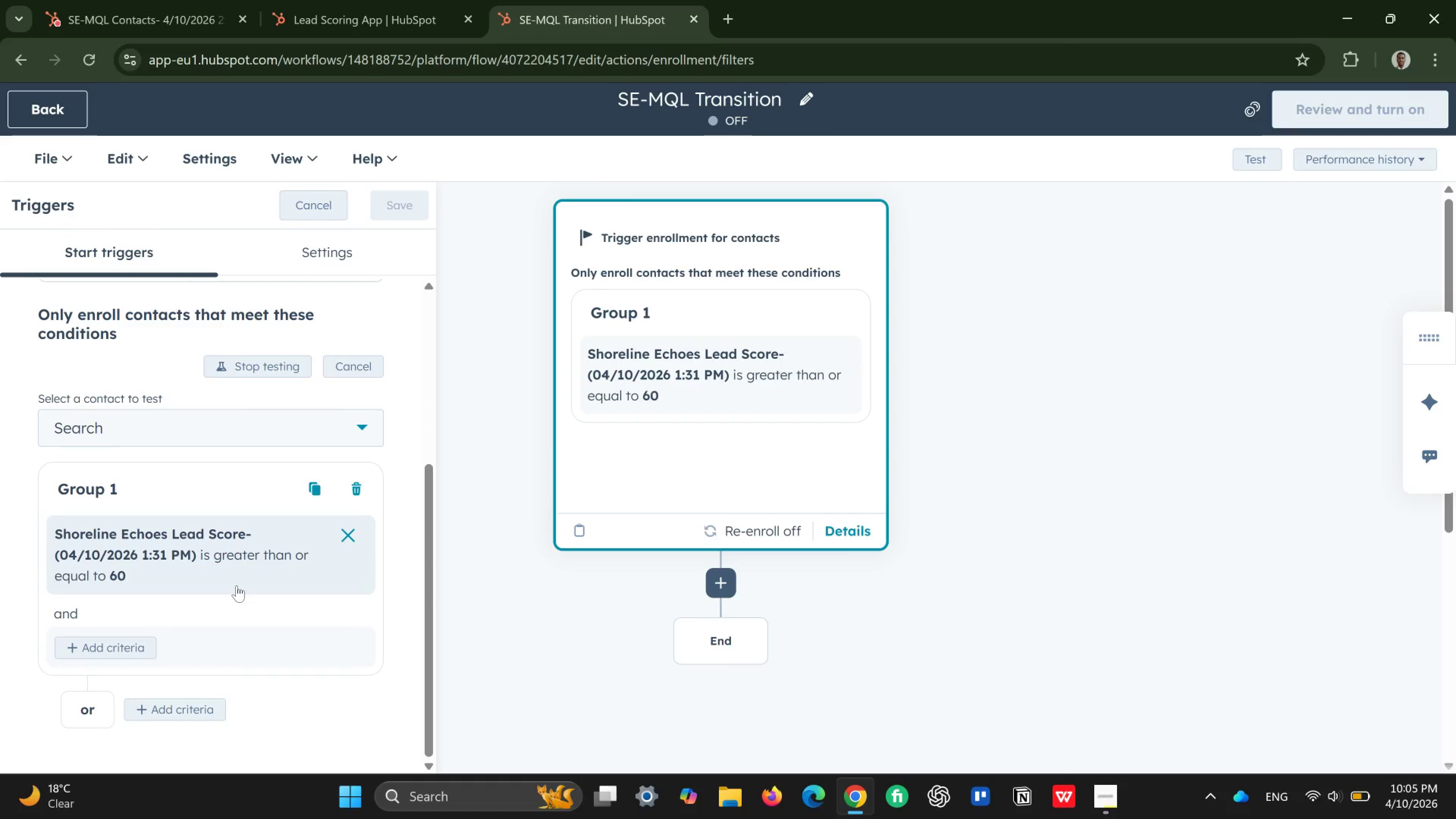 
scroll: coordinate [237, 585], scroll_direction: up, amount: 2.0
 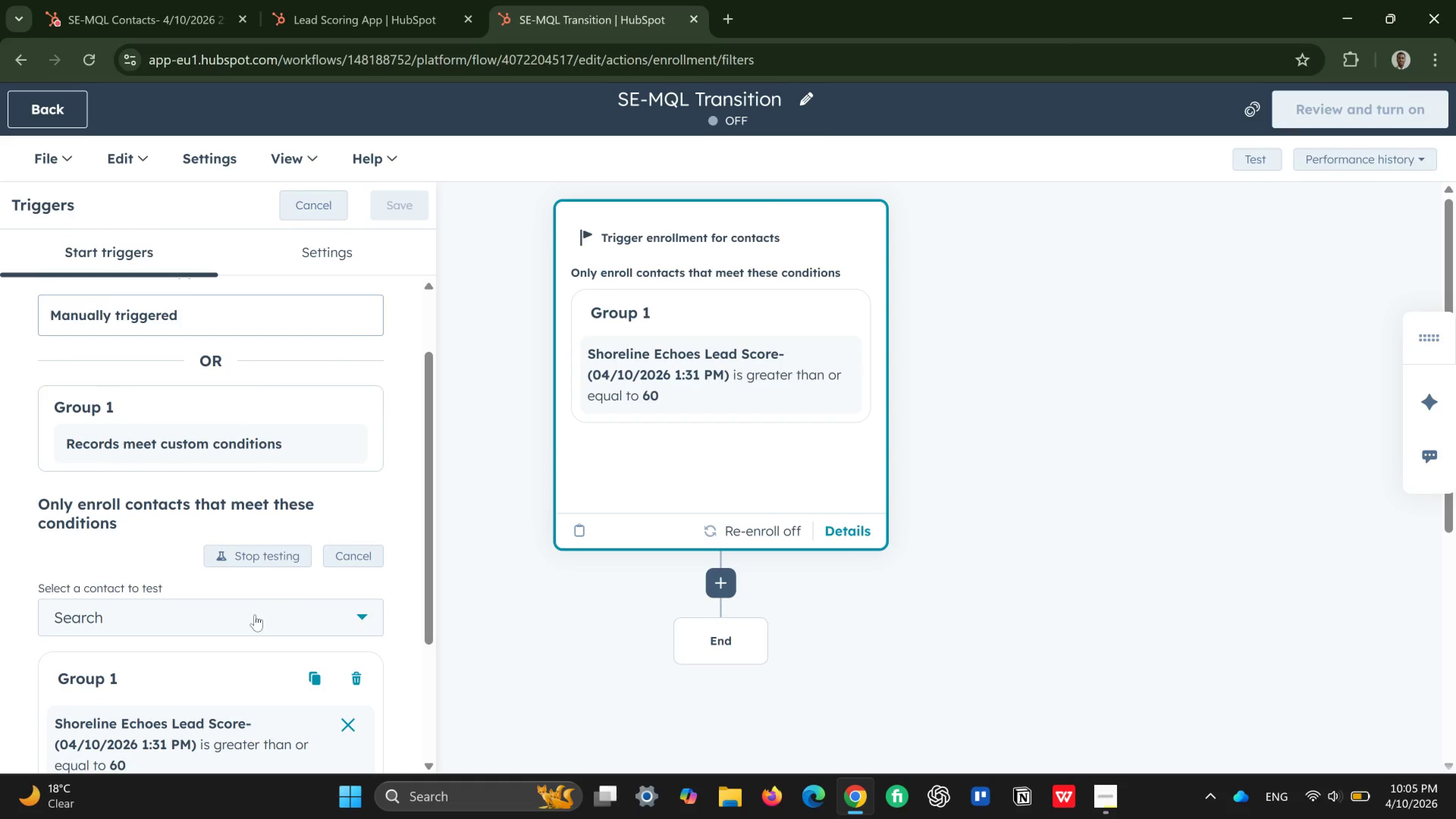 
left_click([255, 615])
 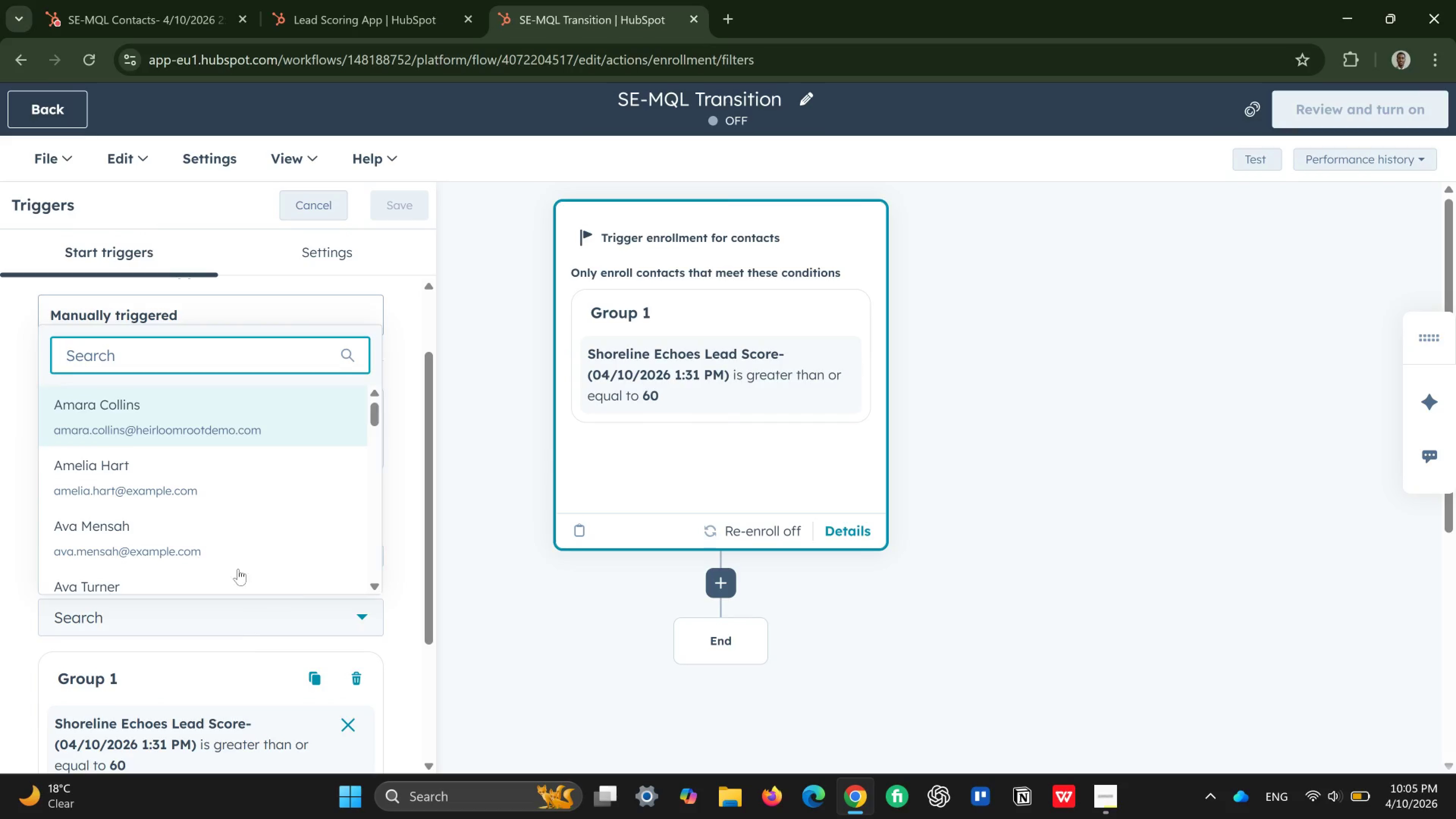 
scroll: coordinate [219, 517], scroll_direction: down, amount: 6.0
 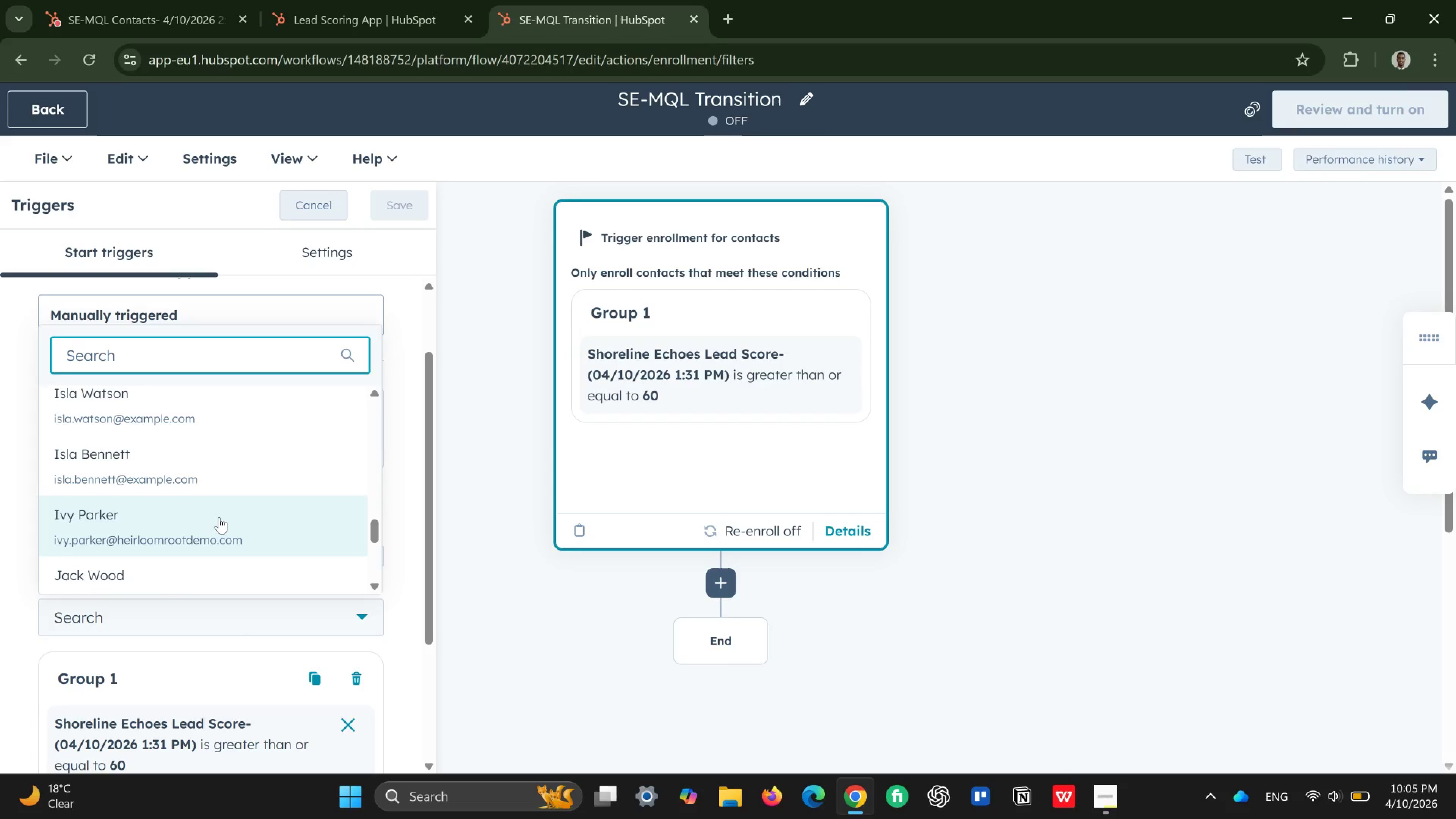 
scroll: coordinate [219, 522], scroll_direction: up, amount: 11.0
 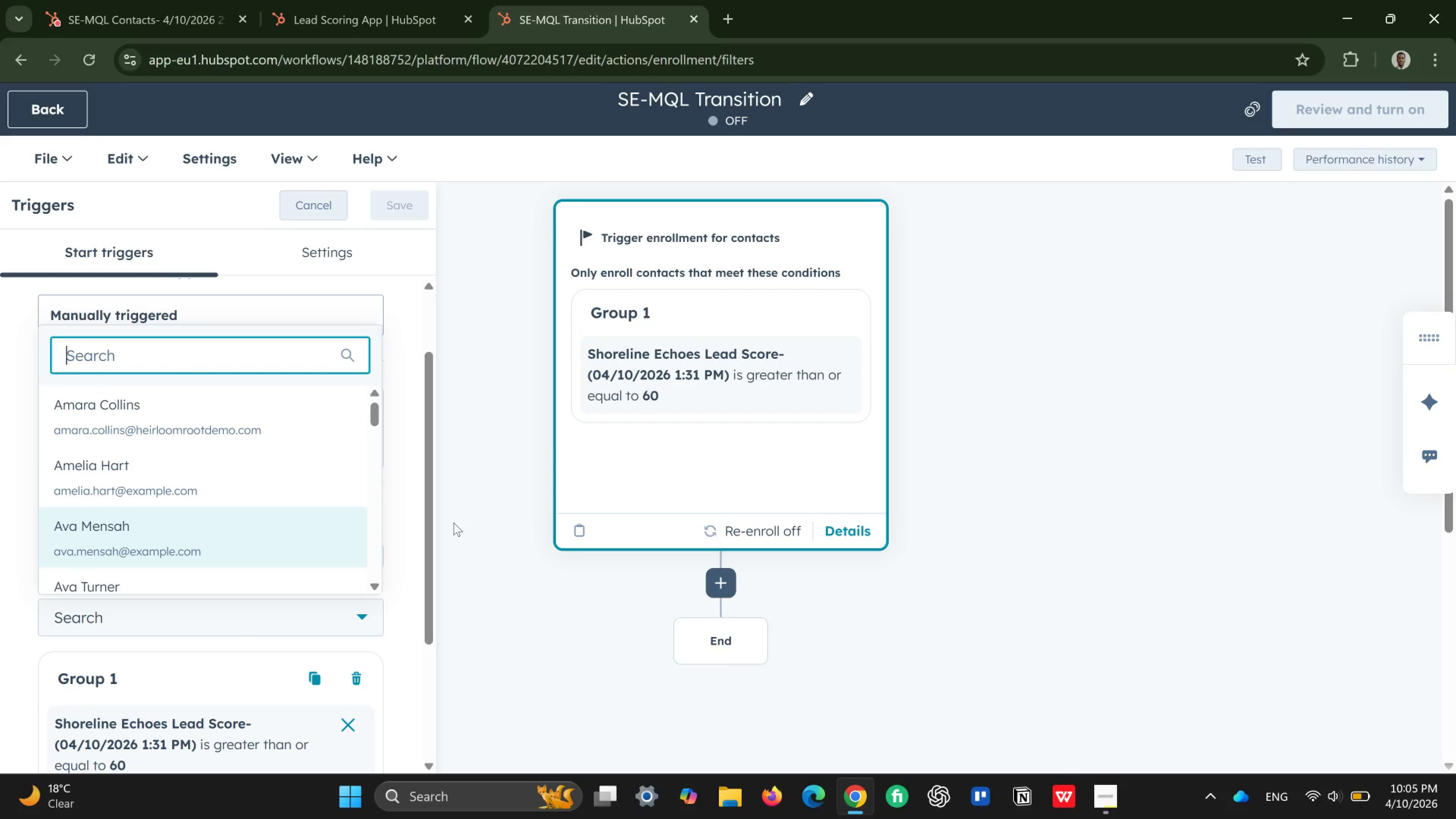 
left_click([453, 522])
 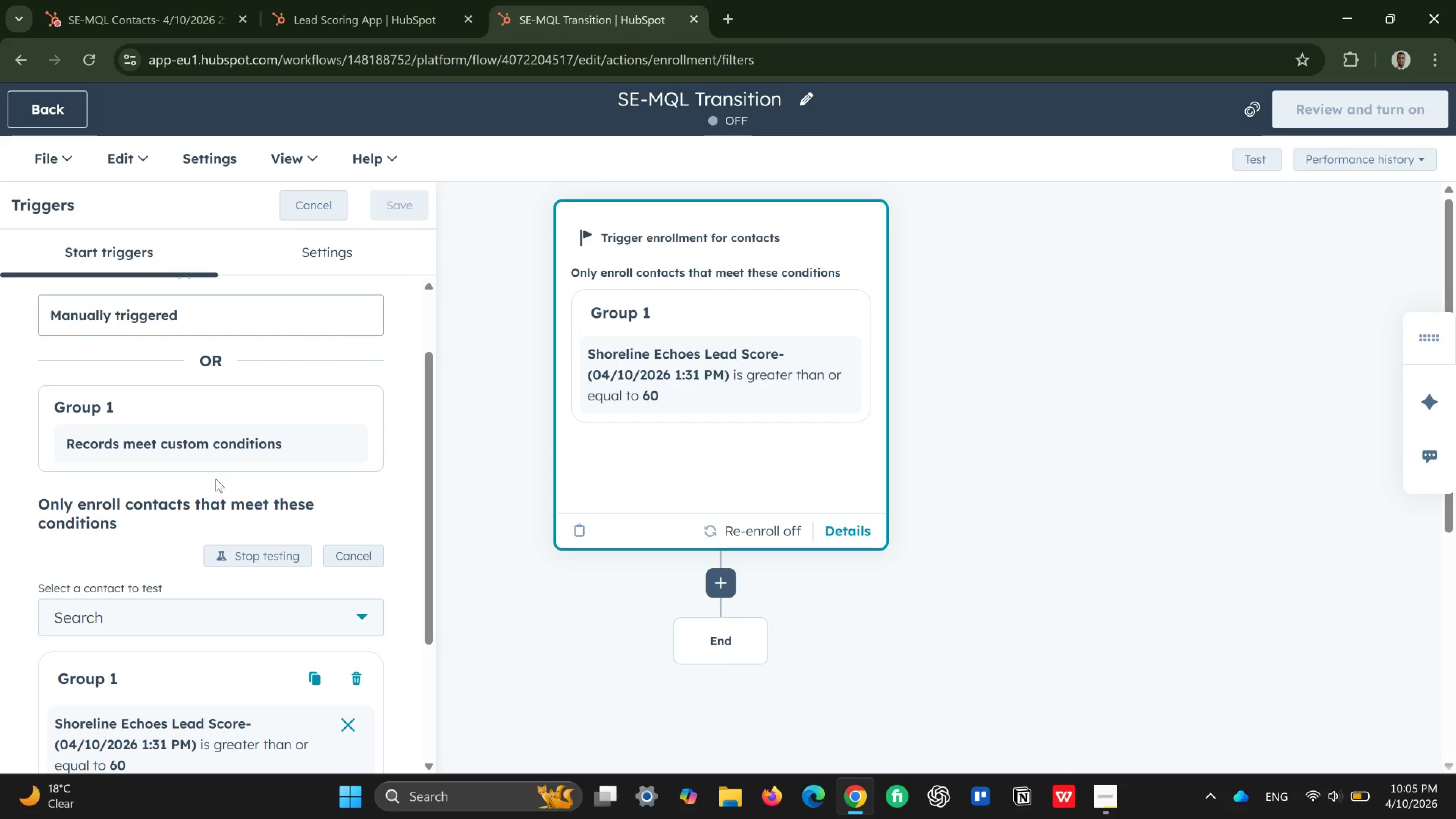 
scroll: coordinate [216, 479], scroll_direction: up, amount: 2.0
 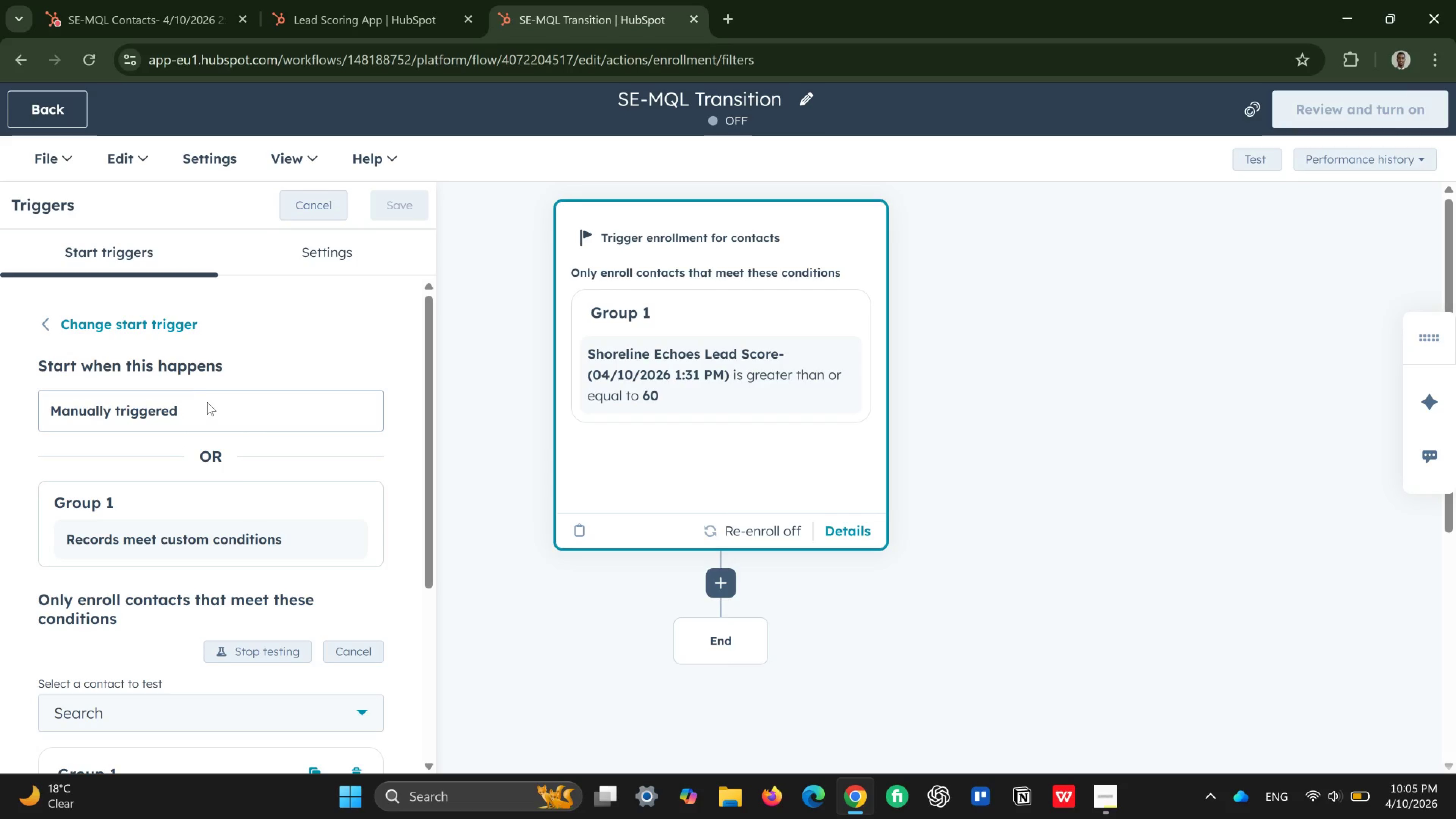 
left_click([207, 402])
 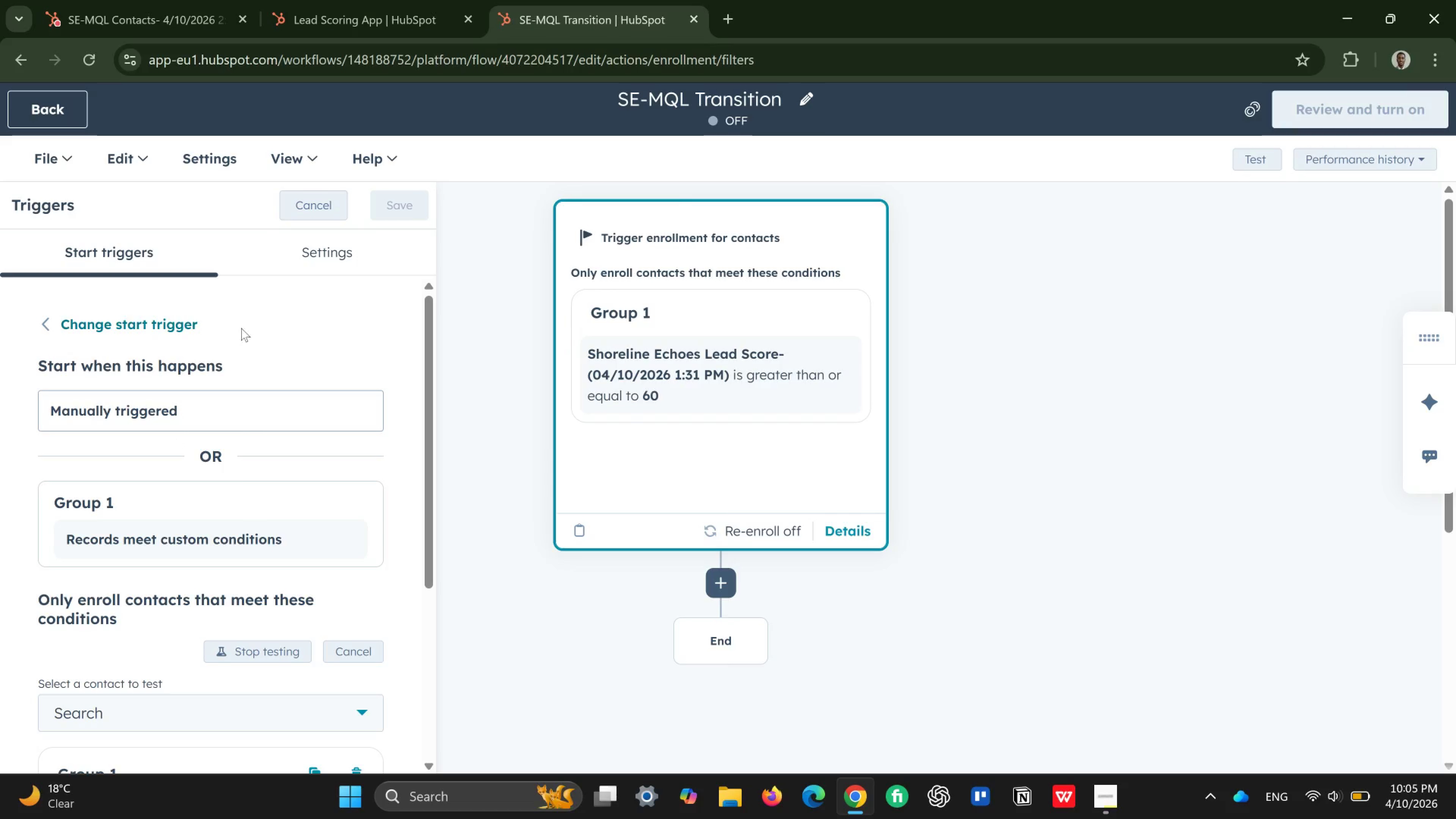 
left_click([322, 262])
 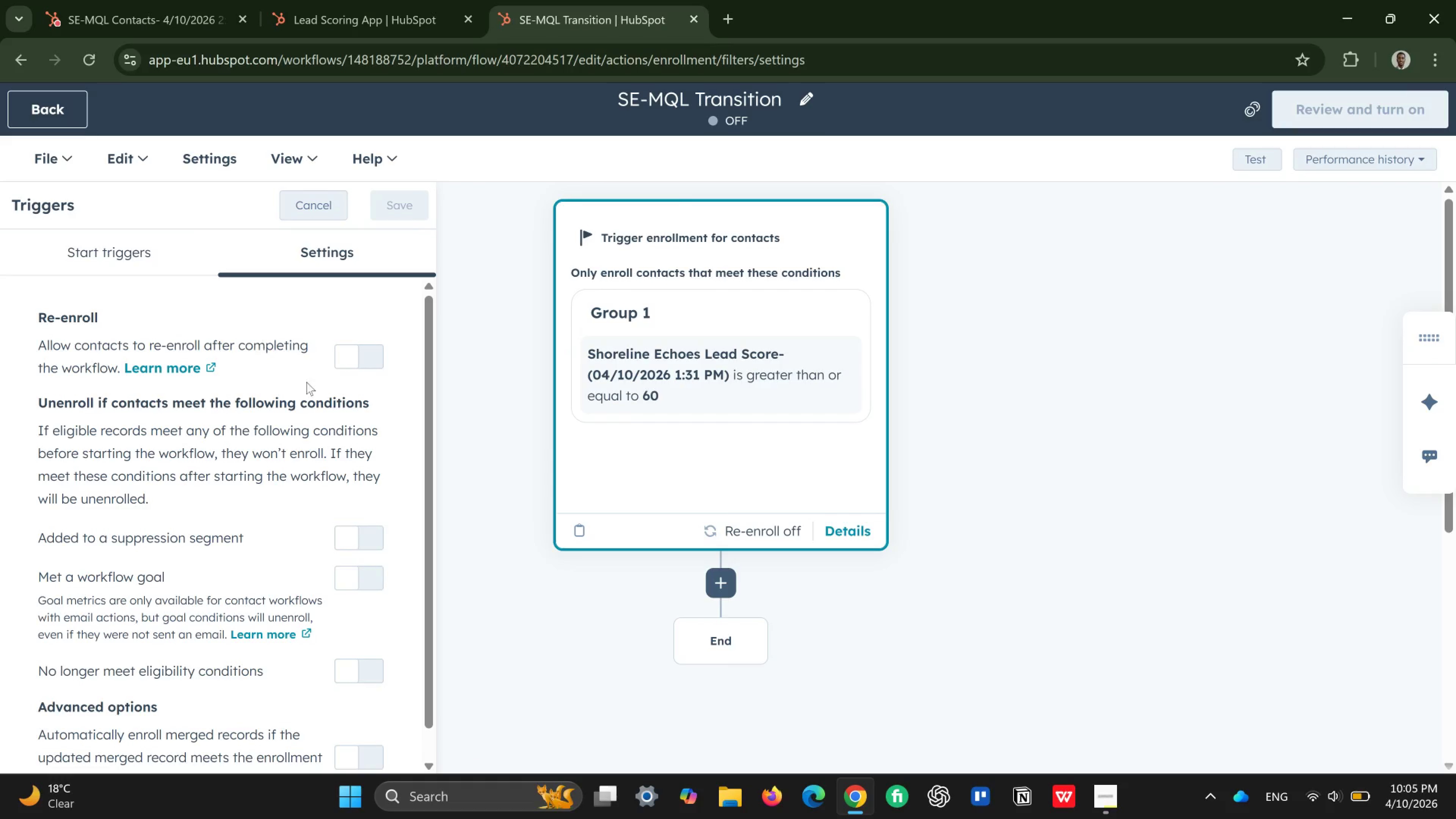 
left_click([347, 354])
 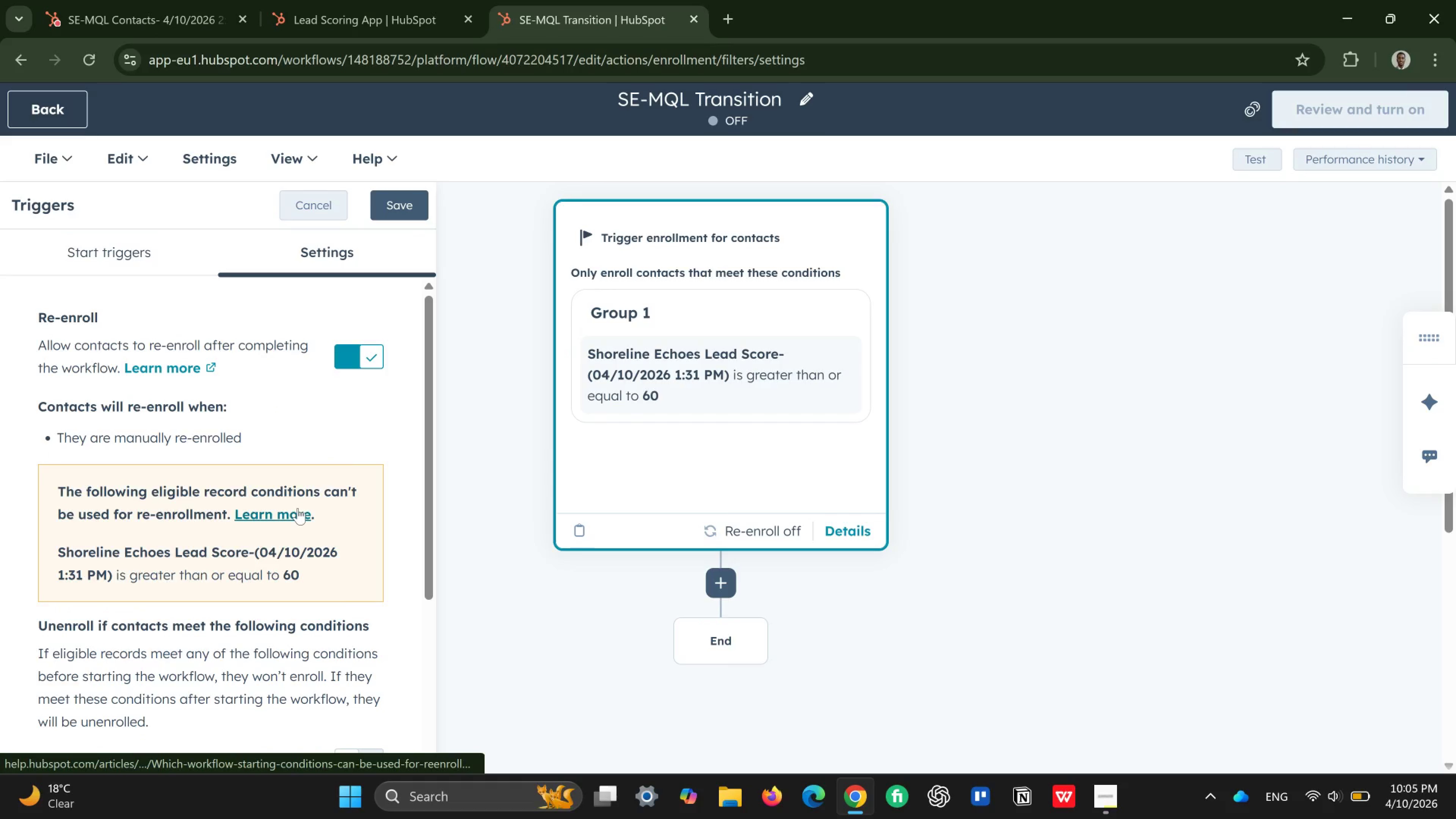 
scroll: coordinate [298, 508], scroll_direction: down, amount: 1.0
 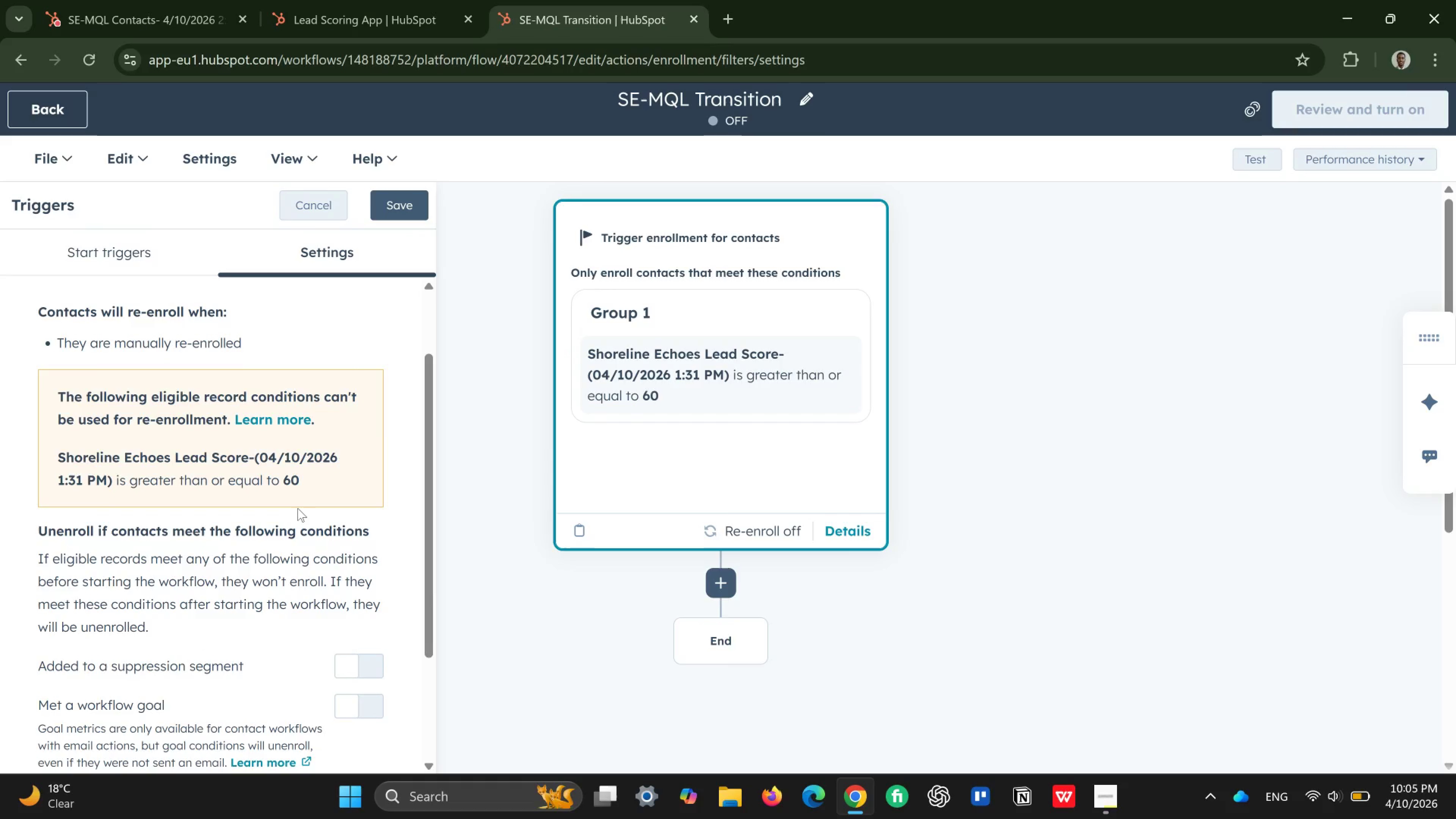 
wait(6.77)
 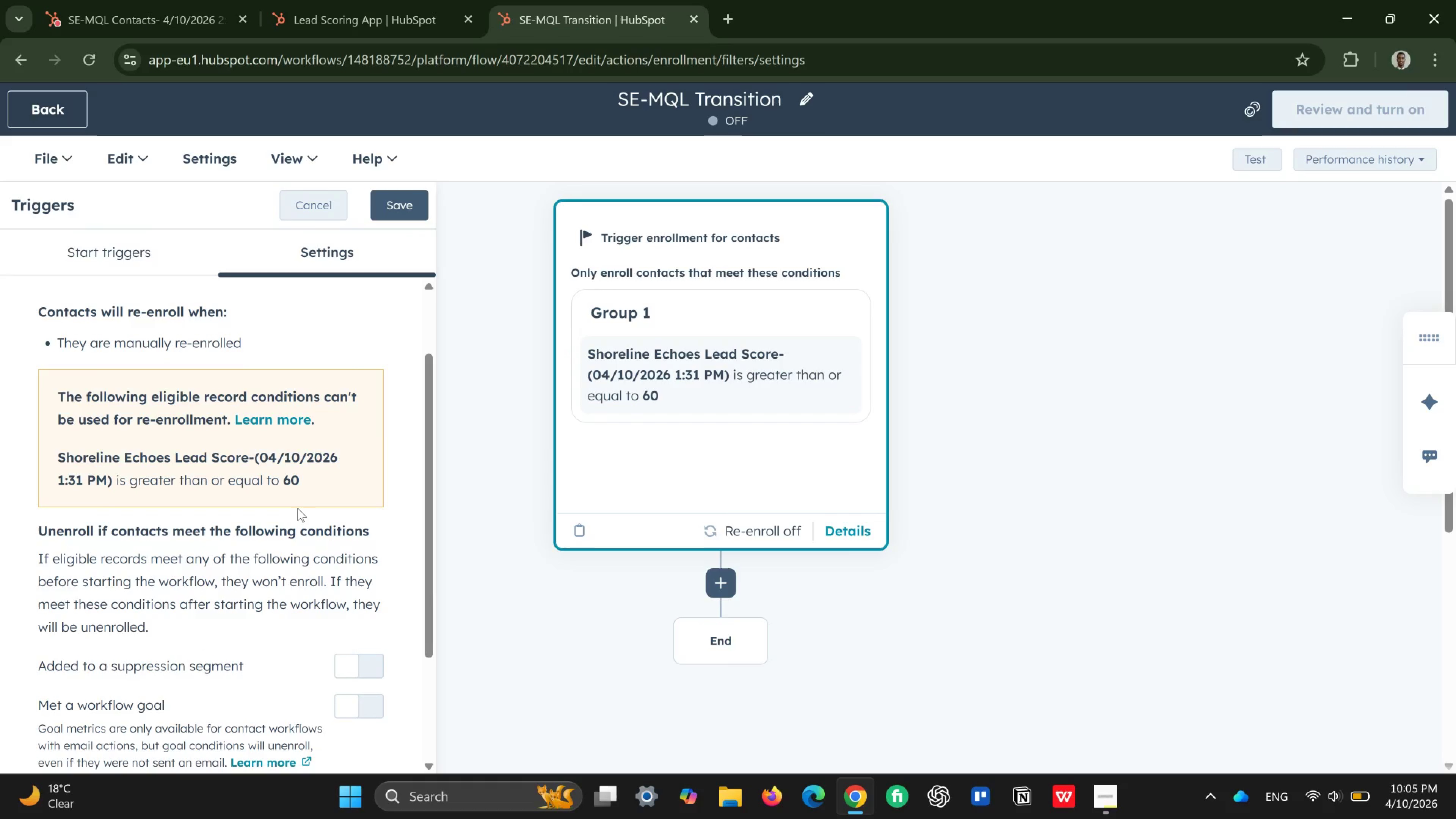 
scroll: coordinate [268, 506], scroll_direction: down, amount: 4.0
 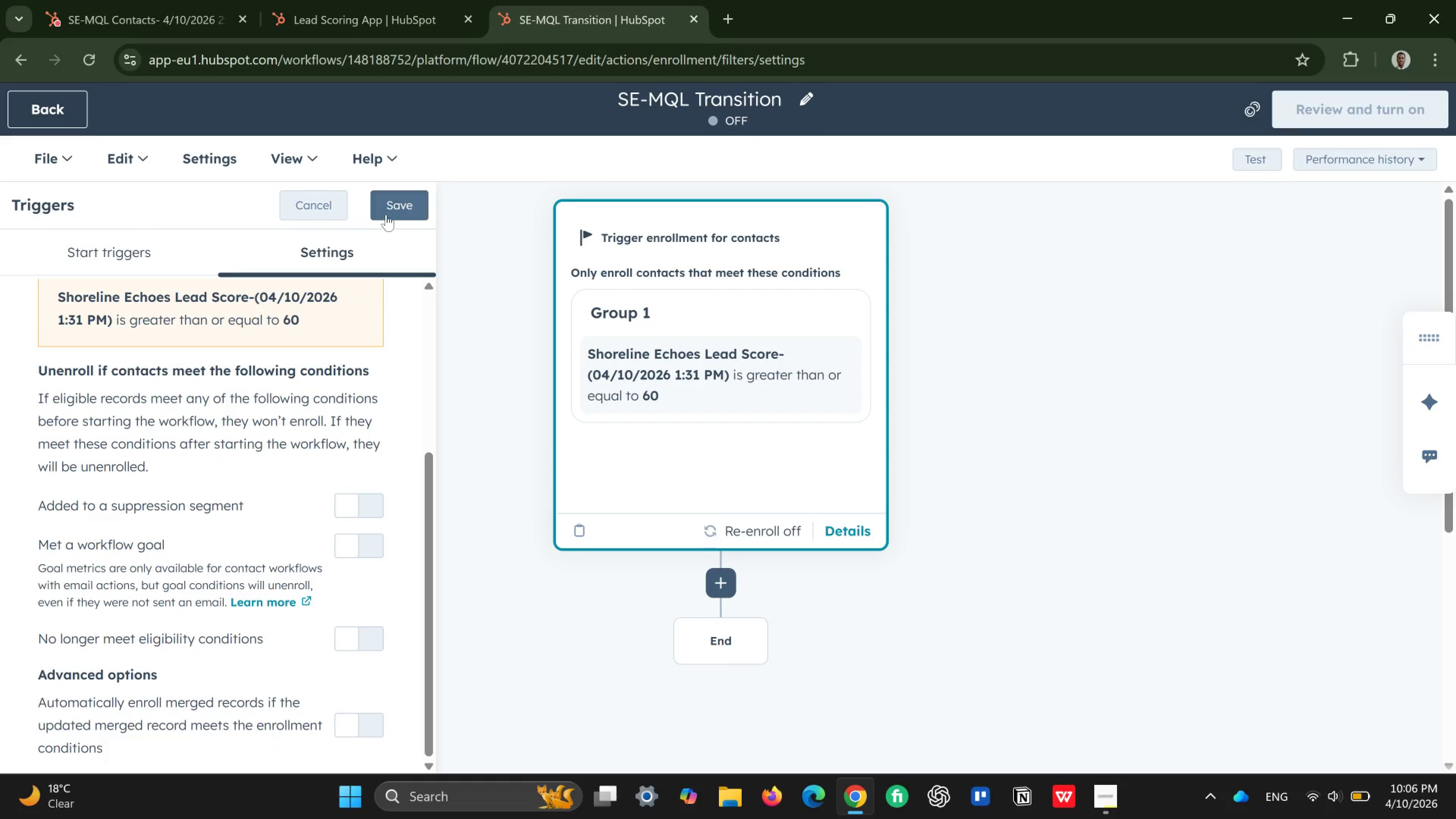 
left_click([388, 214])
 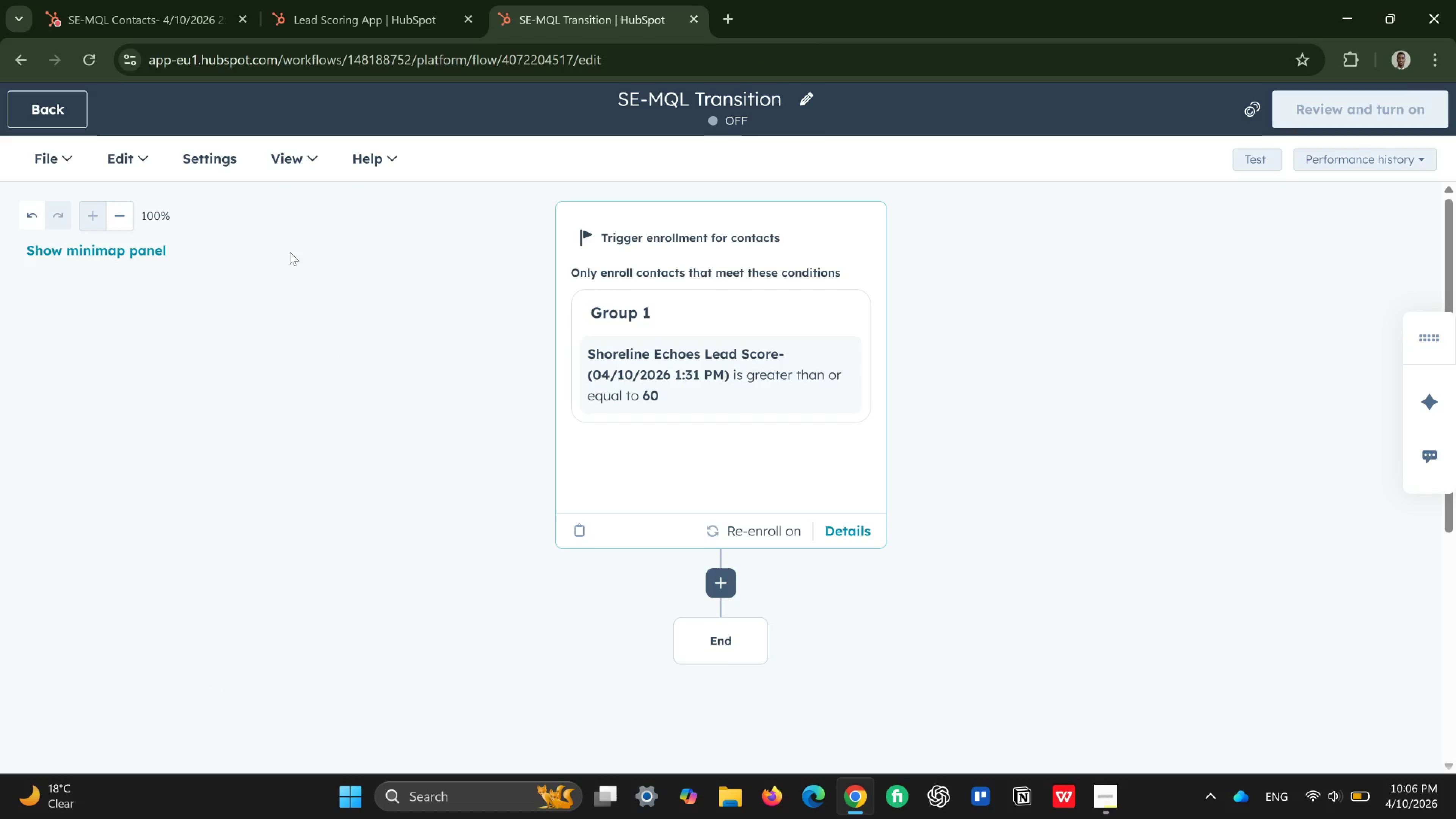 
wait(6.42)
 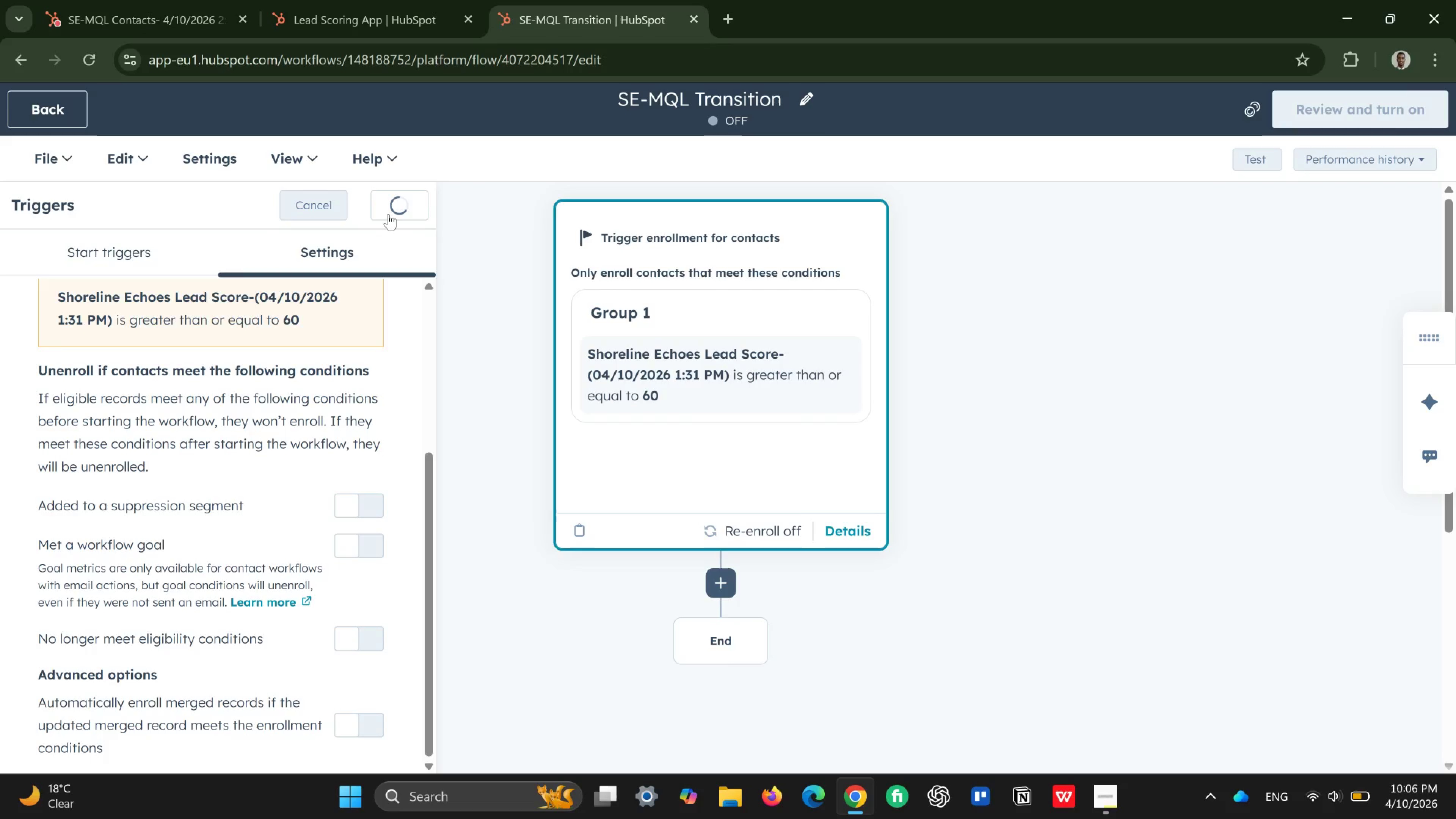 
left_click([675, 310])
 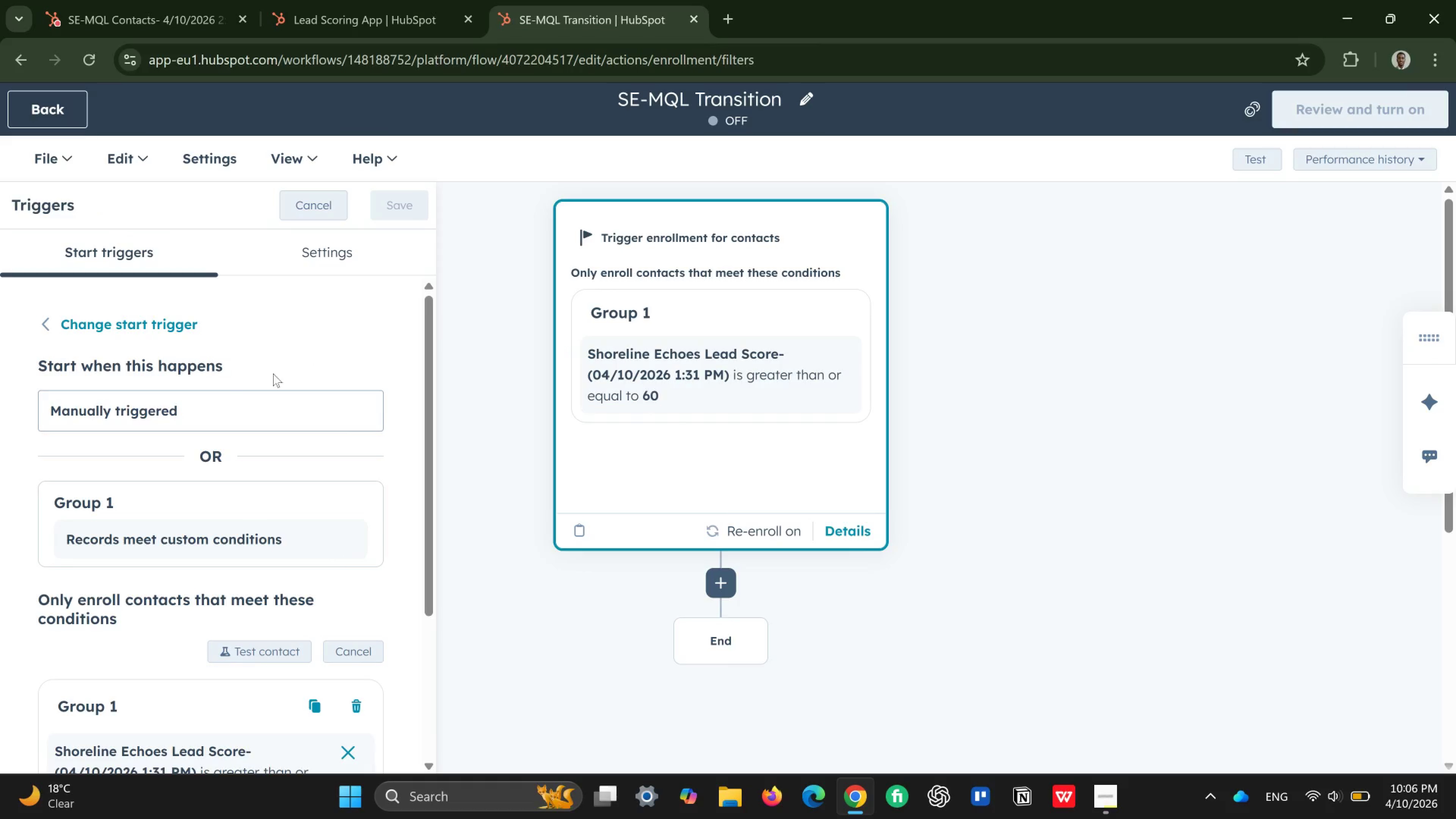 
scroll: coordinate [242, 394], scroll_direction: down, amount: 4.0
 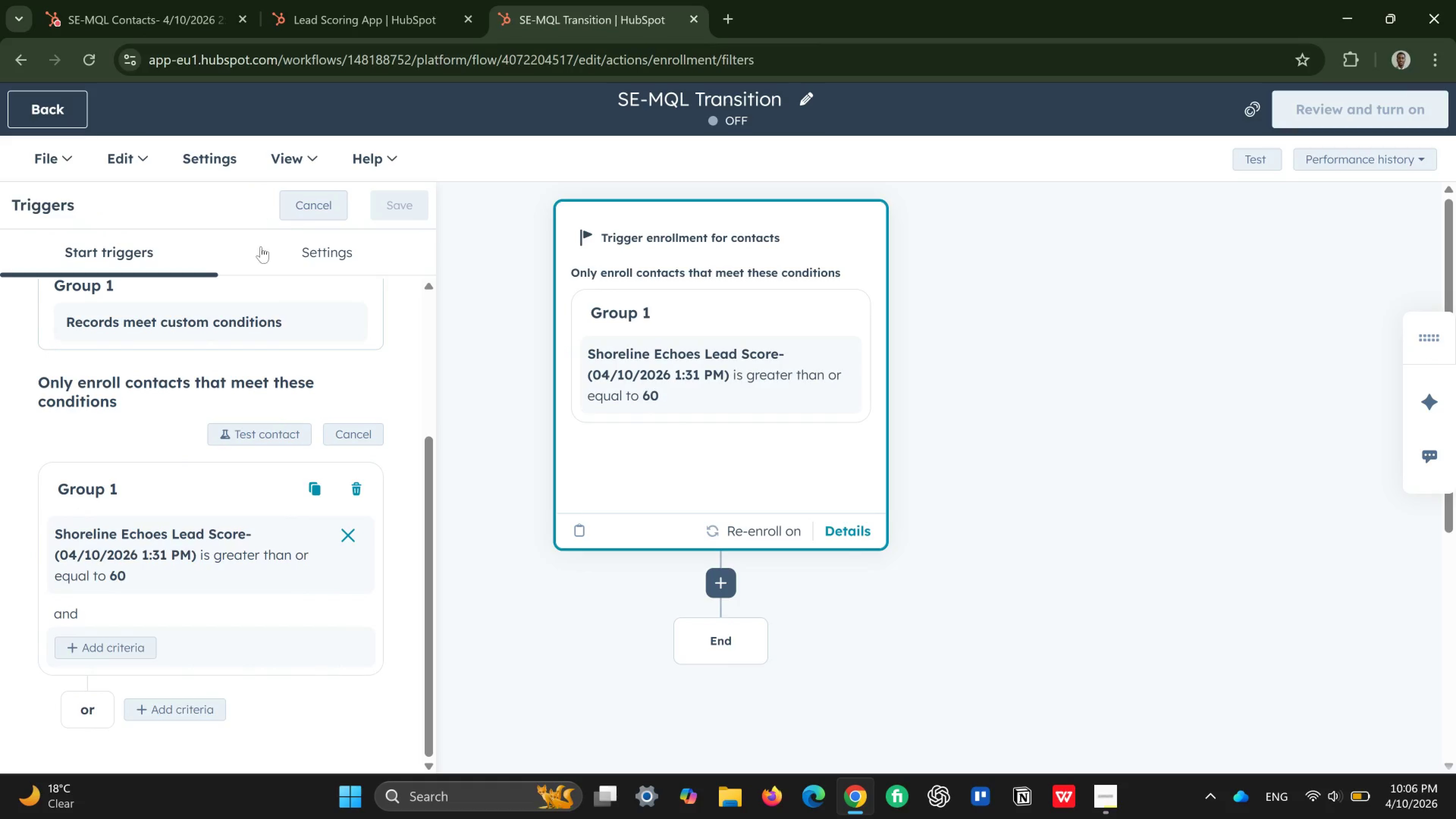 
scroll: coordinate [286, 364], scroll_direction: up, amount: 2.0
 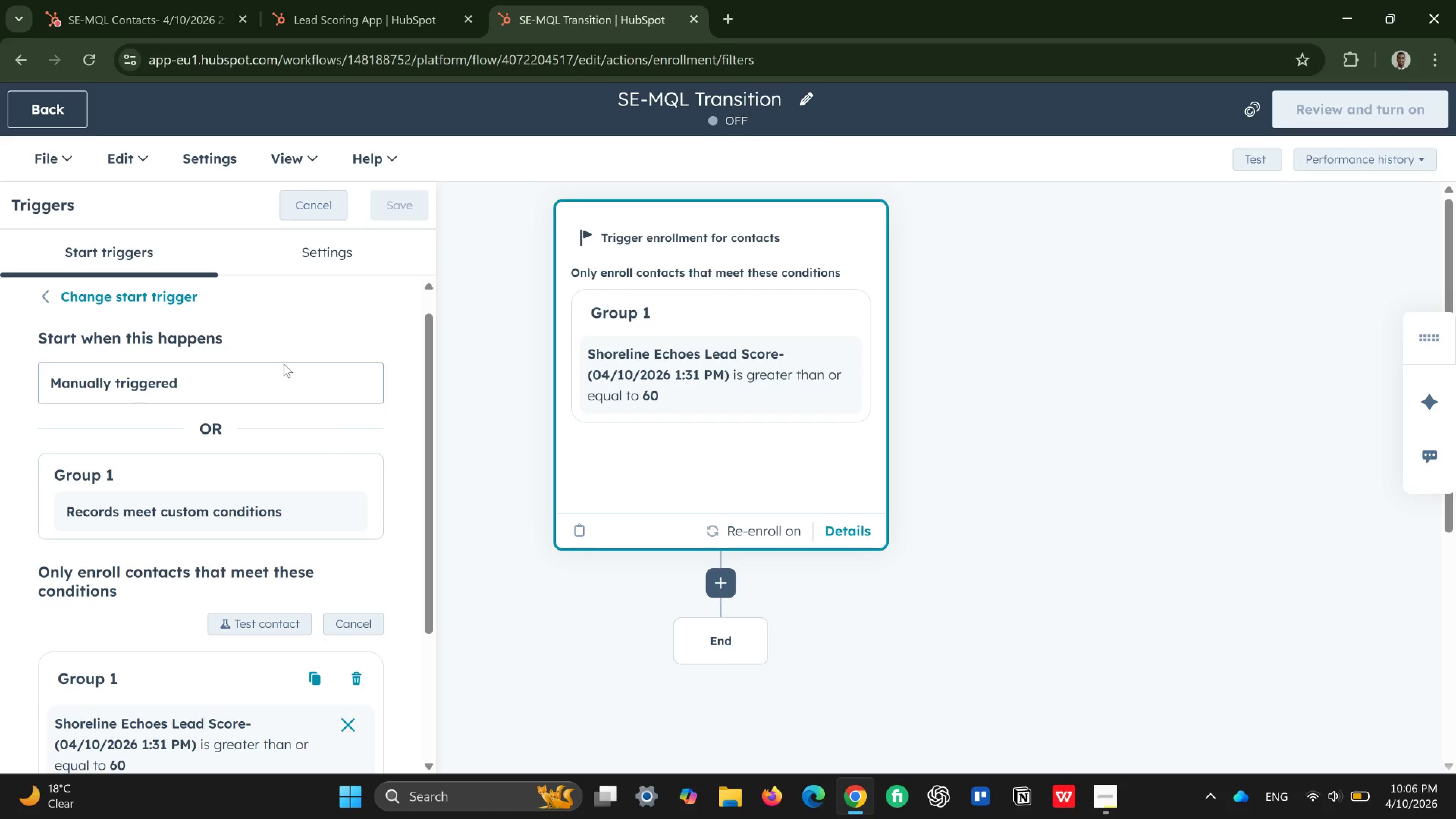 
wait(27.18)
 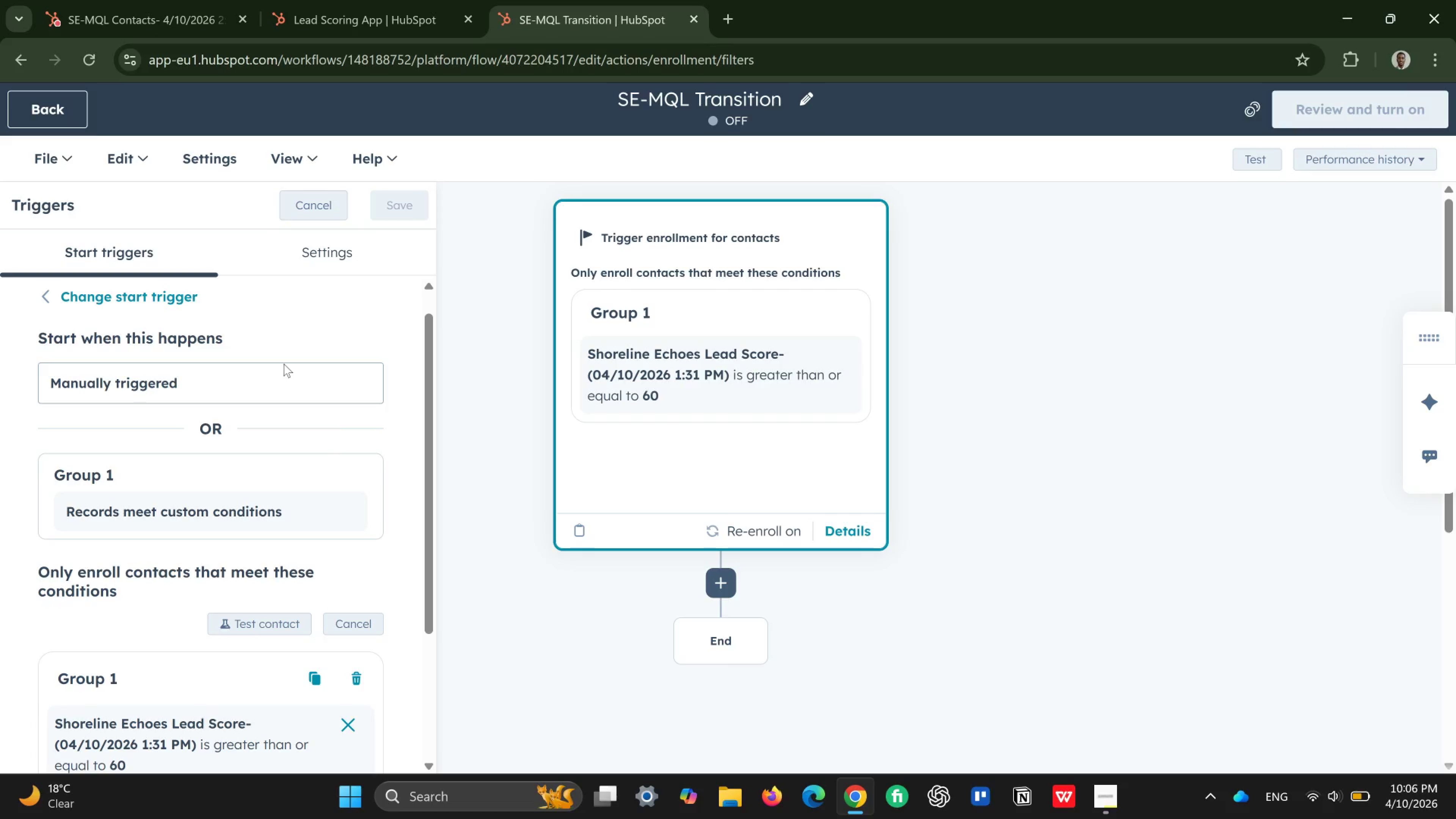 
left_click([720, 581])
 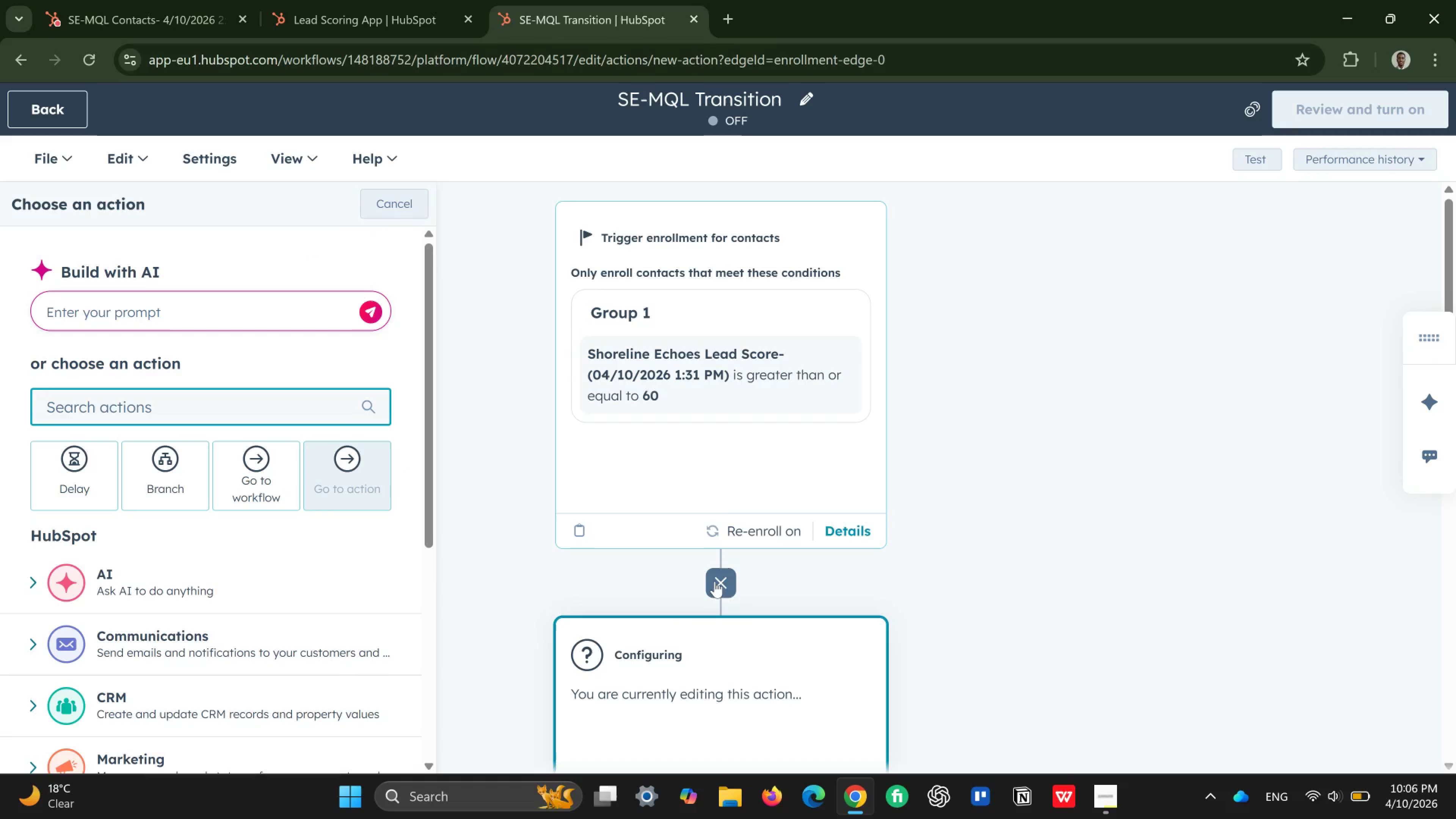 
scroll: coordinate [714, 582], scroll_direction: down, amount: 3.0
 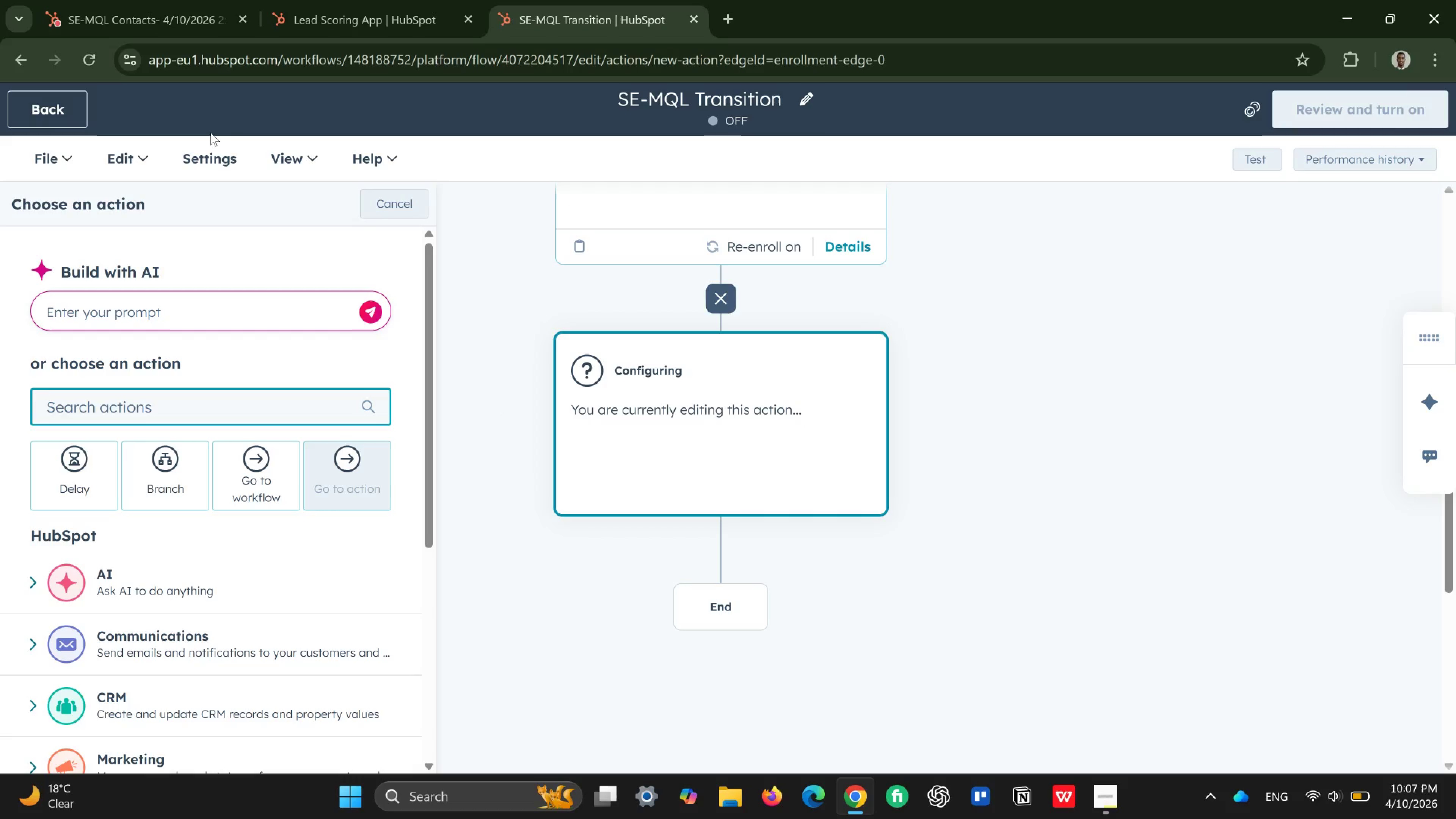 
wait(24.95)
 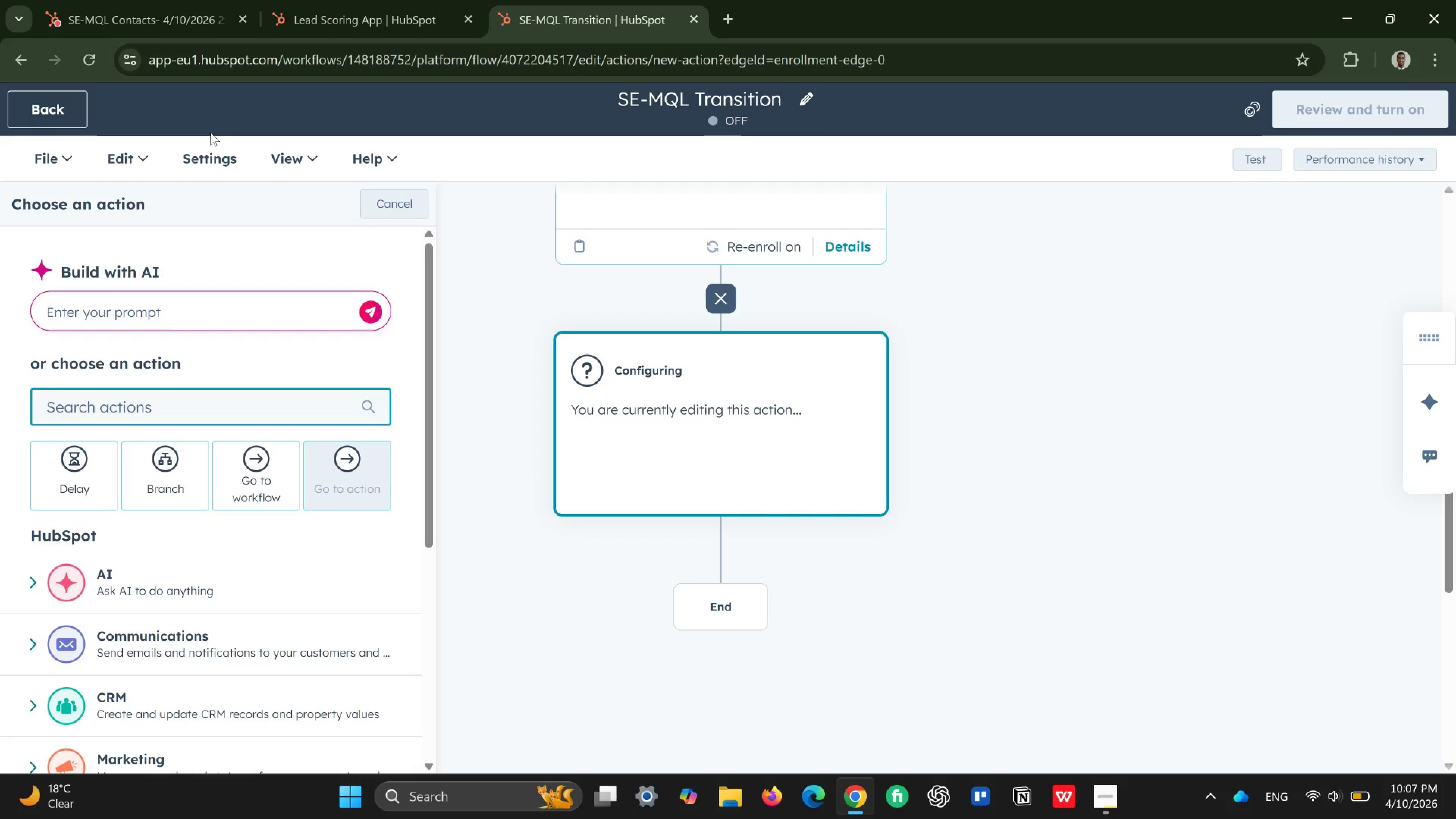 
scroll: coordinate [241, 414], scroll_direction: down, amount: 2.0
 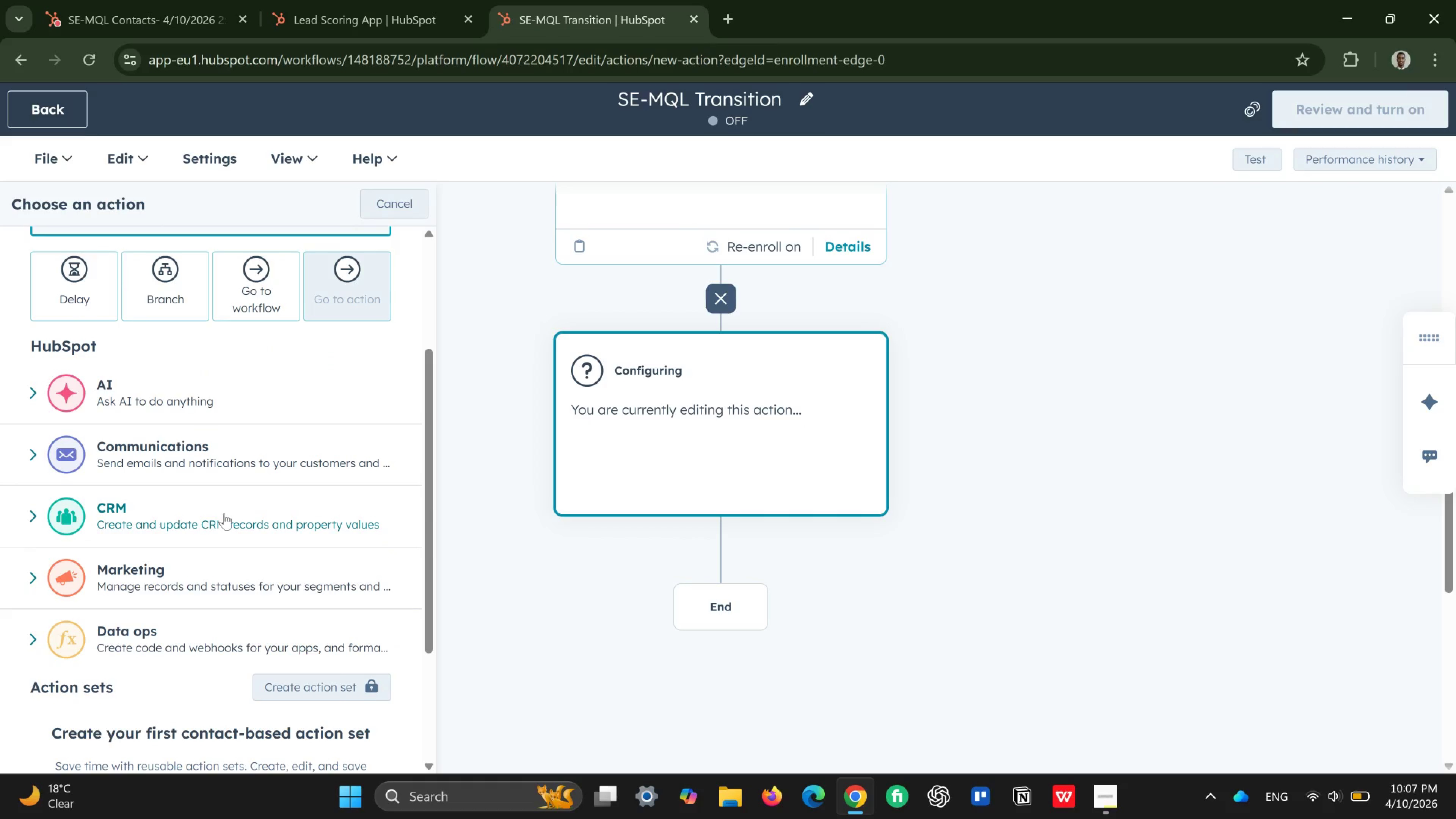 
left_click([224, 513])
 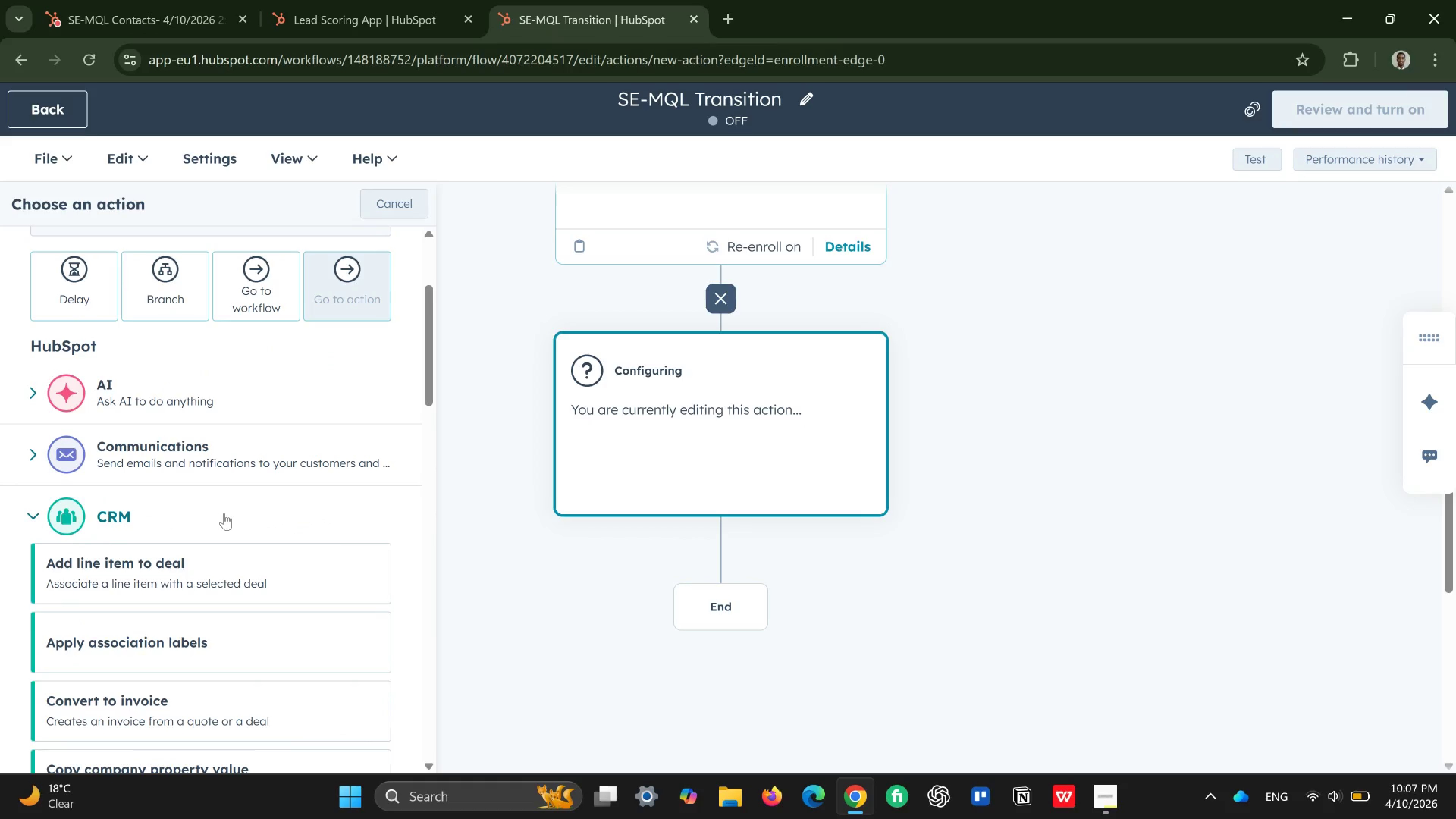 
scroll: coordinate [224, 513], scroll_direction: down, amount: 6.0
 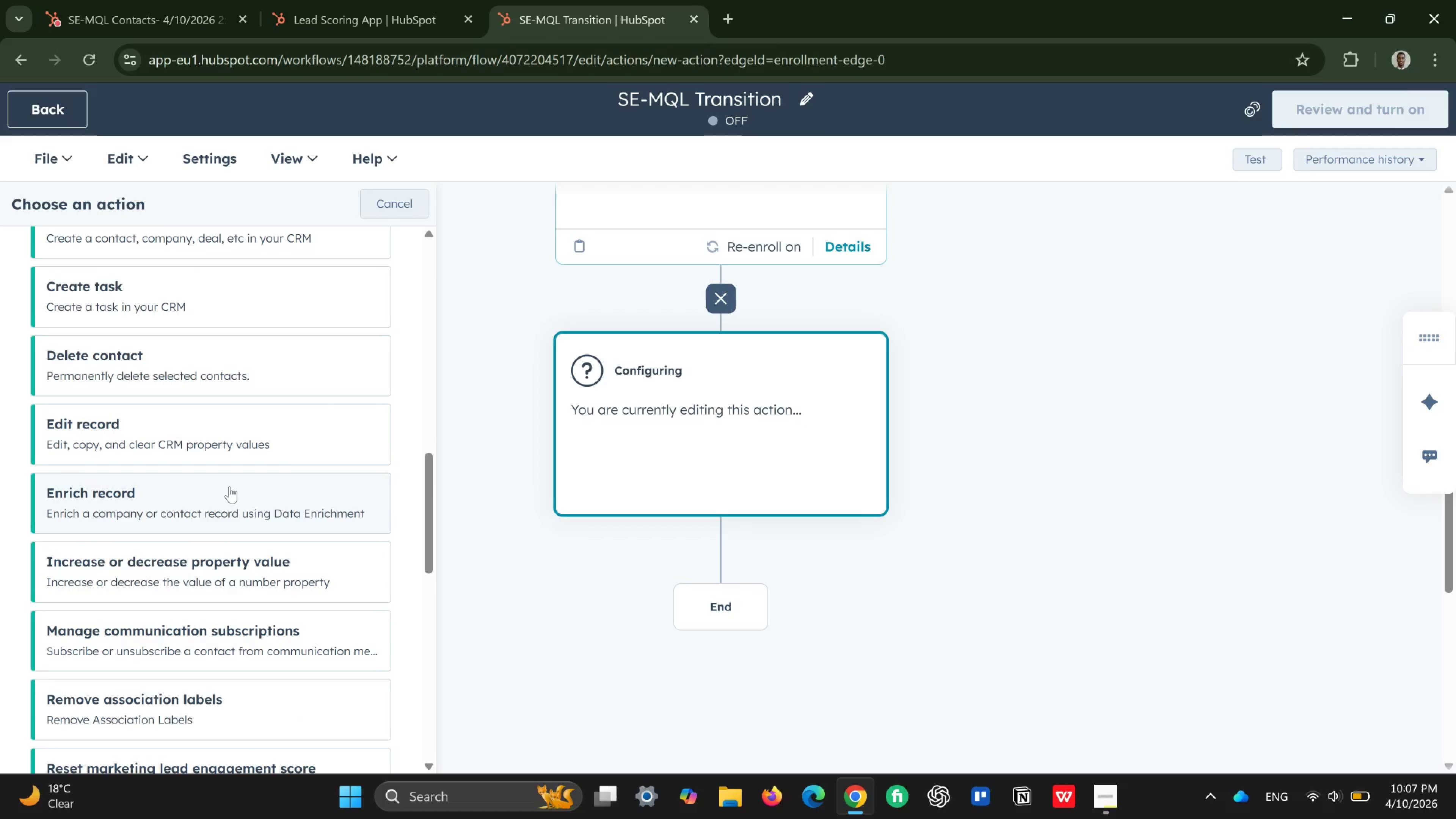 
left_click([229, 486])
 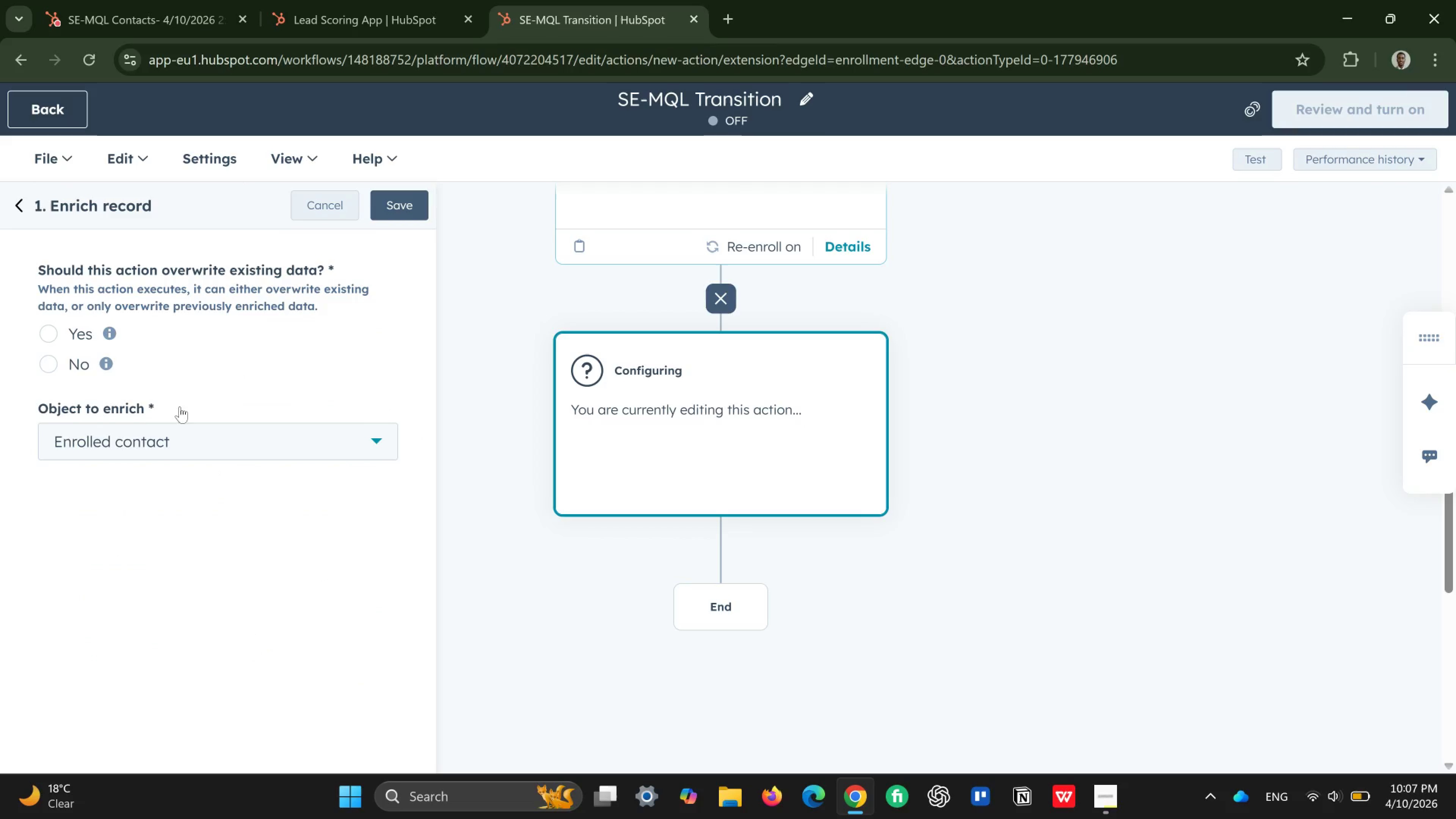 
wait(6.0)
 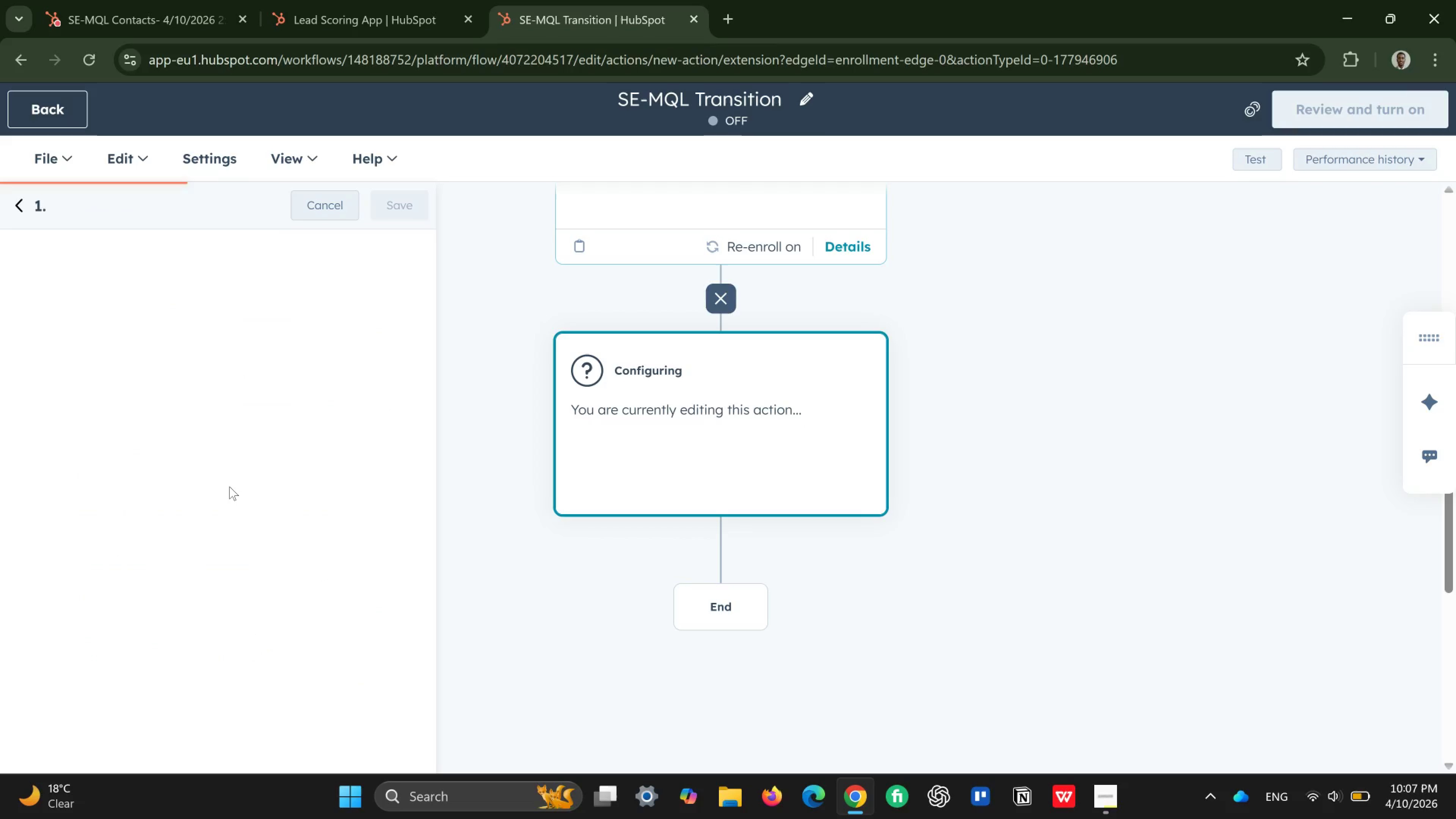 
left_click([50, 332])
 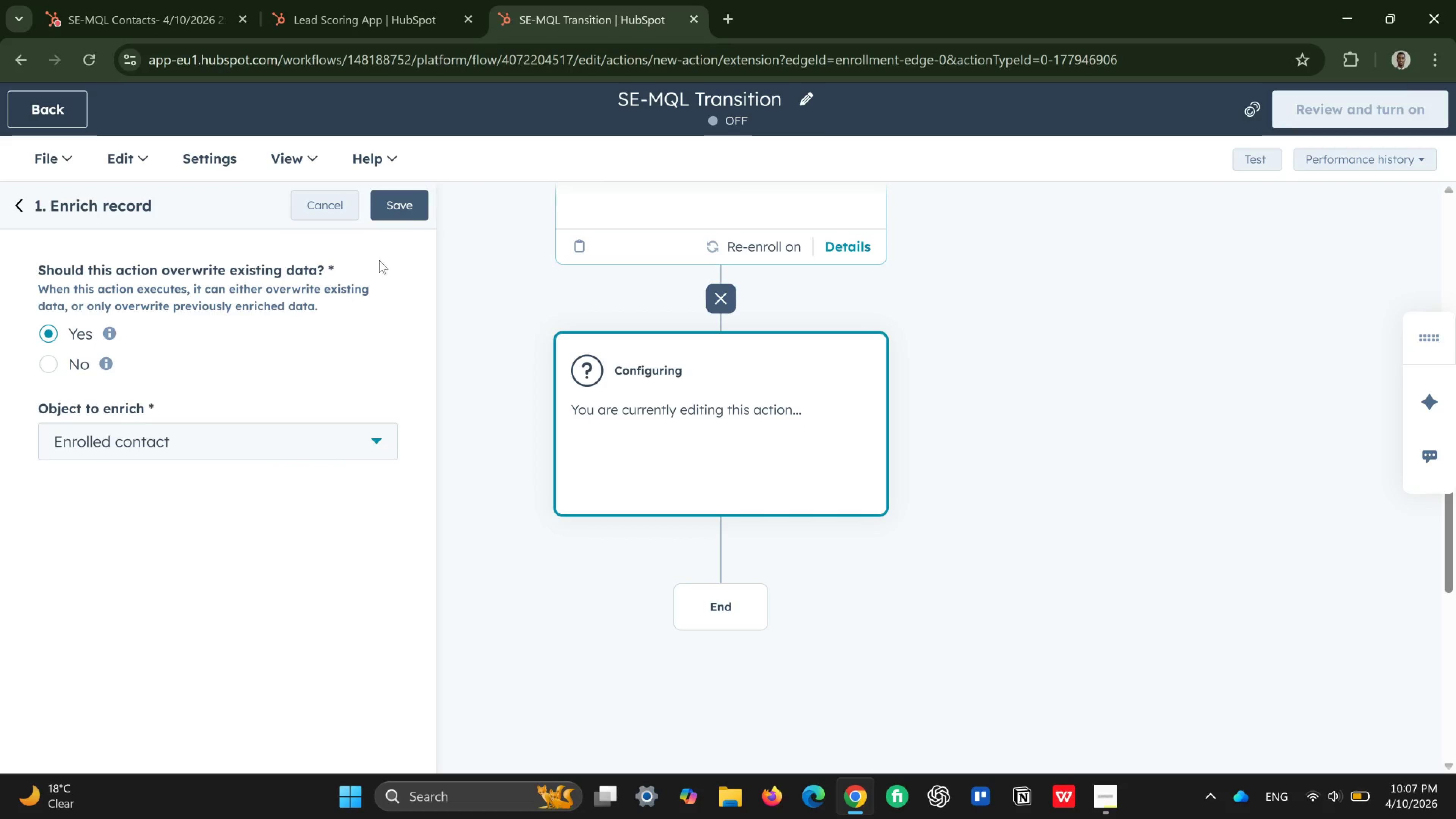 
wait(6.58)
 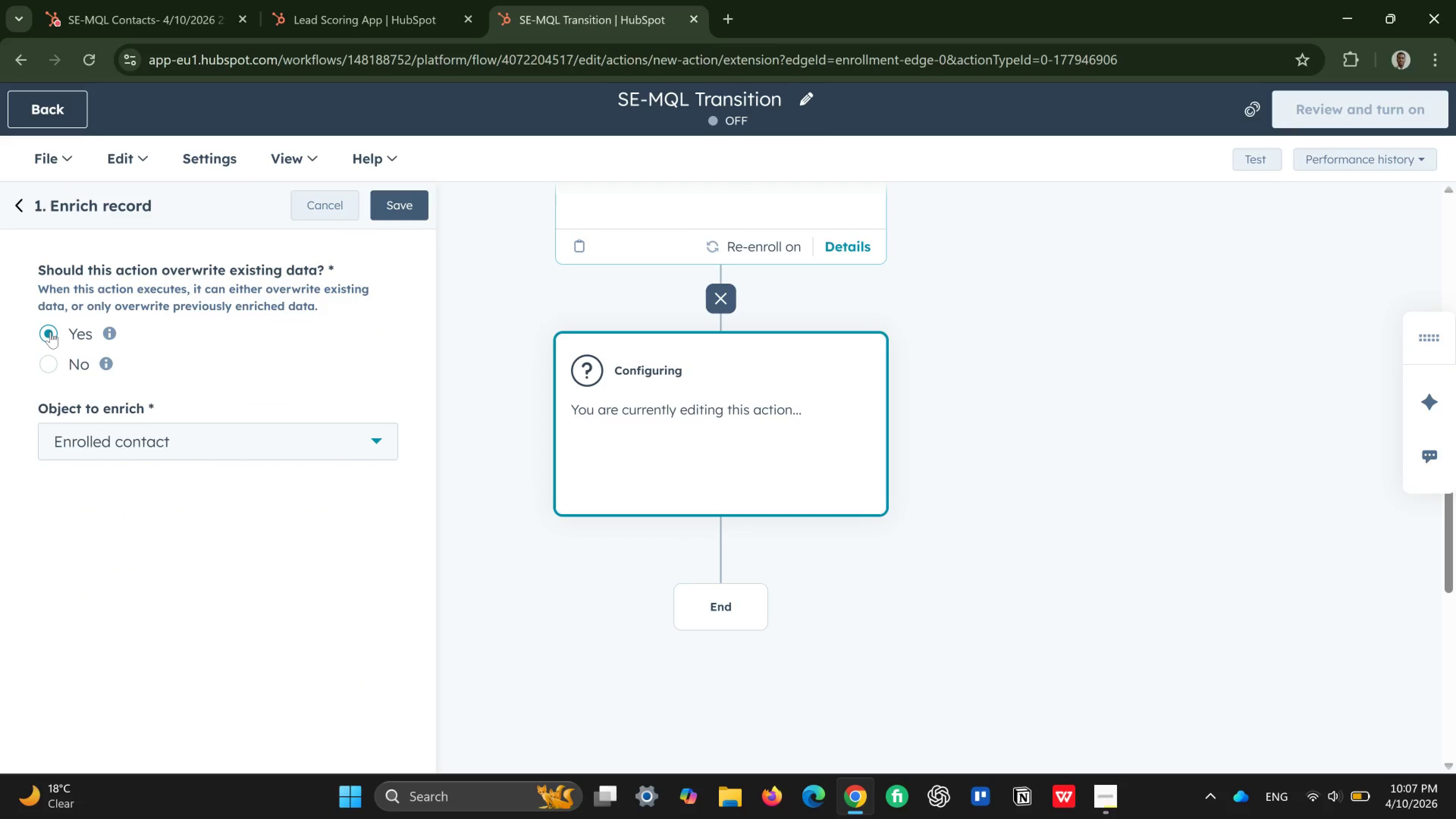 
left_click([405, 206])
 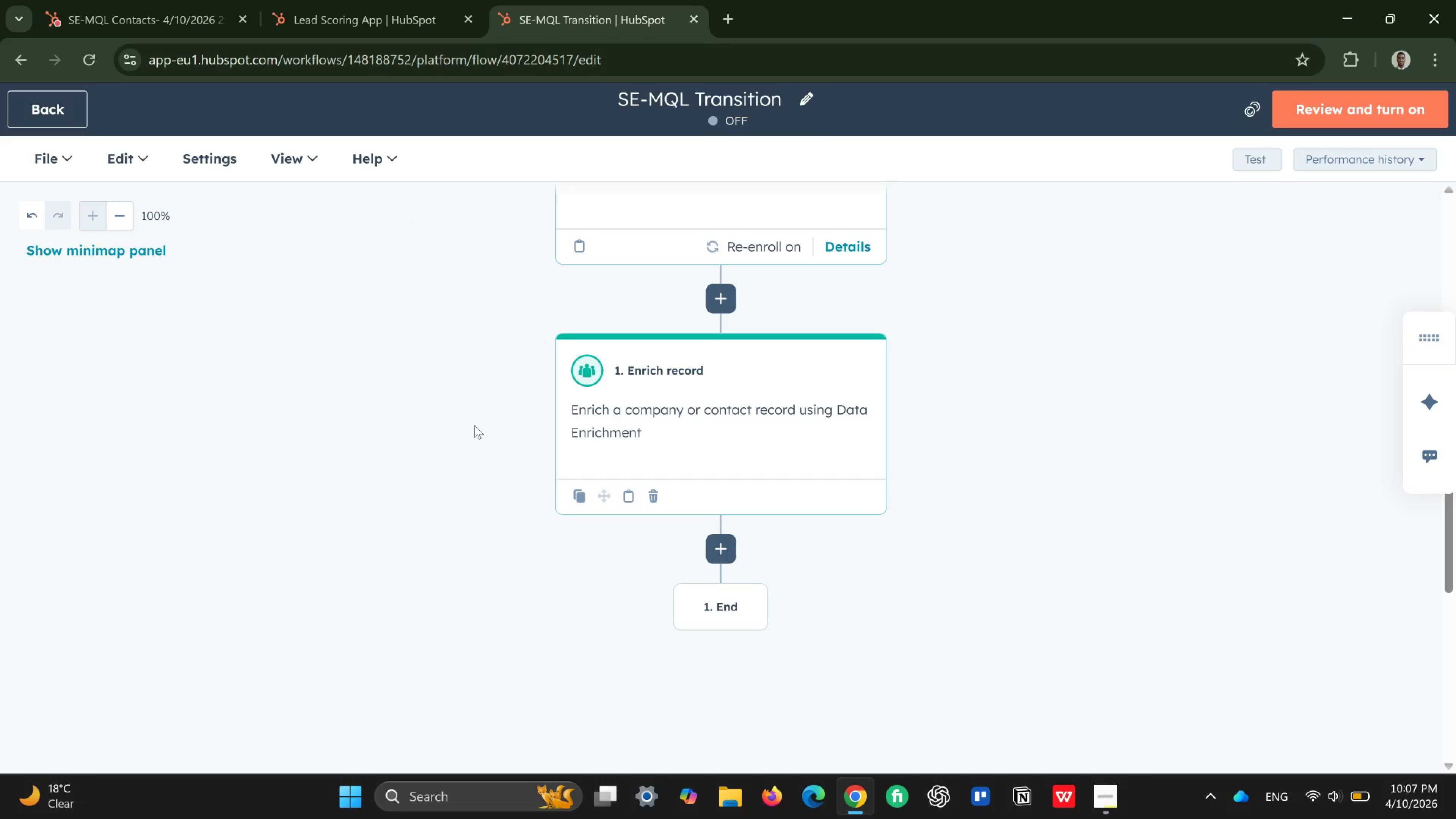 
wait(13.23)
 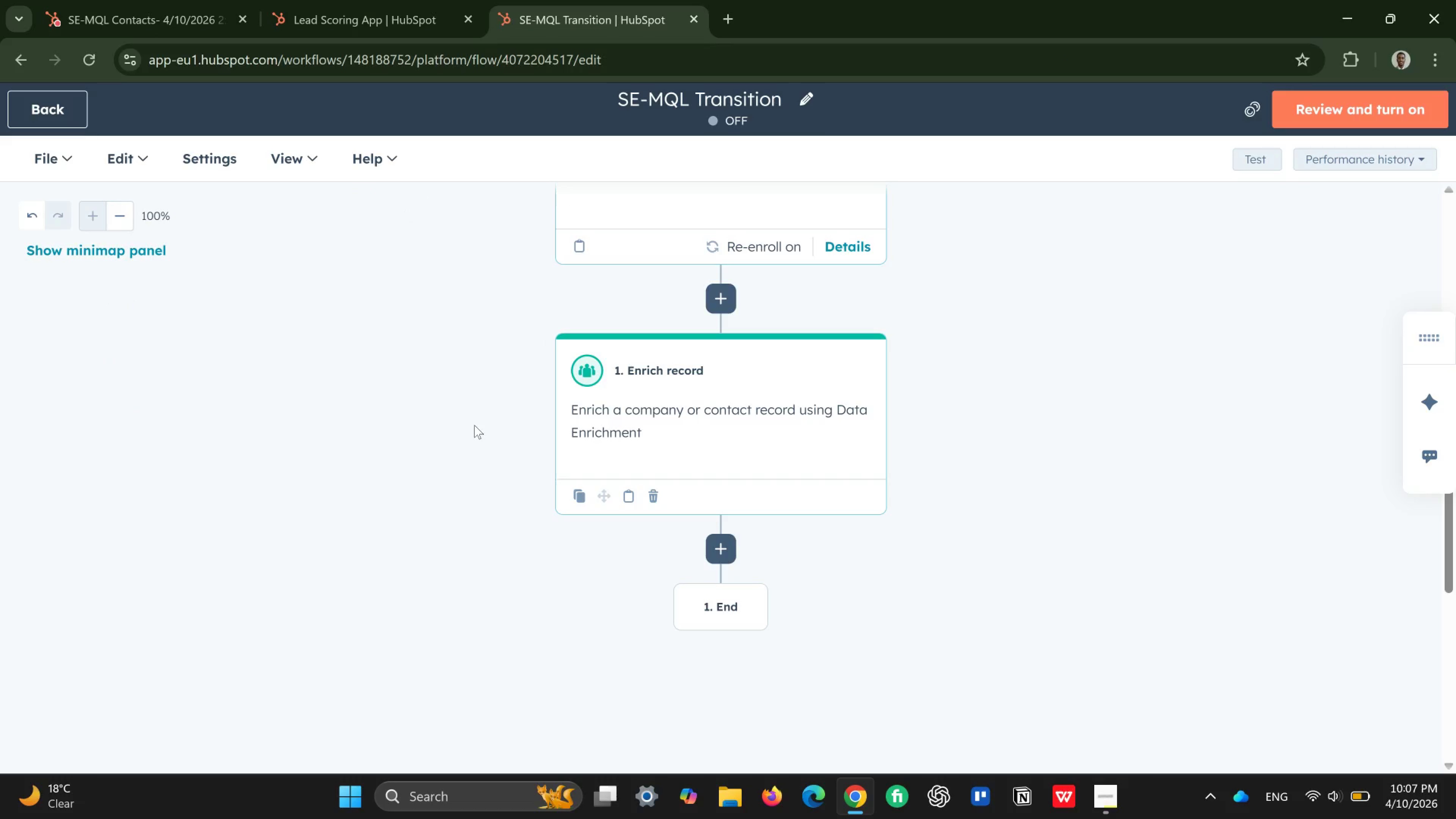 
left_click([723, 542])
 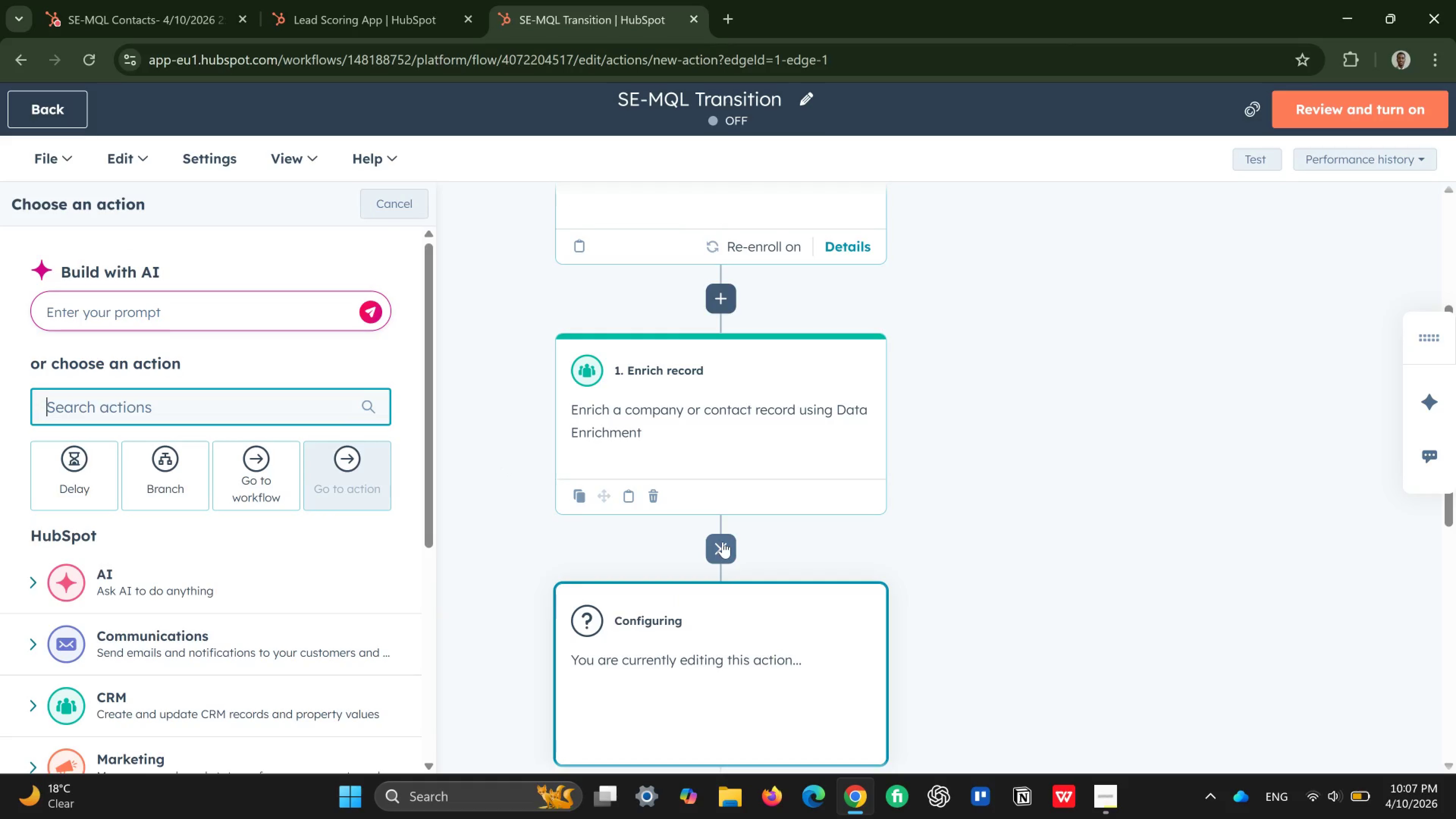 
scroll: coordinate [723, 542], scroll_direction: down, amount: 2.0
 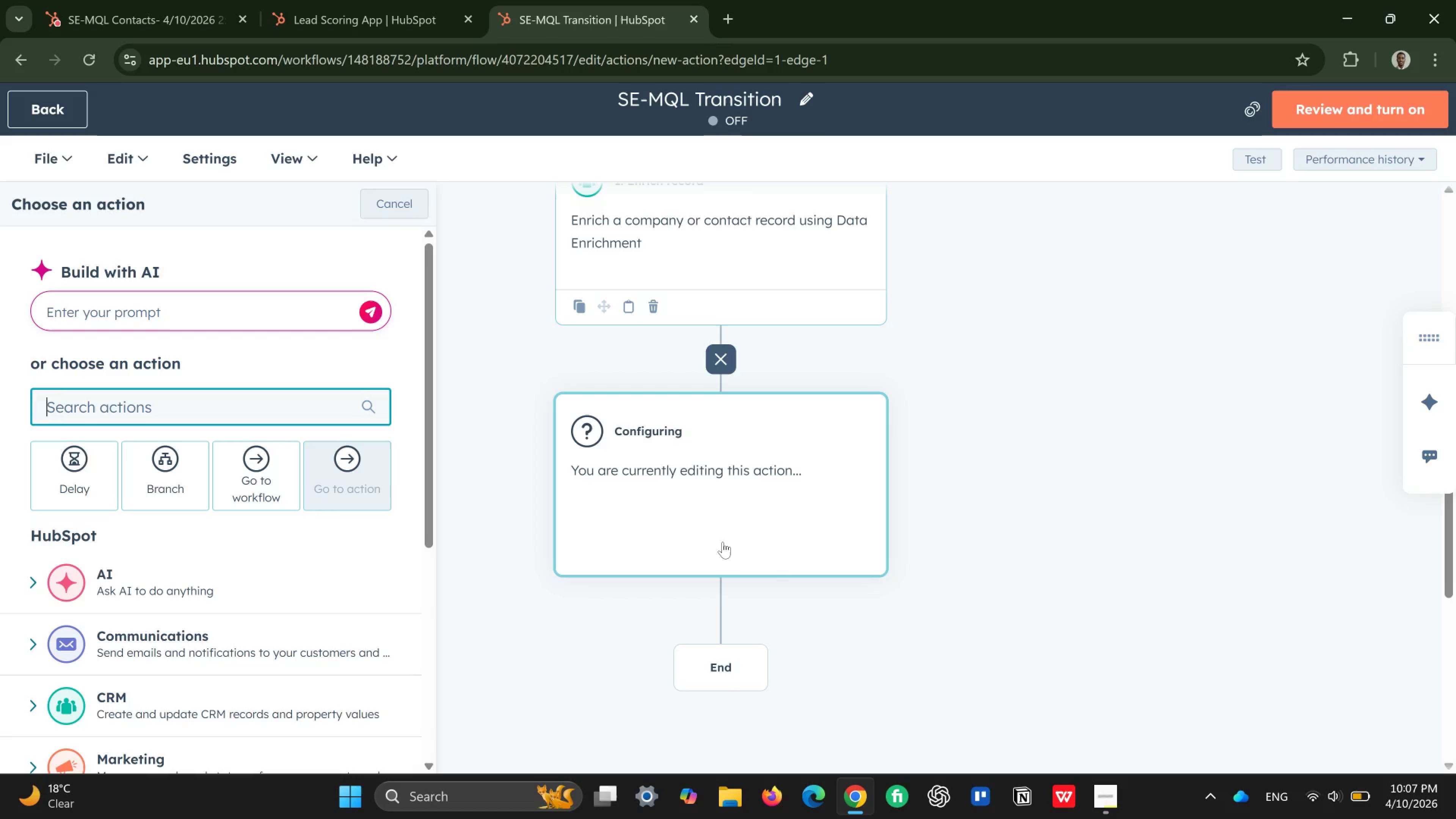 
wait(7.05)
 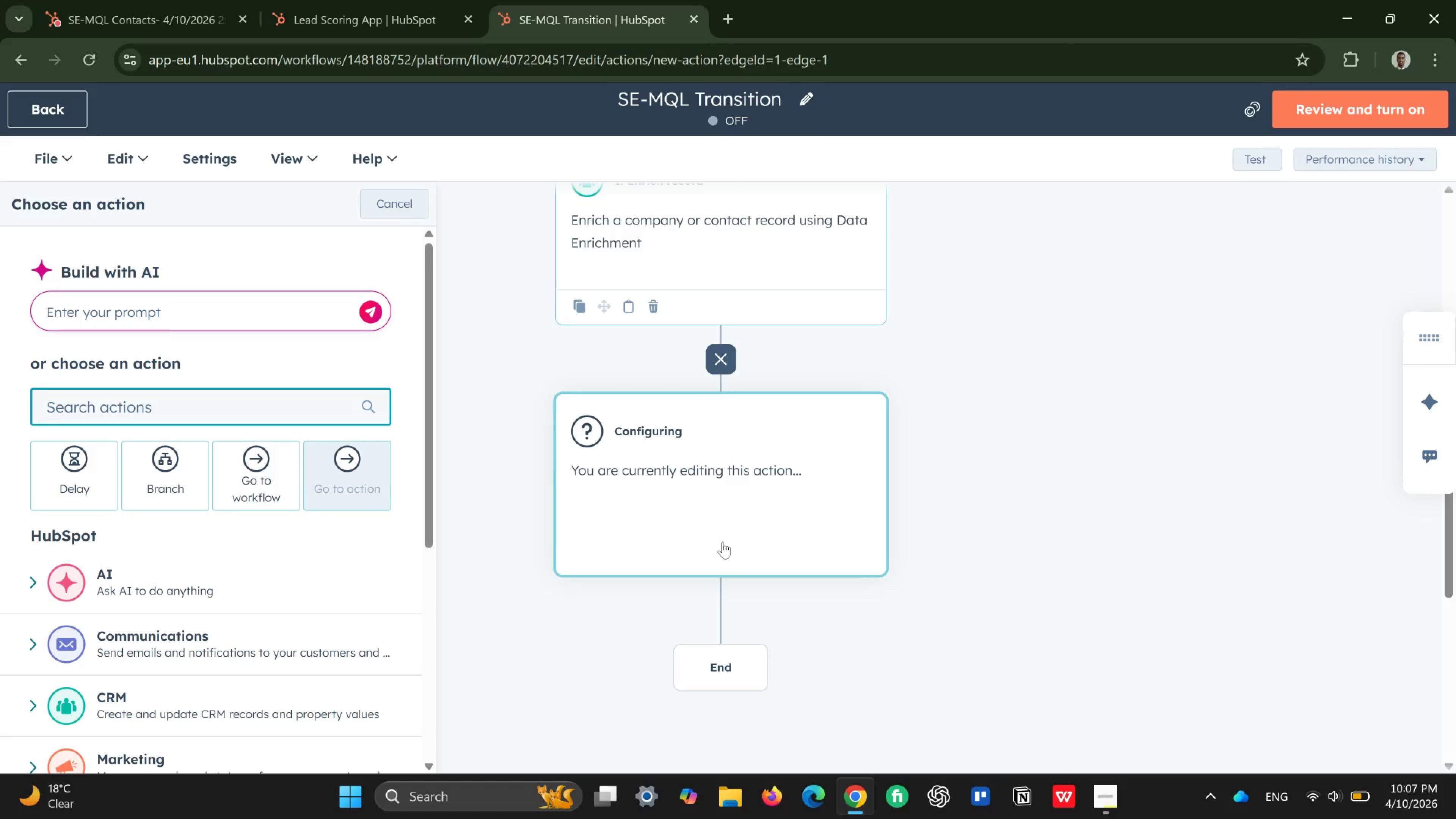 
scroll: coordinate [101, 566], scroll_direction: down, amount: 2.0
 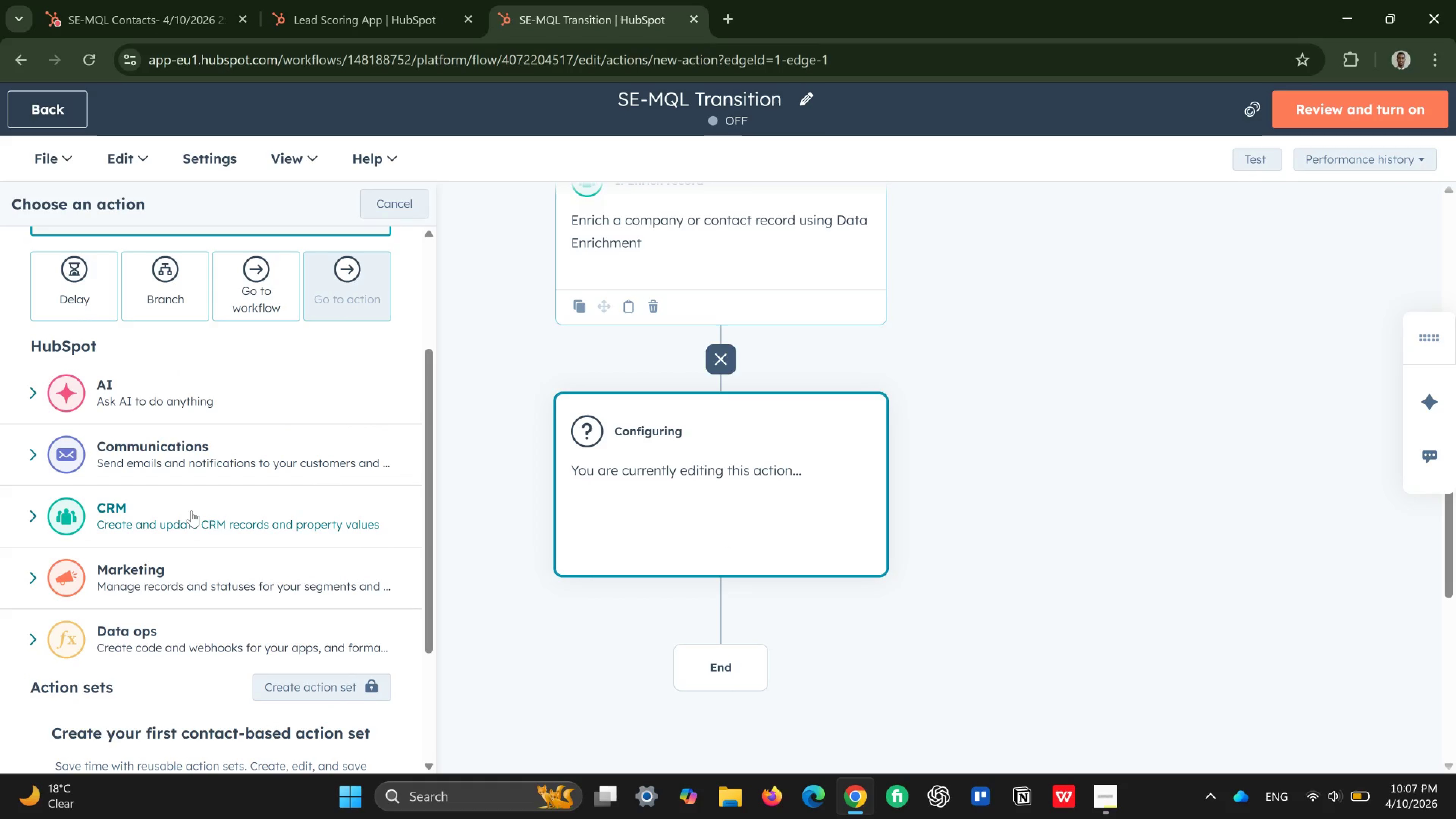 
left_click([191, 511])
 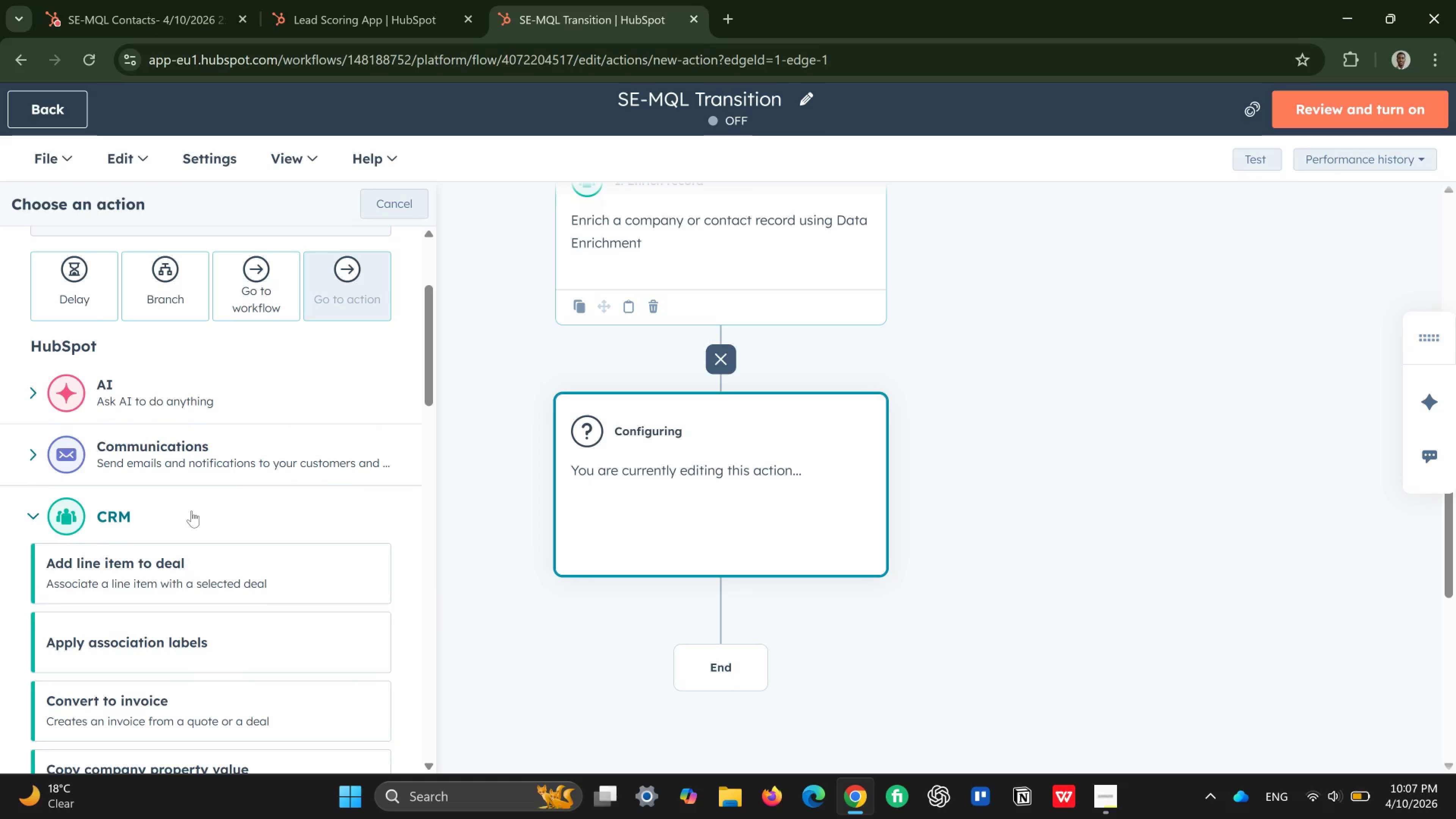 
scroll: coordinate [191, 511], scroll_direction: down, amount: 8.0
 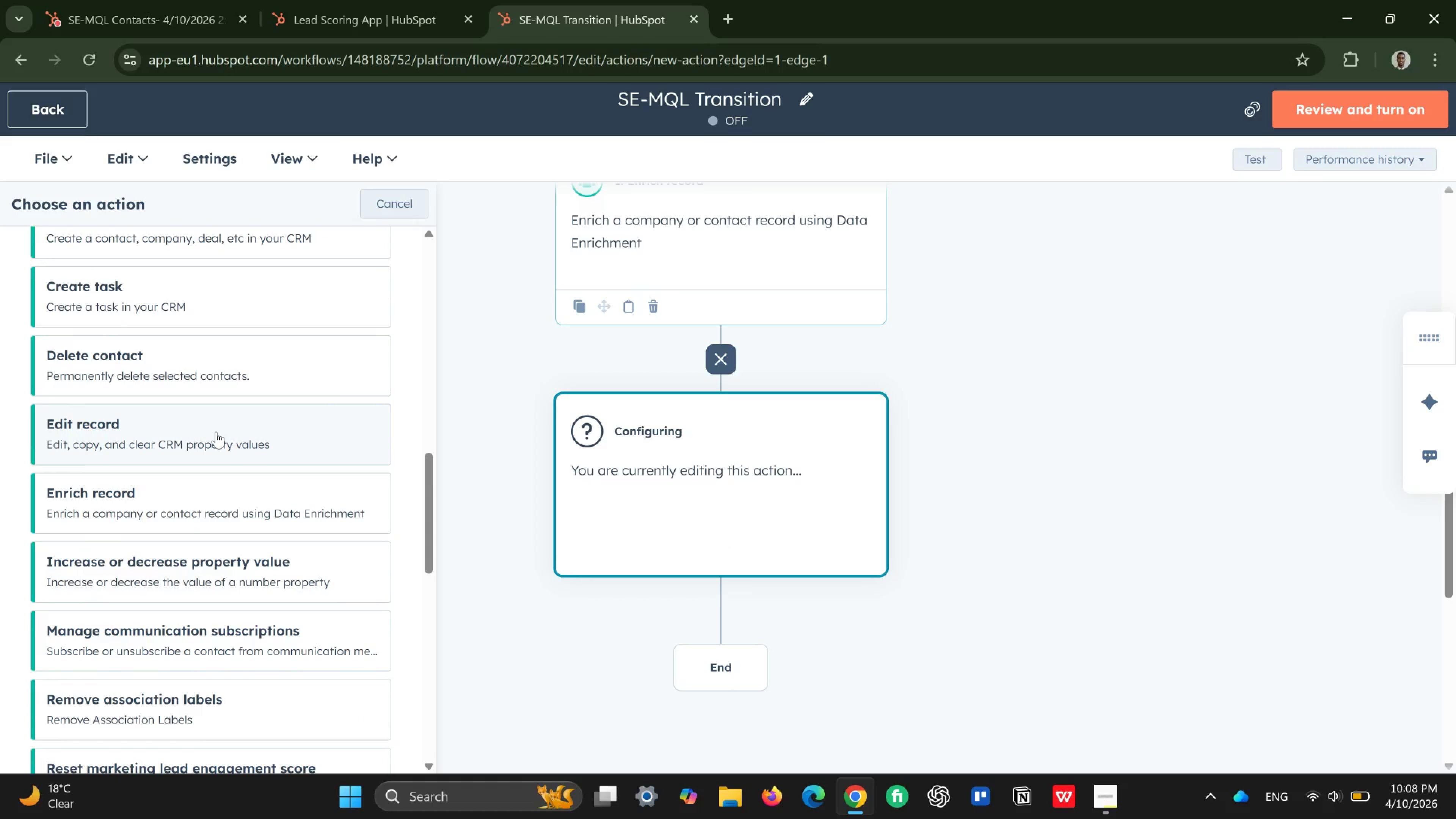 
left_click([216, 432])
 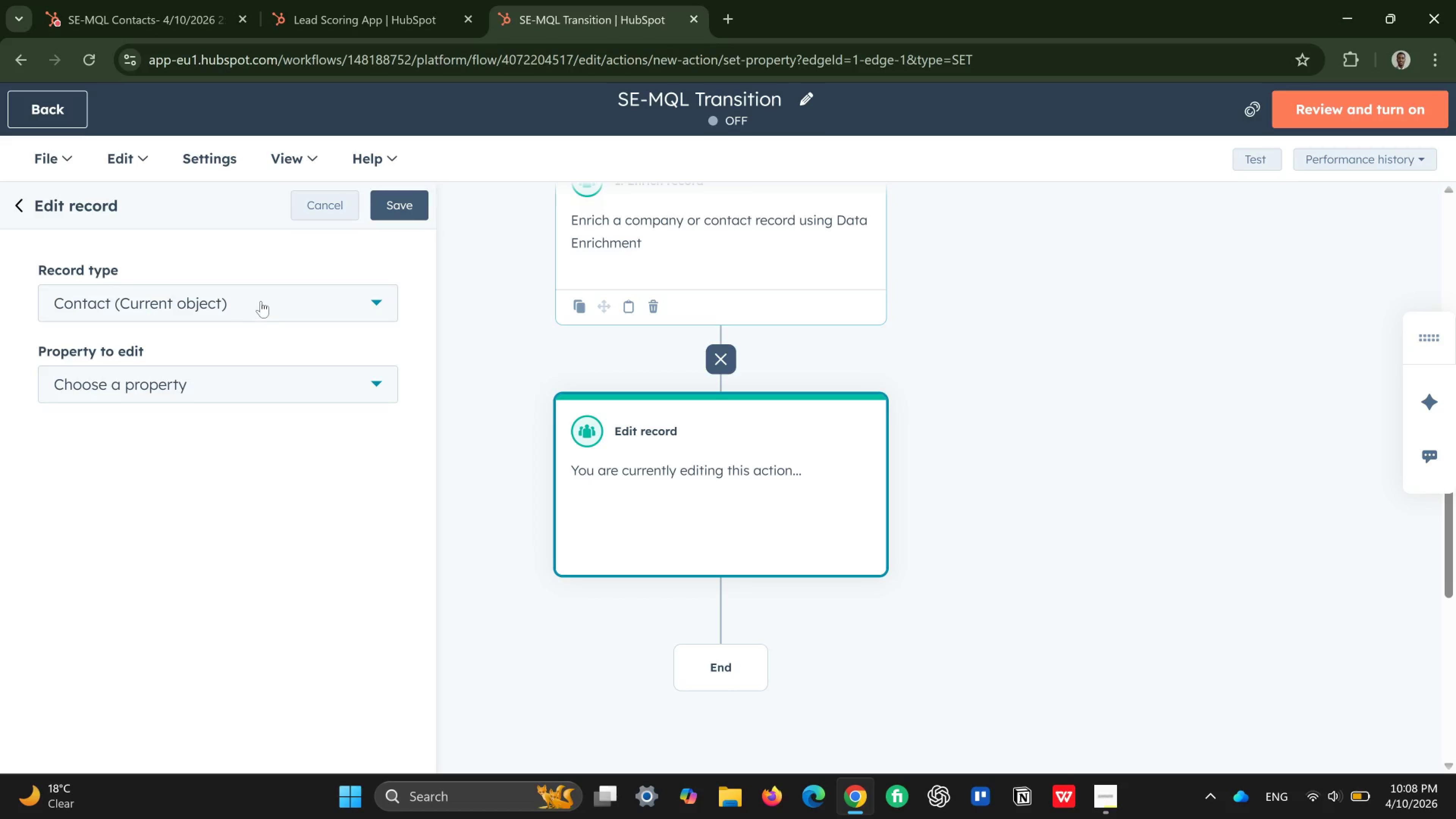 
wait(21.62)
 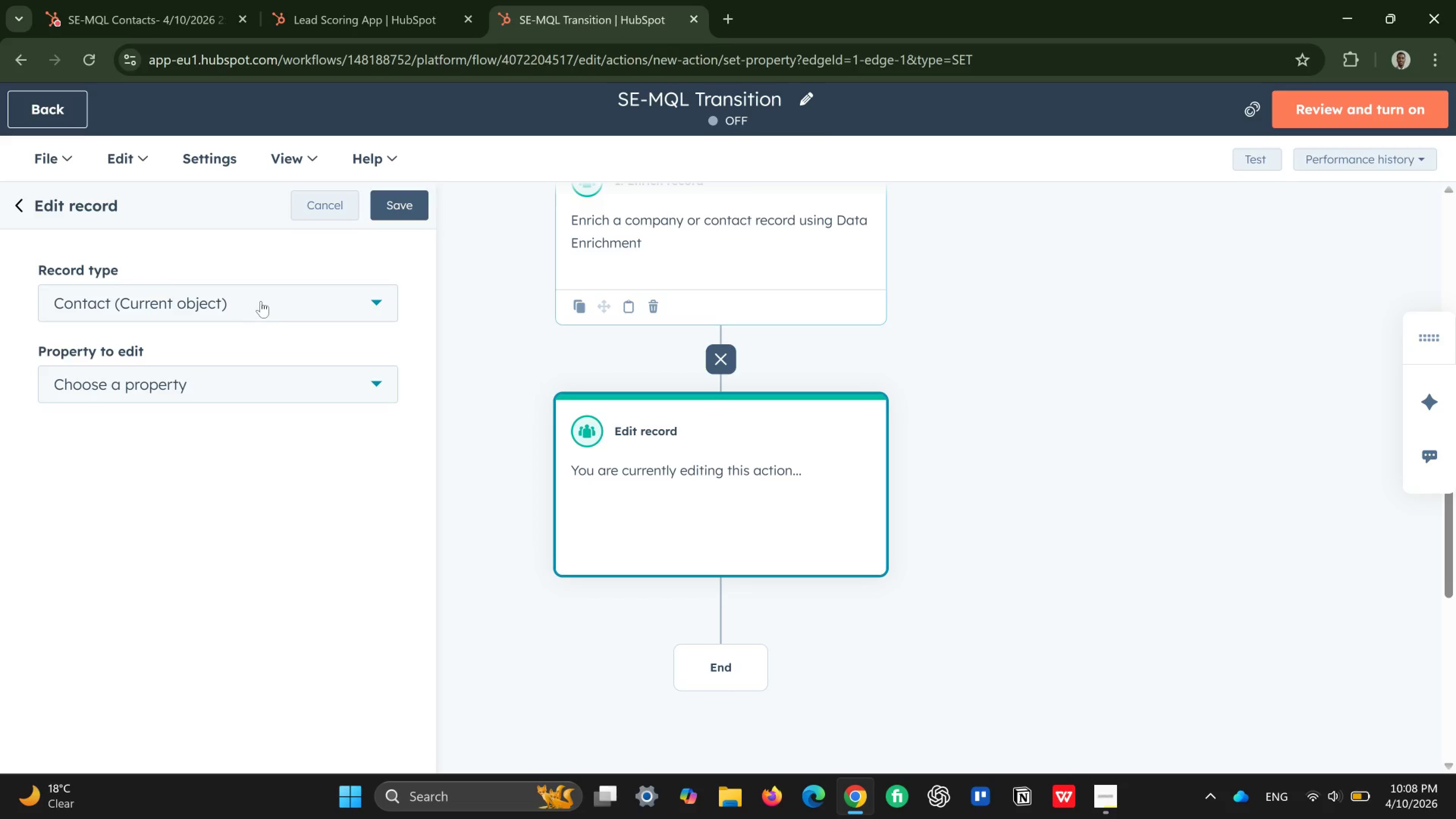 
scroll: coordinate [182, 463], scroll_direction: down, amount: 2.0
 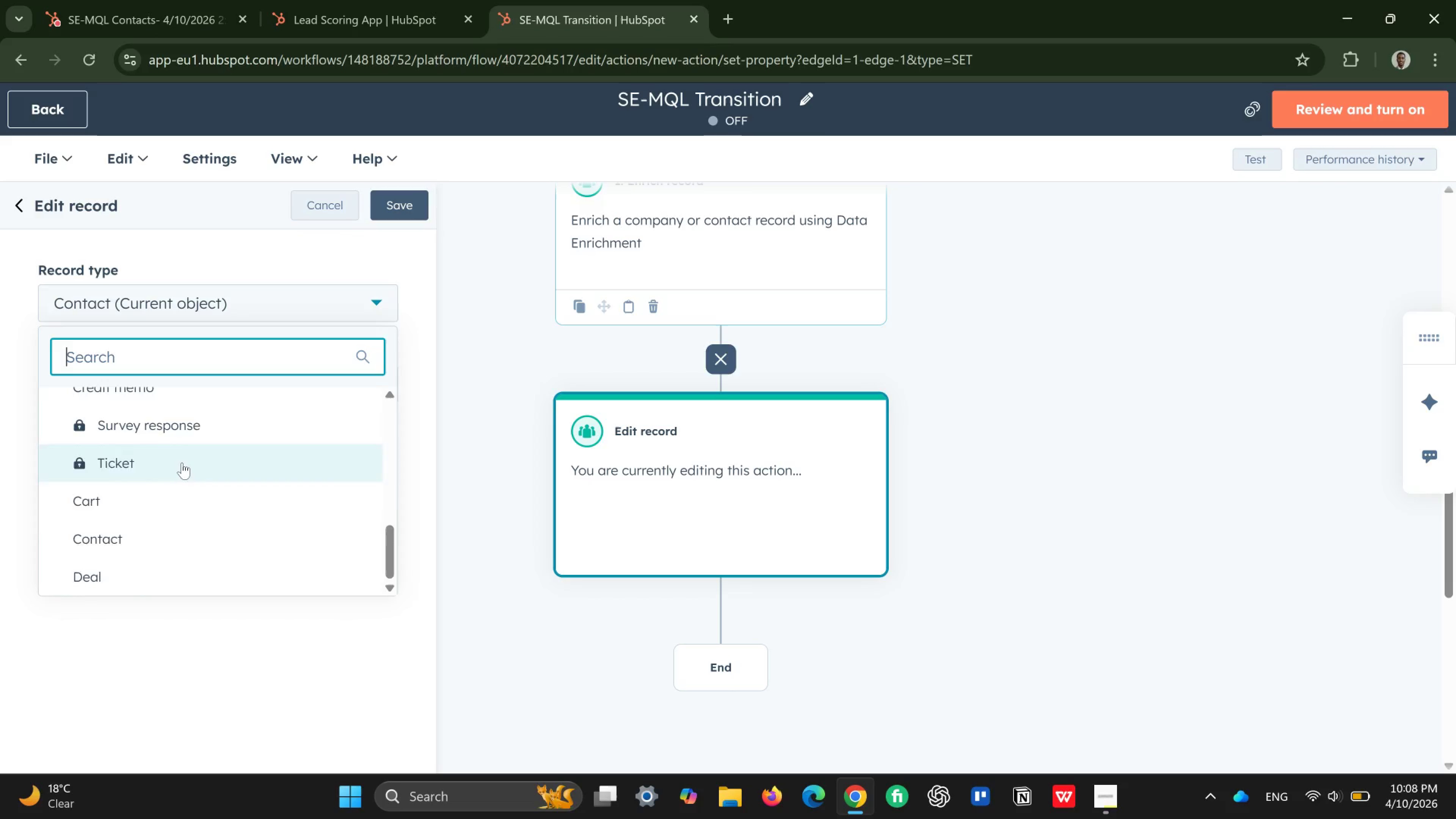 
scroll: coordinate [182, 463], scroll_direction: up, amount: 3.0
 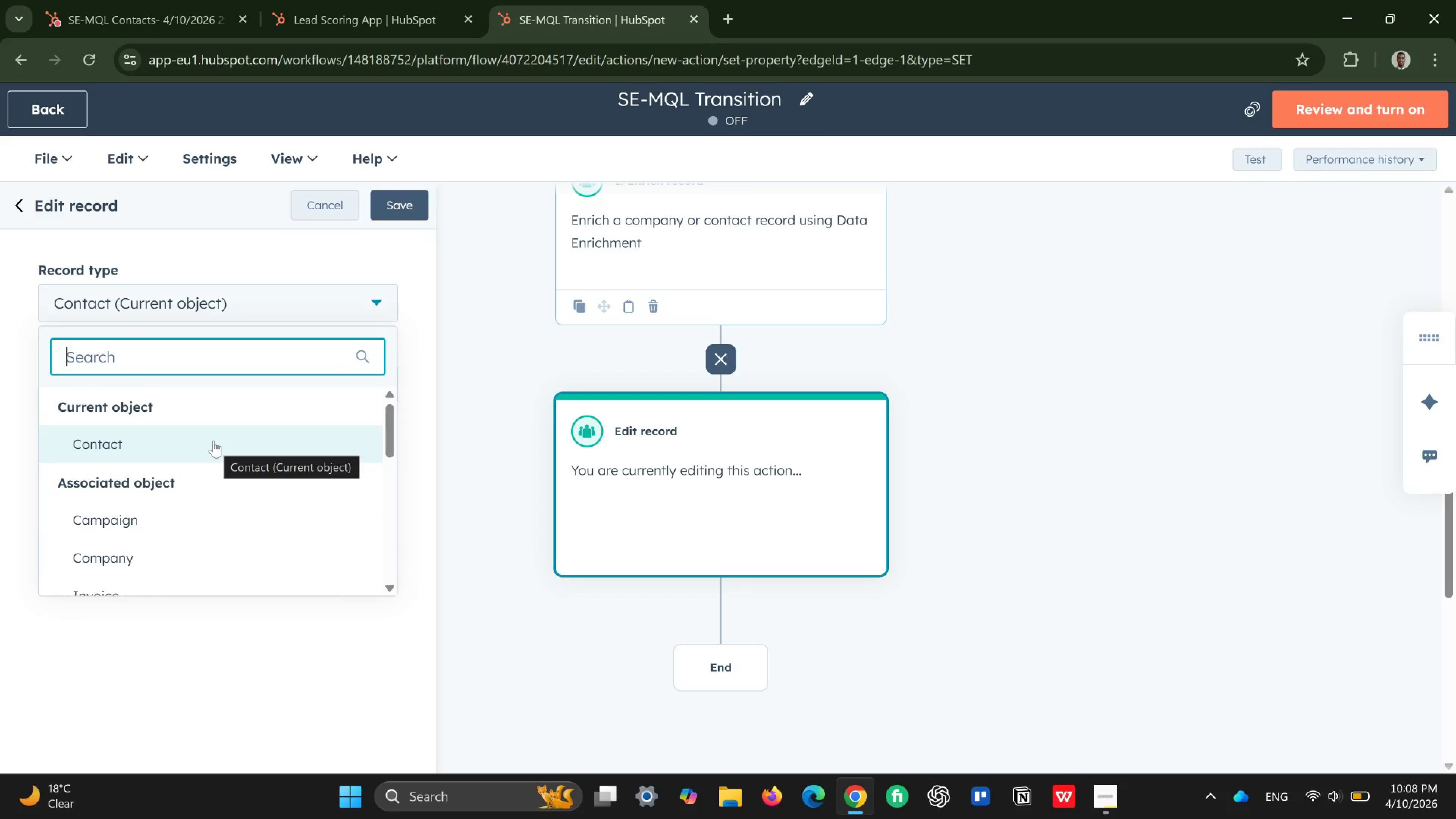 
left_click([213, 441])
 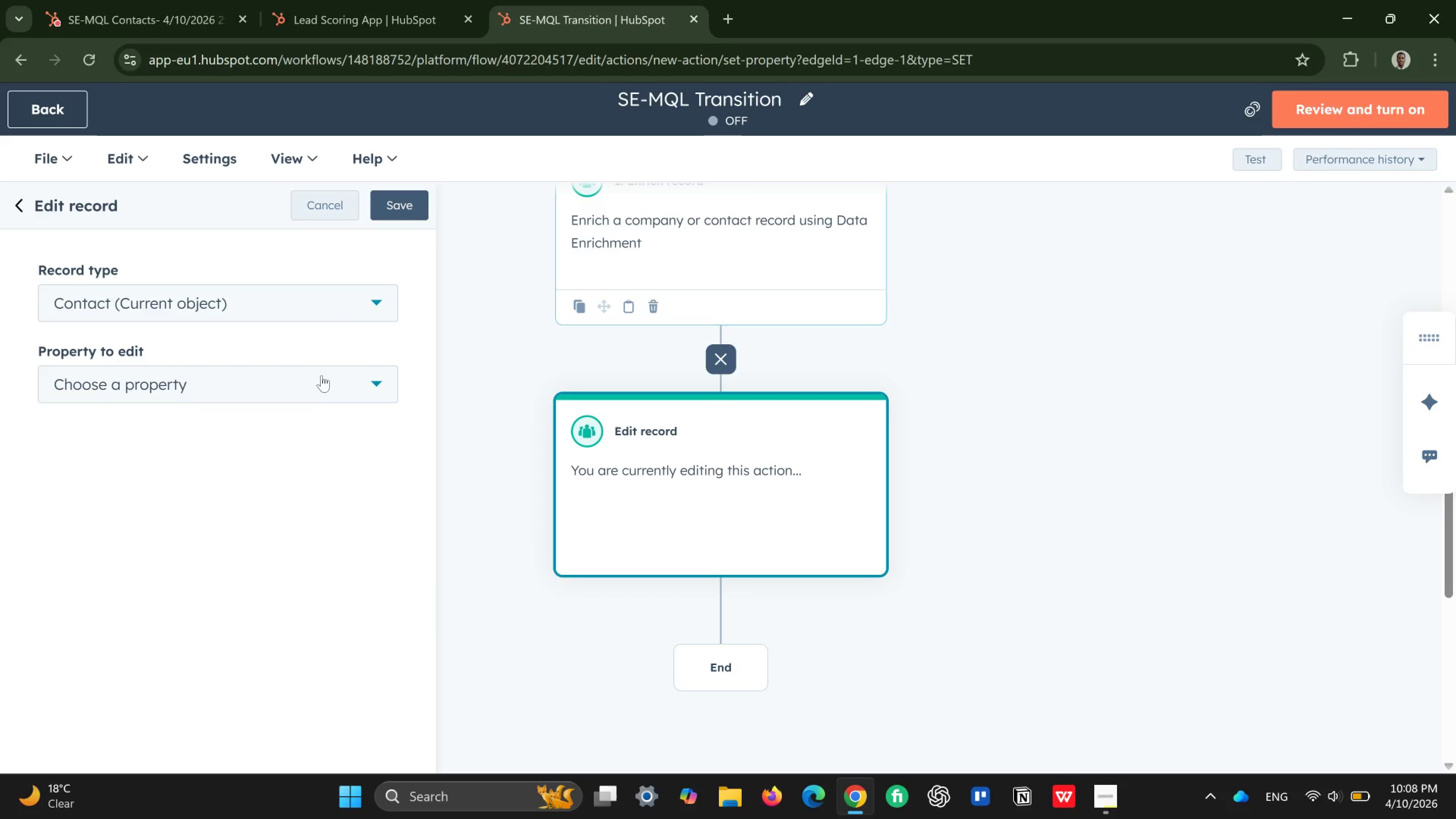 
left_click([318, 386])
 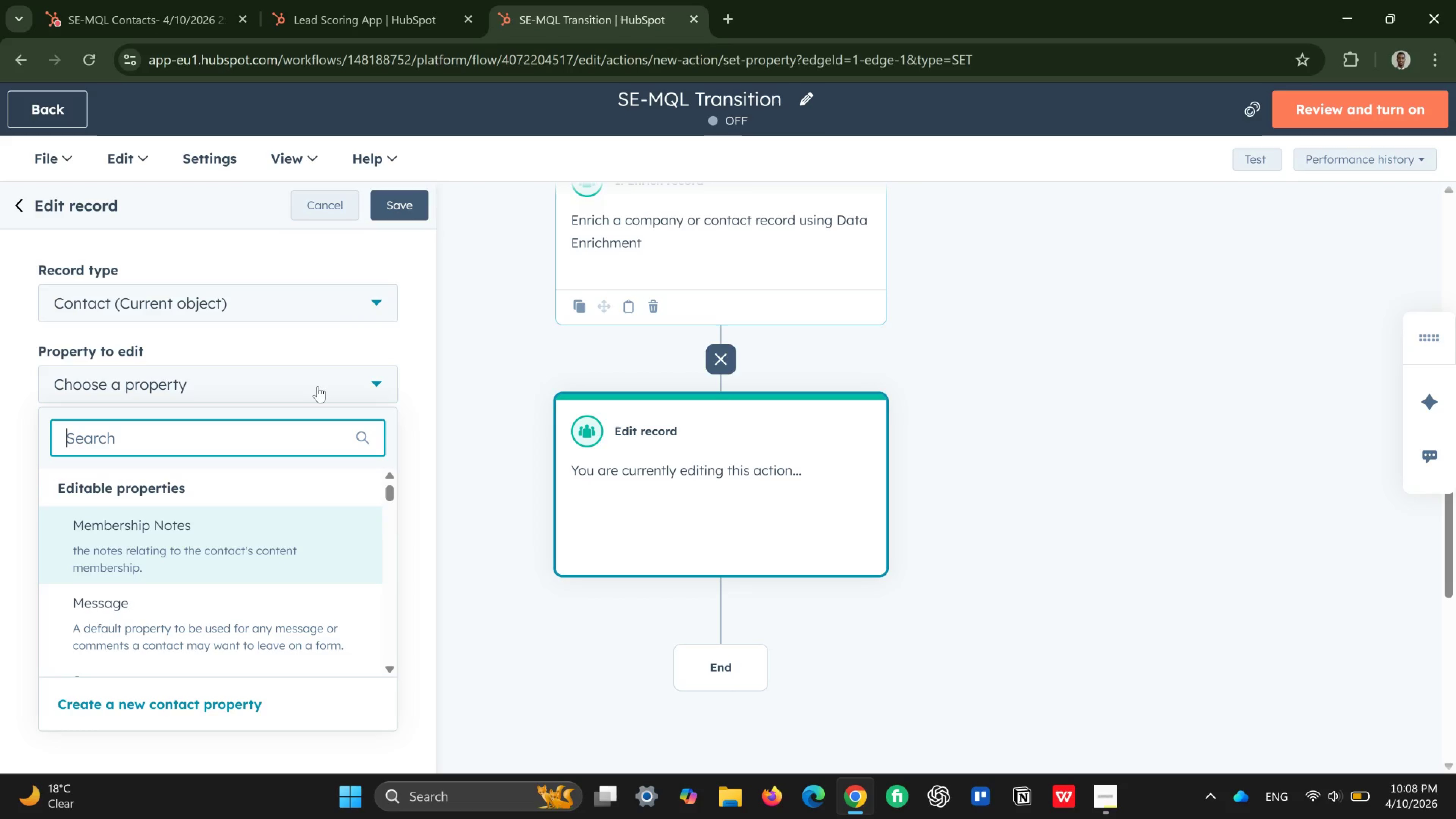 
wait(12.07)
 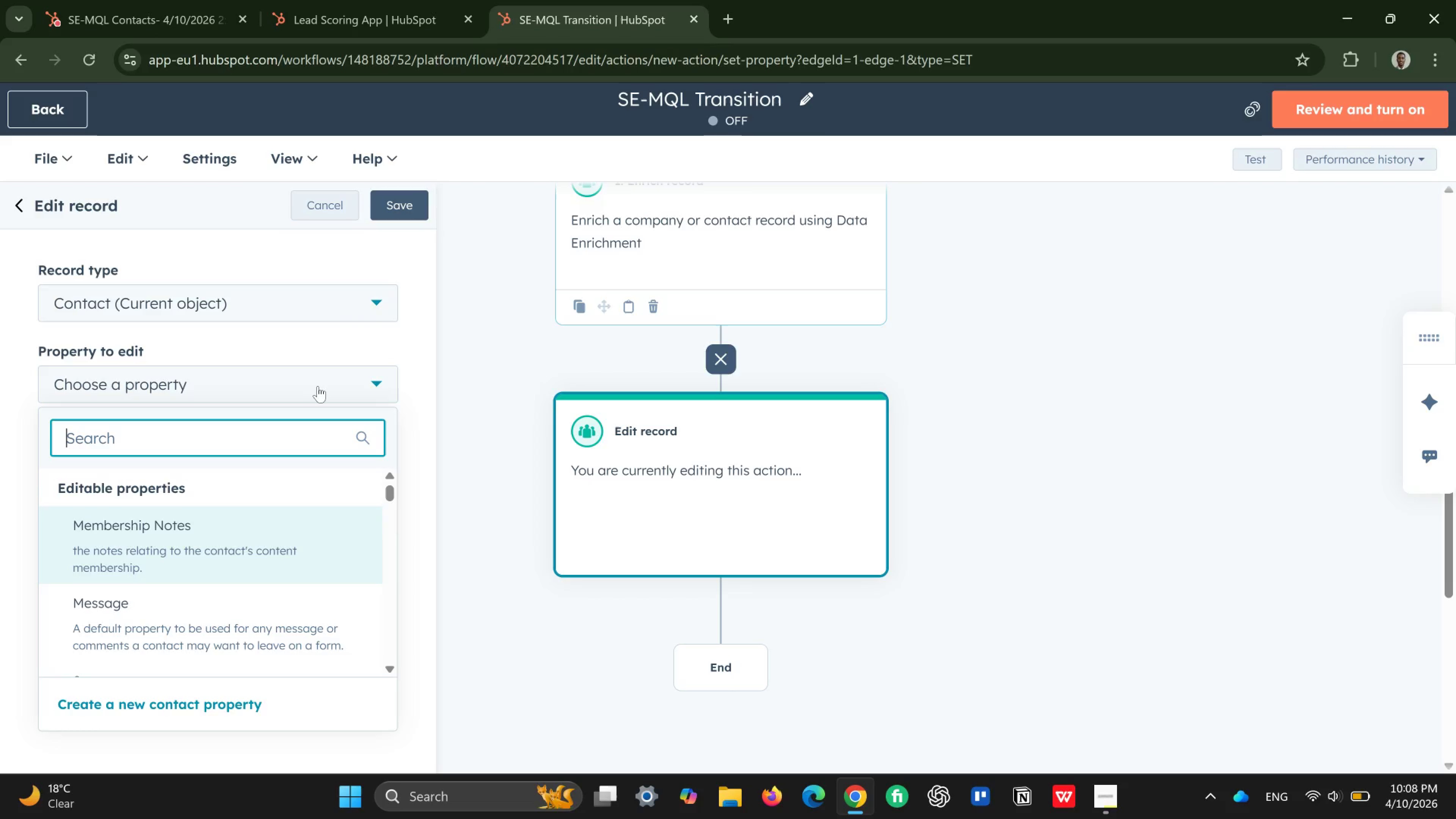 
scroll: coordinate [318, 386], scroll_direction: up, amount: 3.0
 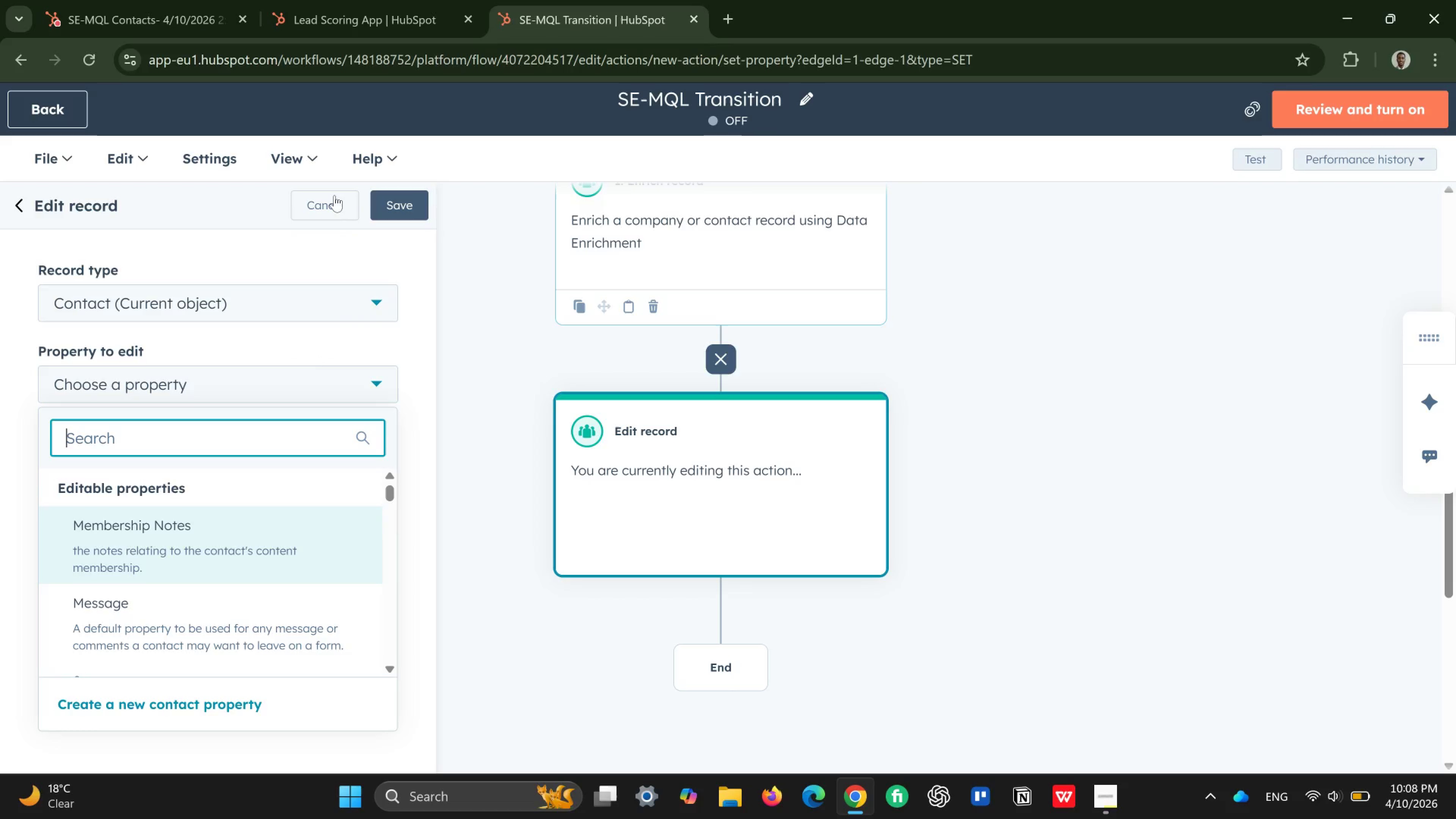 
left_click([334, 195])
 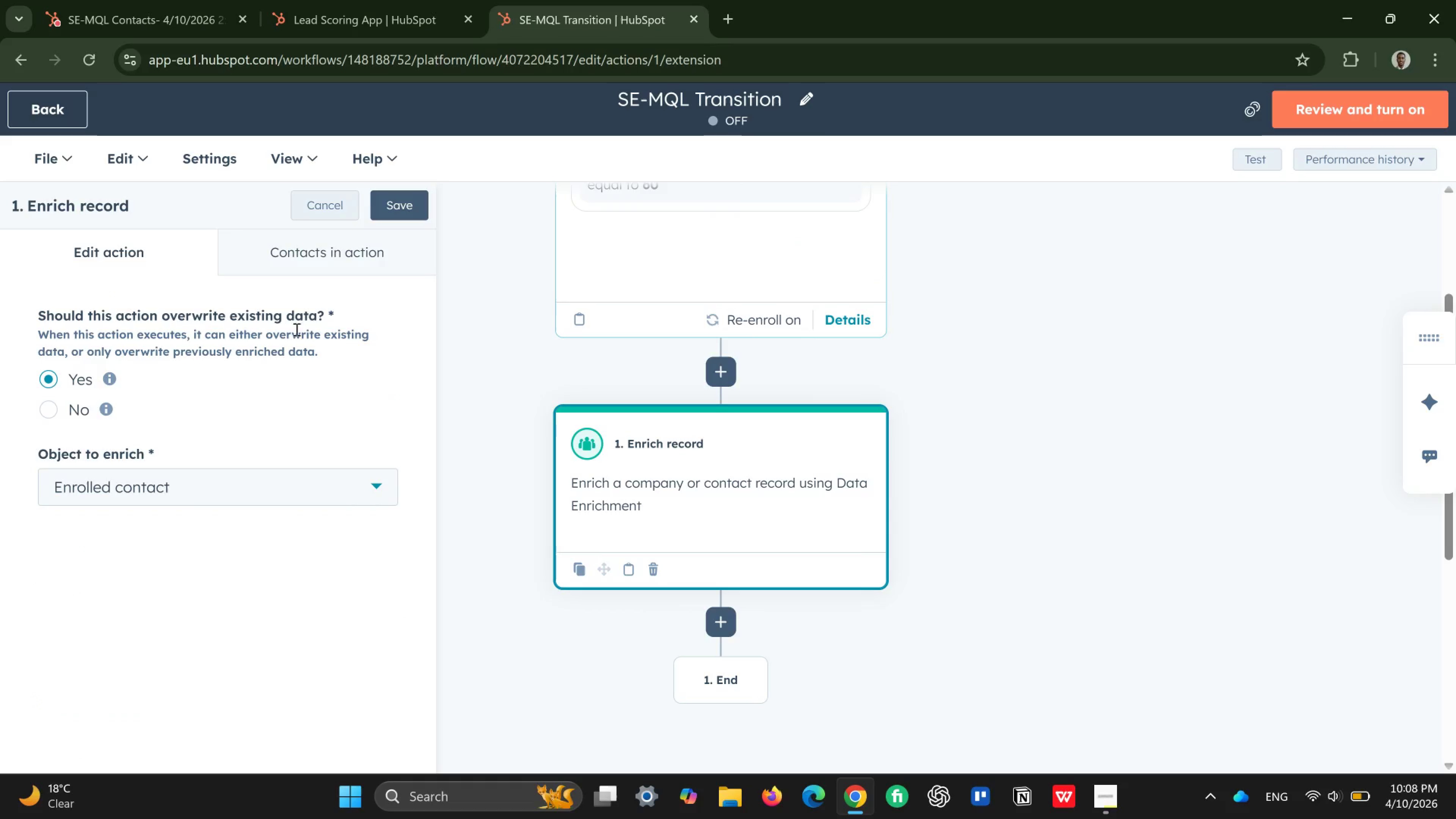 
wait(6.19)
 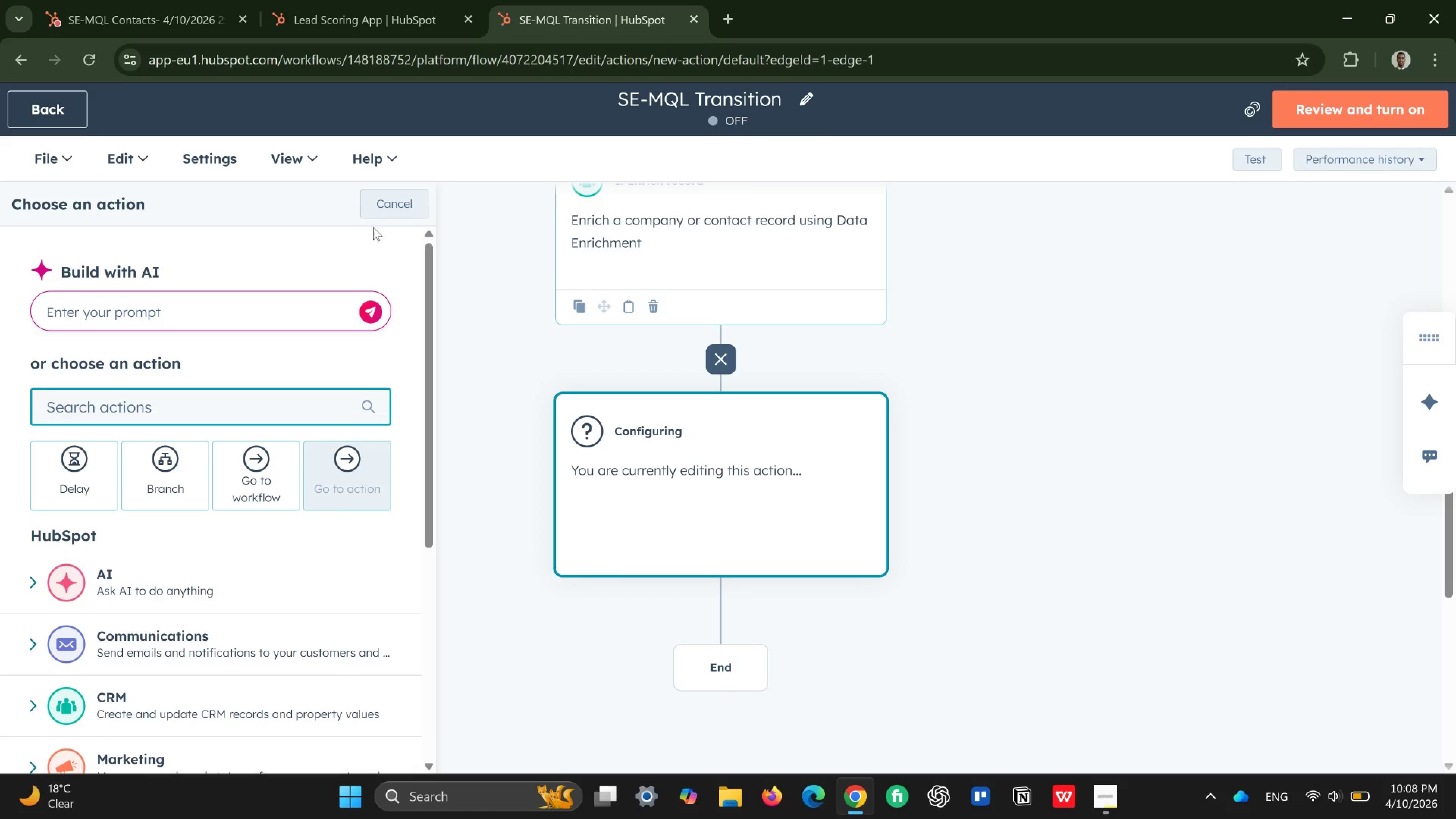 
left_click([342, 259])
 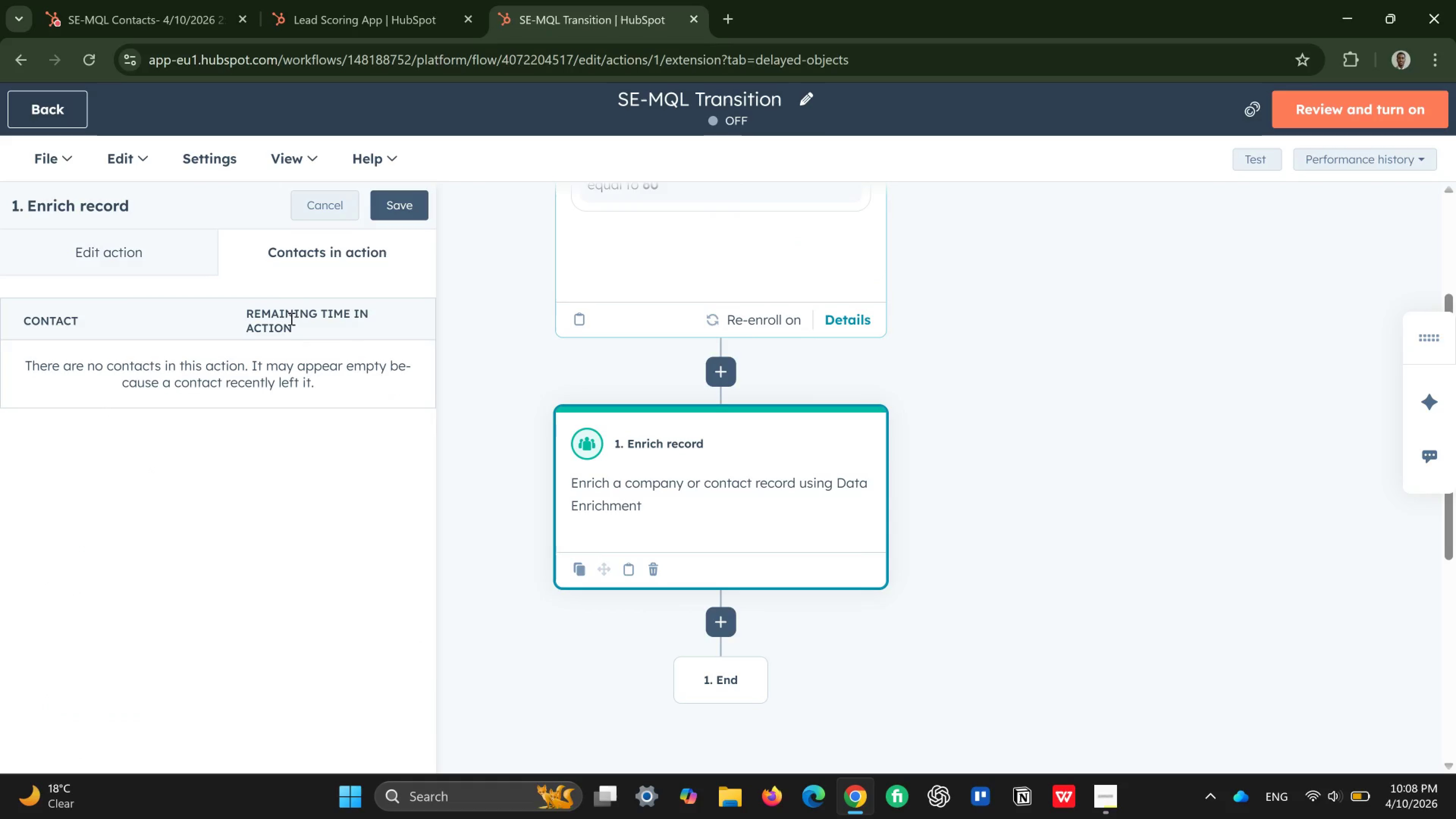 
left_click([153, 248])
 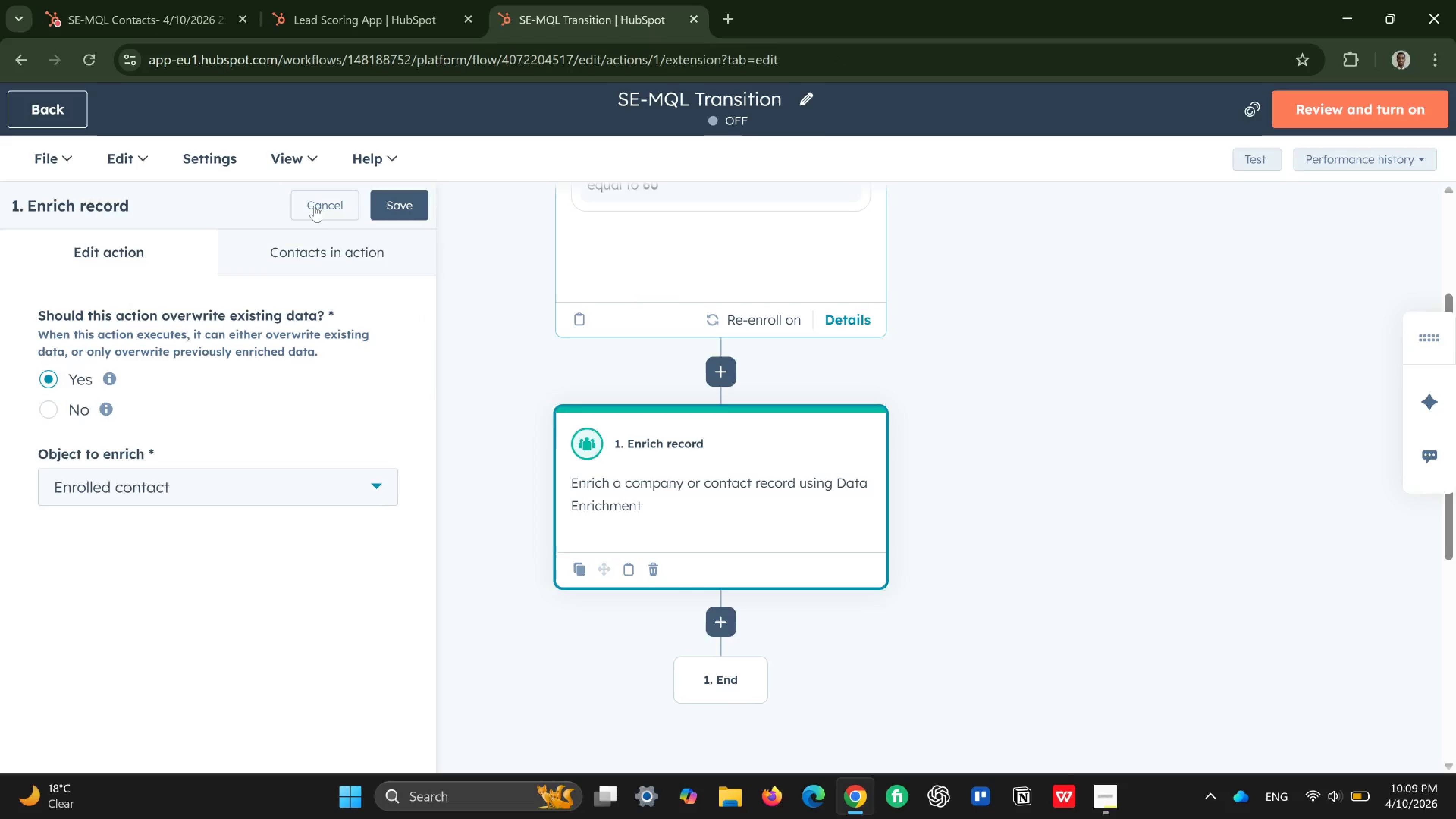 
wait(7.15)
 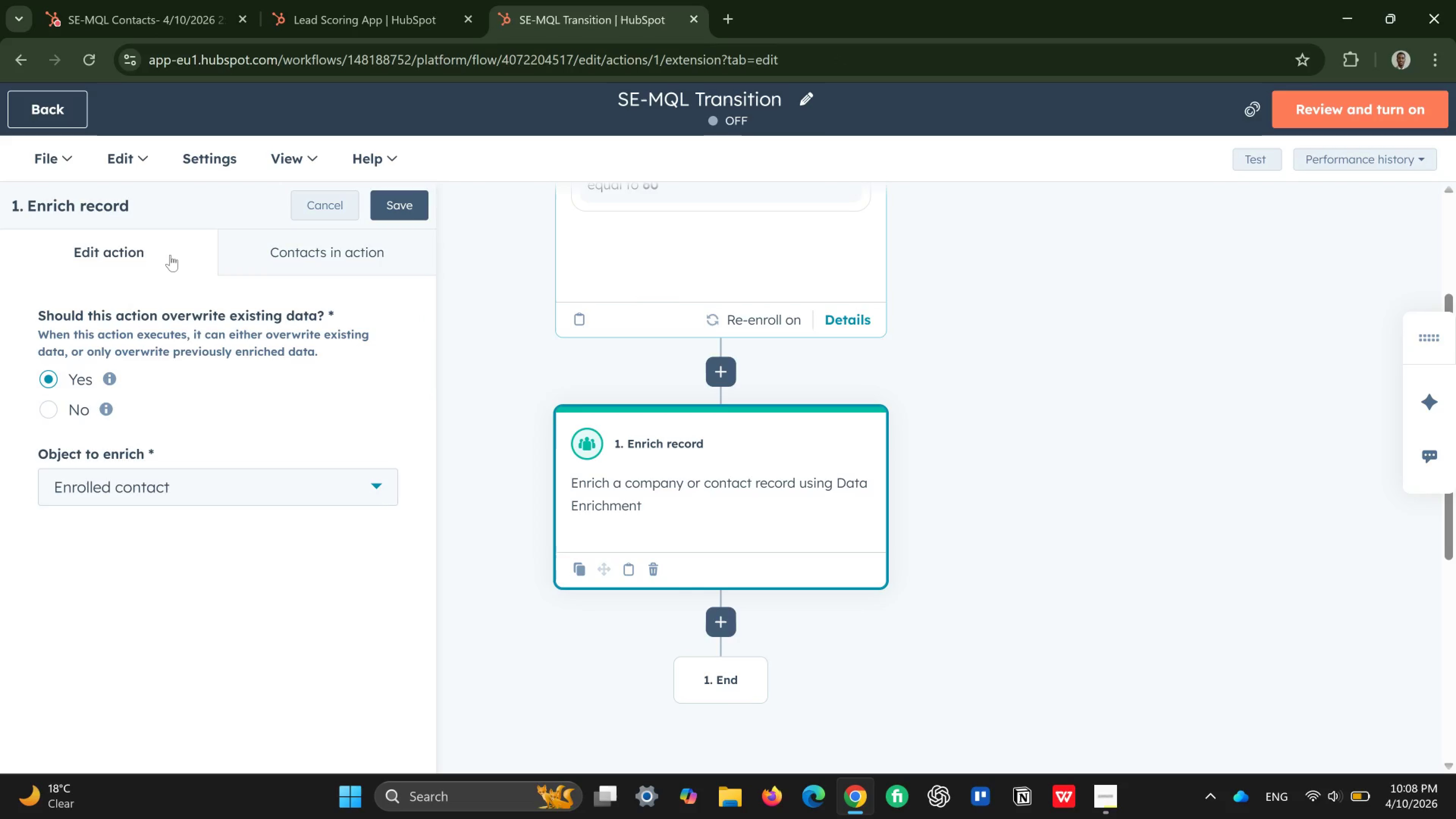 
left_click([314, 206])
 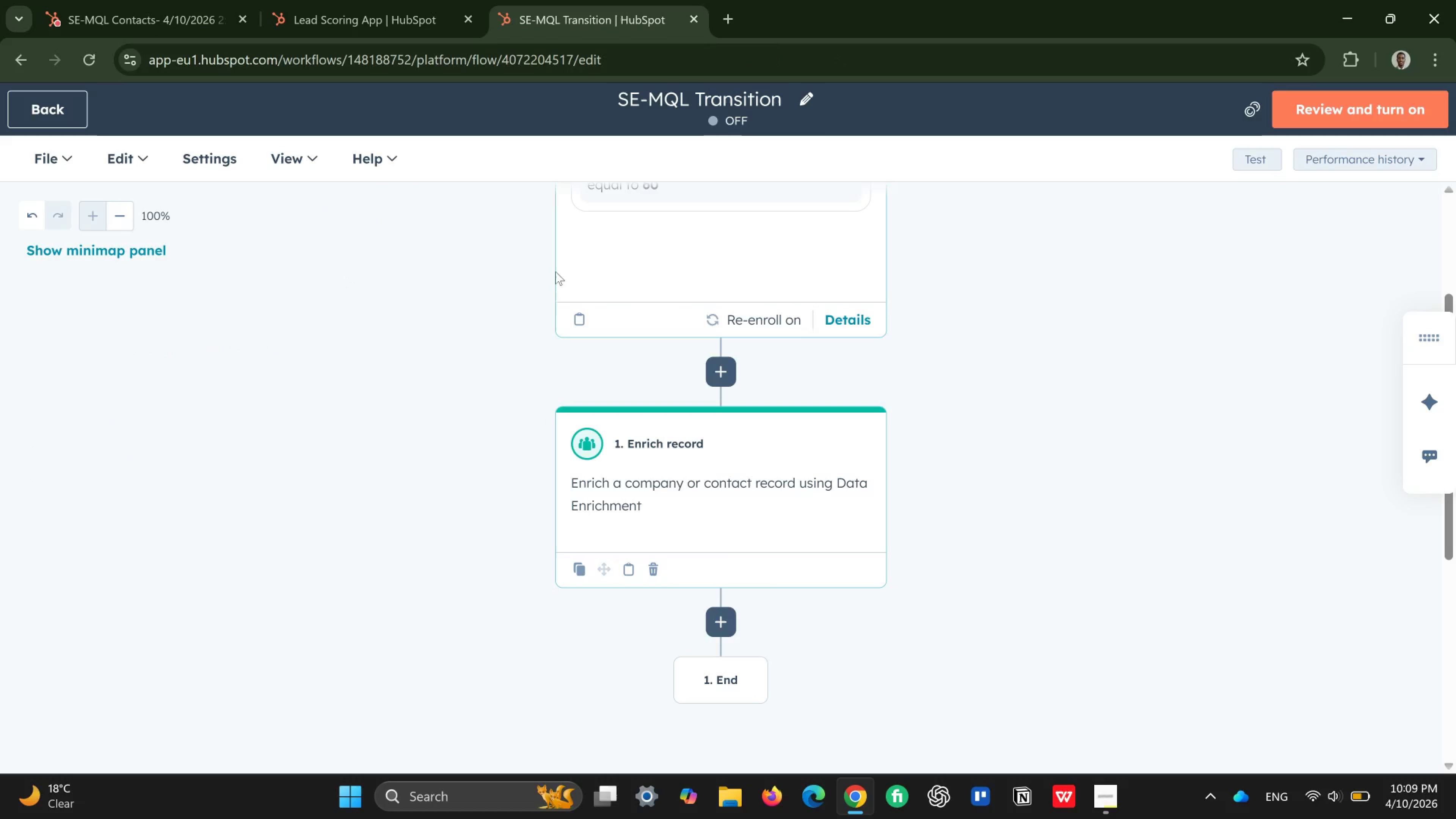 
left_click([685, 308])
 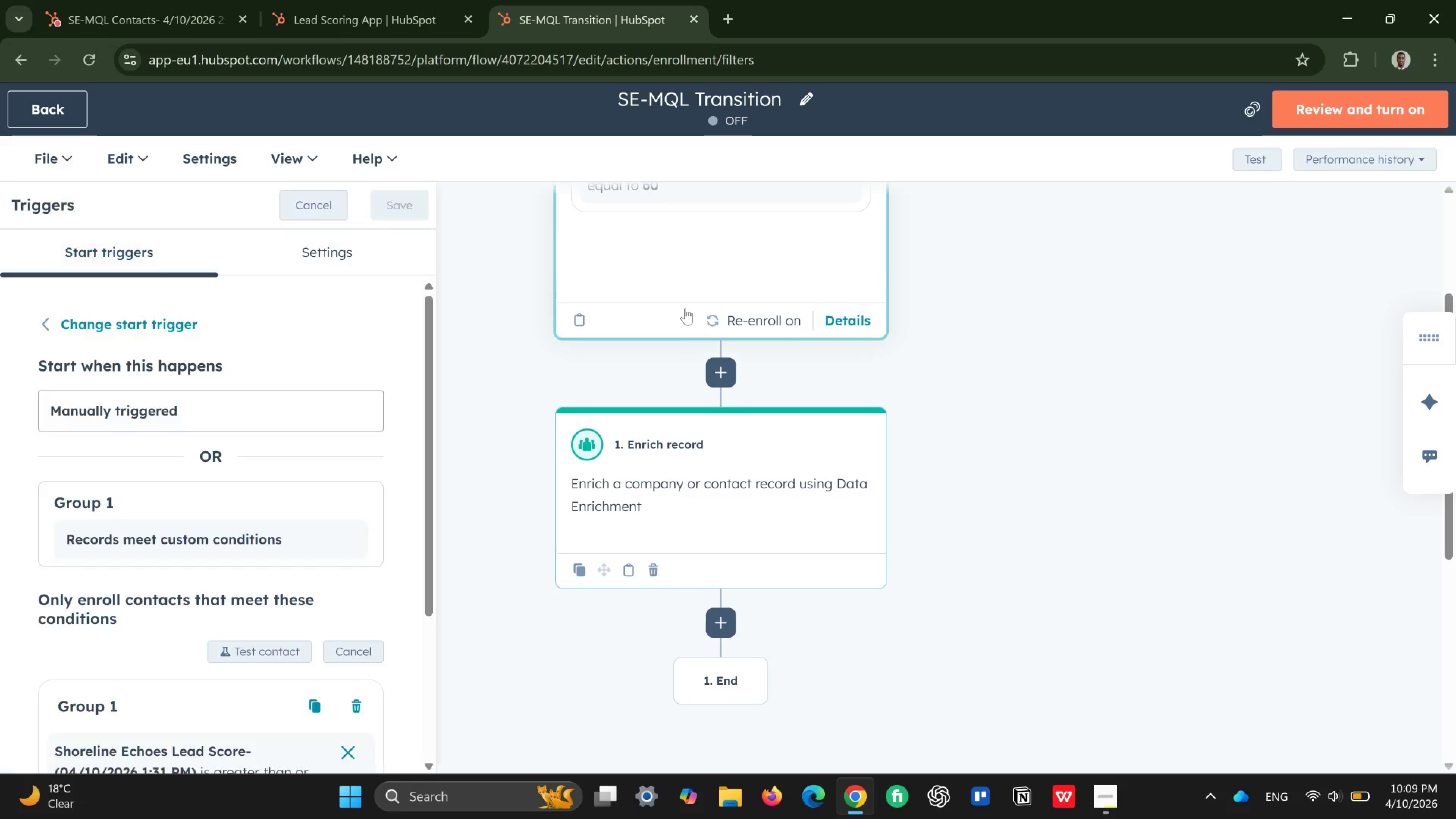 
scroll: coordinate [685, 308], scroll_direction: up, amount: 2.0
 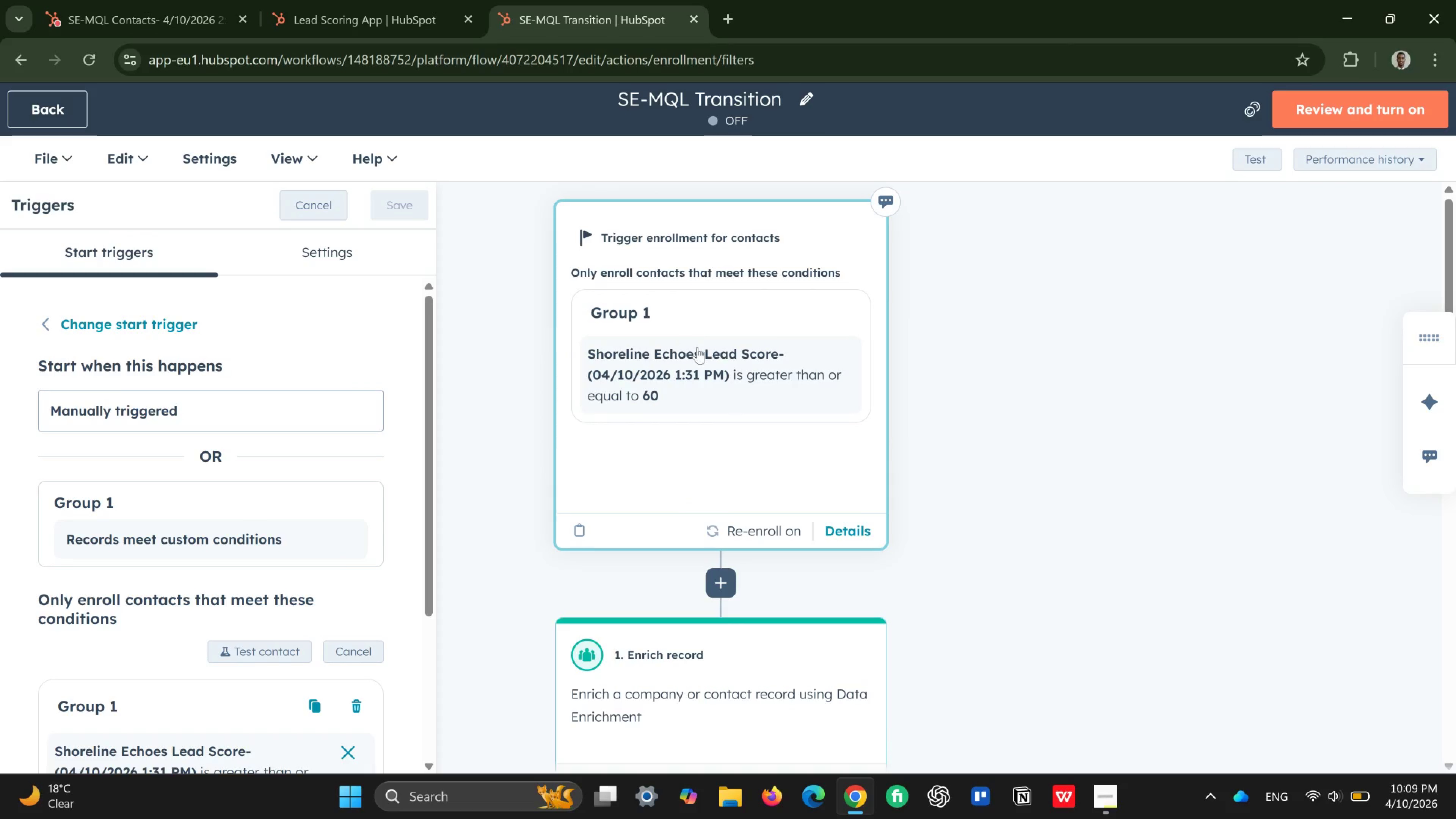 
scroll: coordinate [706, 367], scroll_direction: down, amount: 3.0
 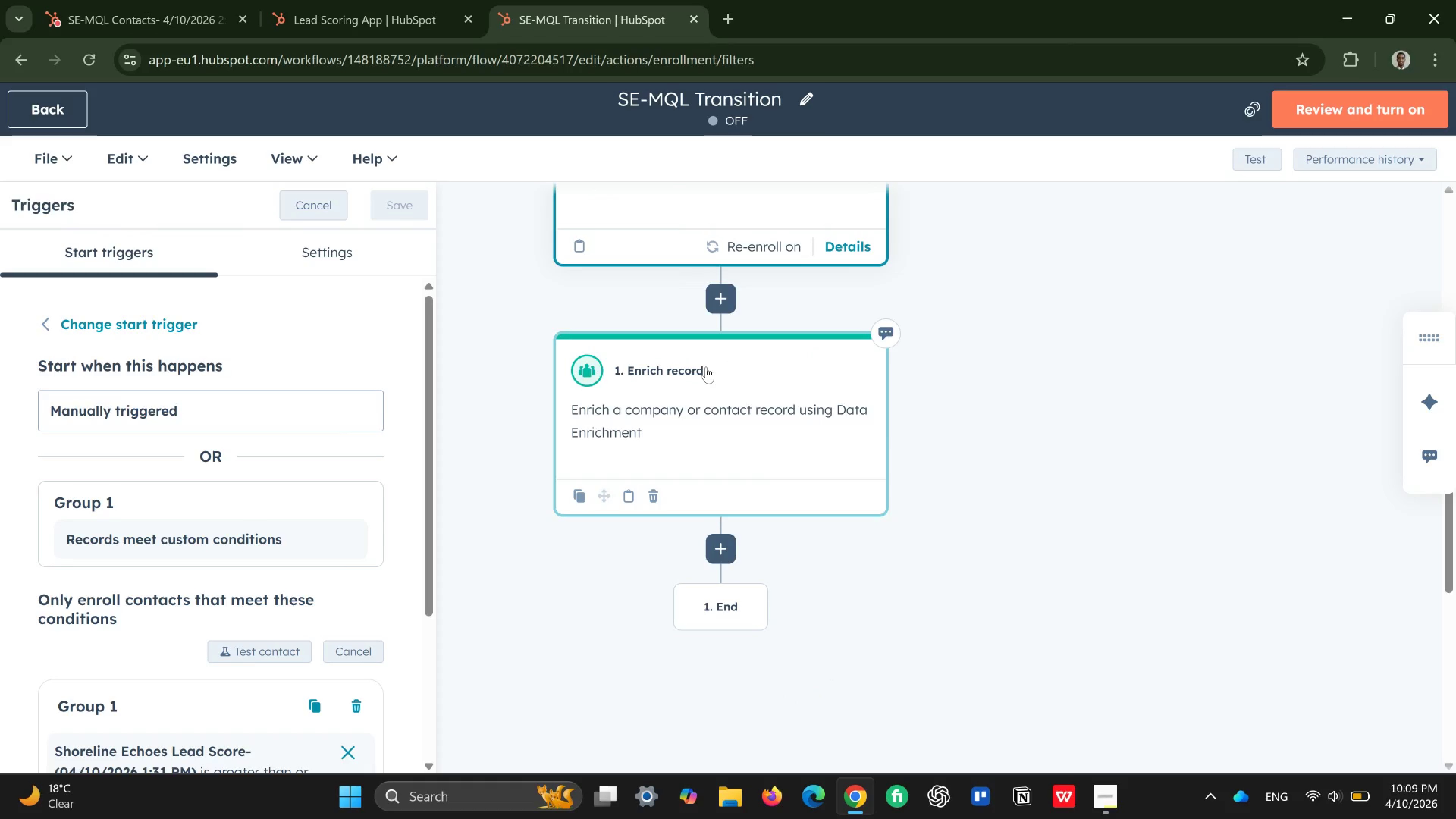 
left_click([706, 367])
 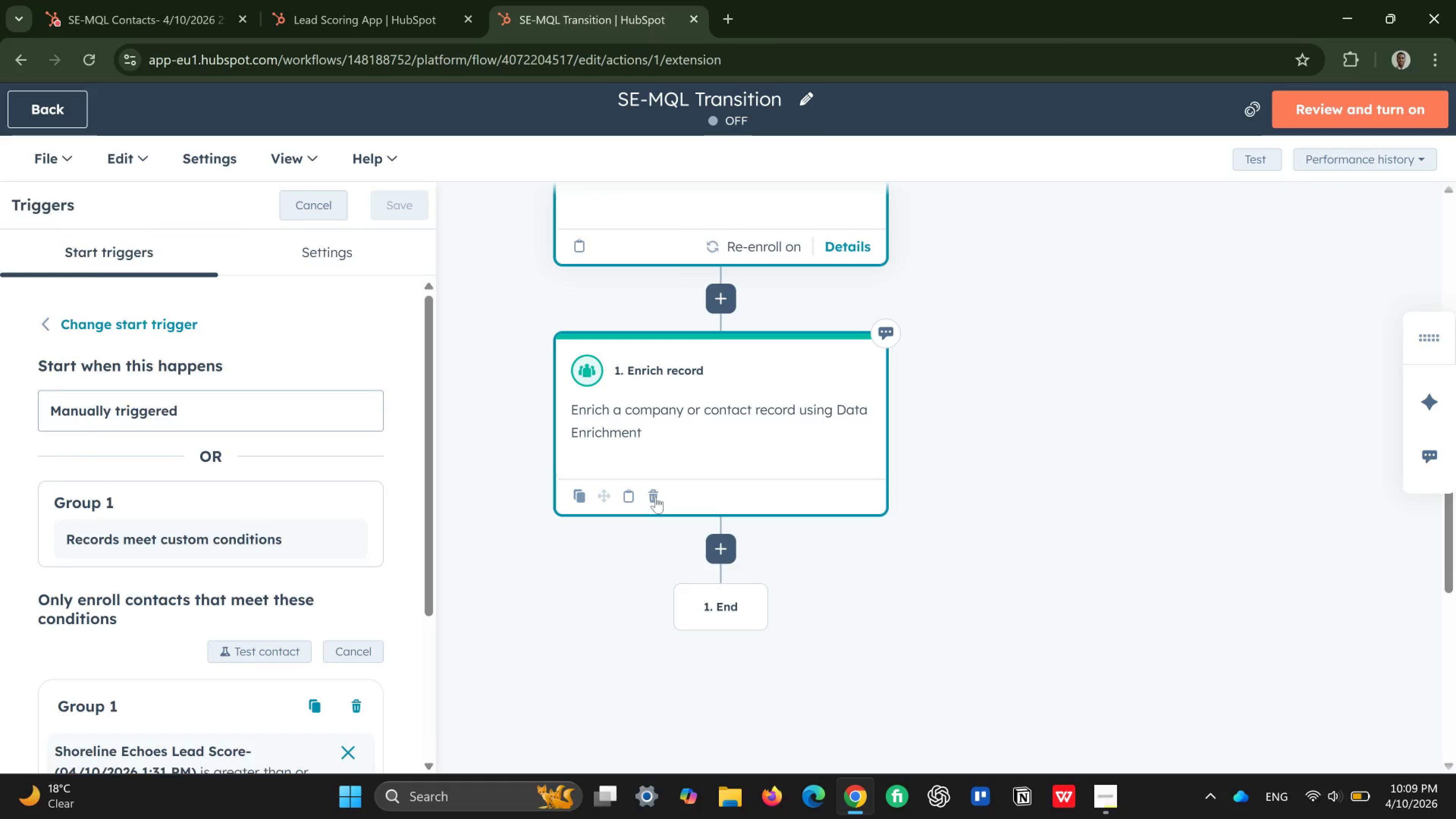 
left_click([656, 497])
 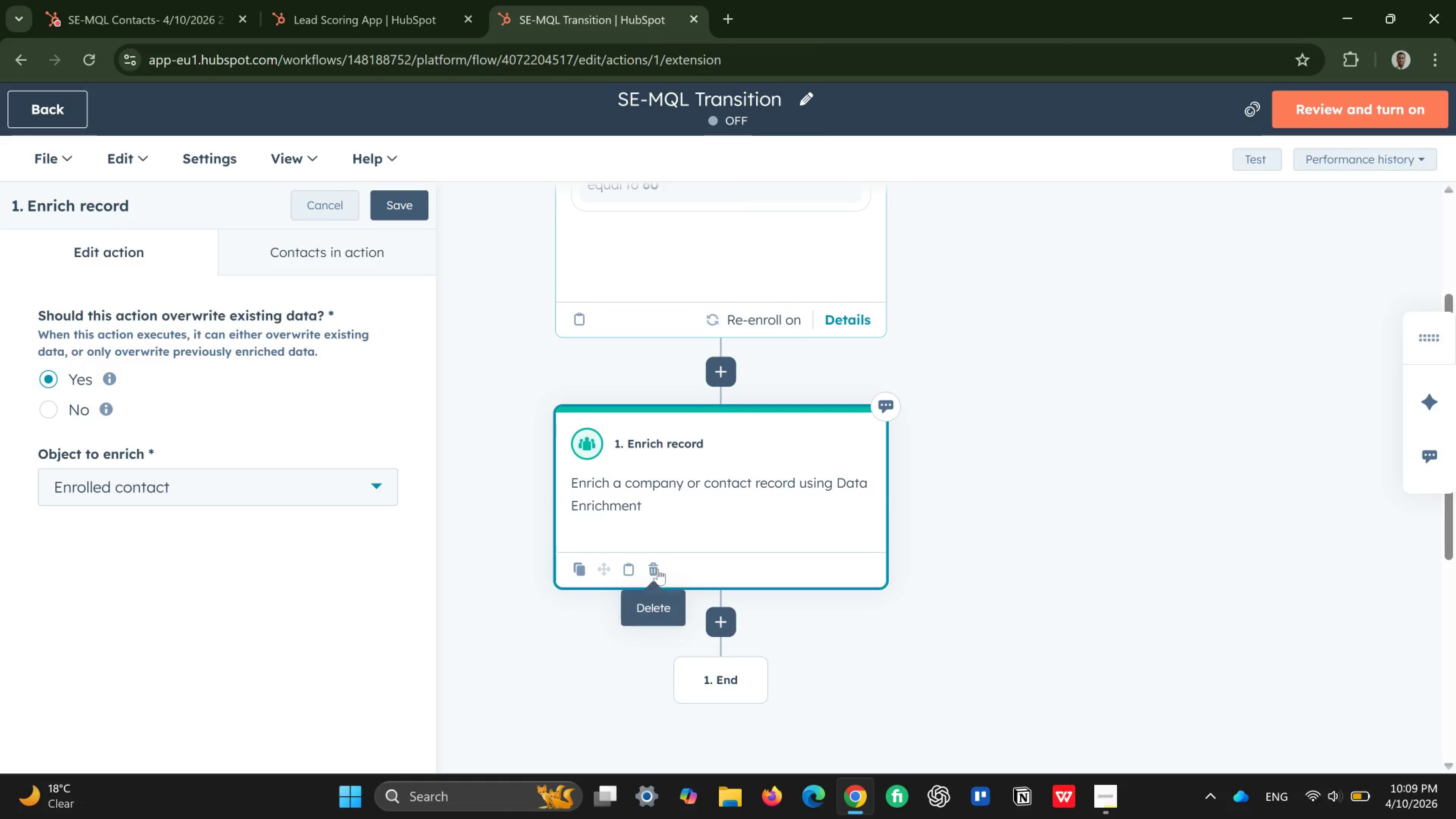 
left_click([658, 569])
 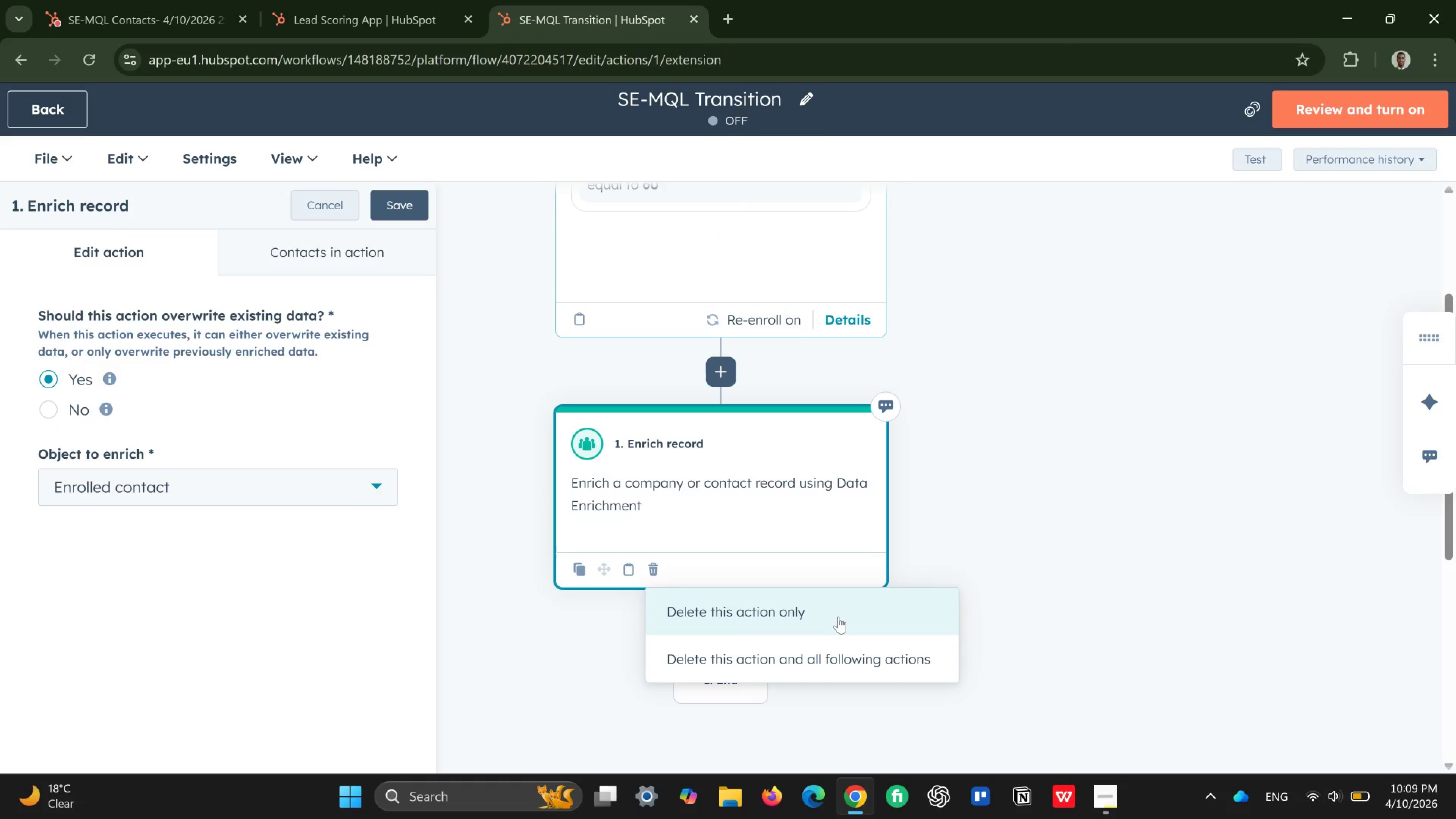 
left_click([838, 617])
 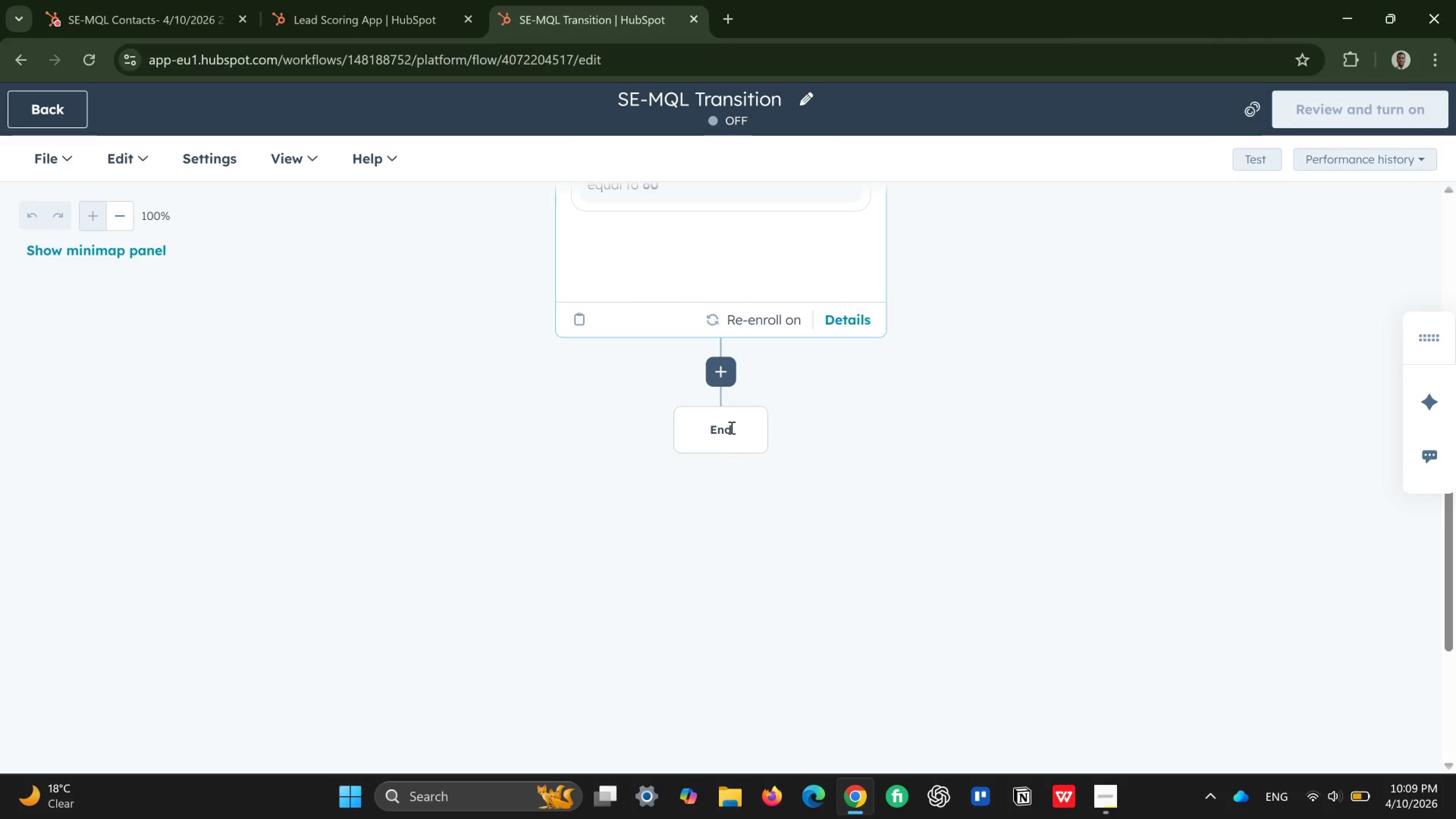 
scroll: coordinate [727, 417], scroll_direction: up, amount: 4.0
 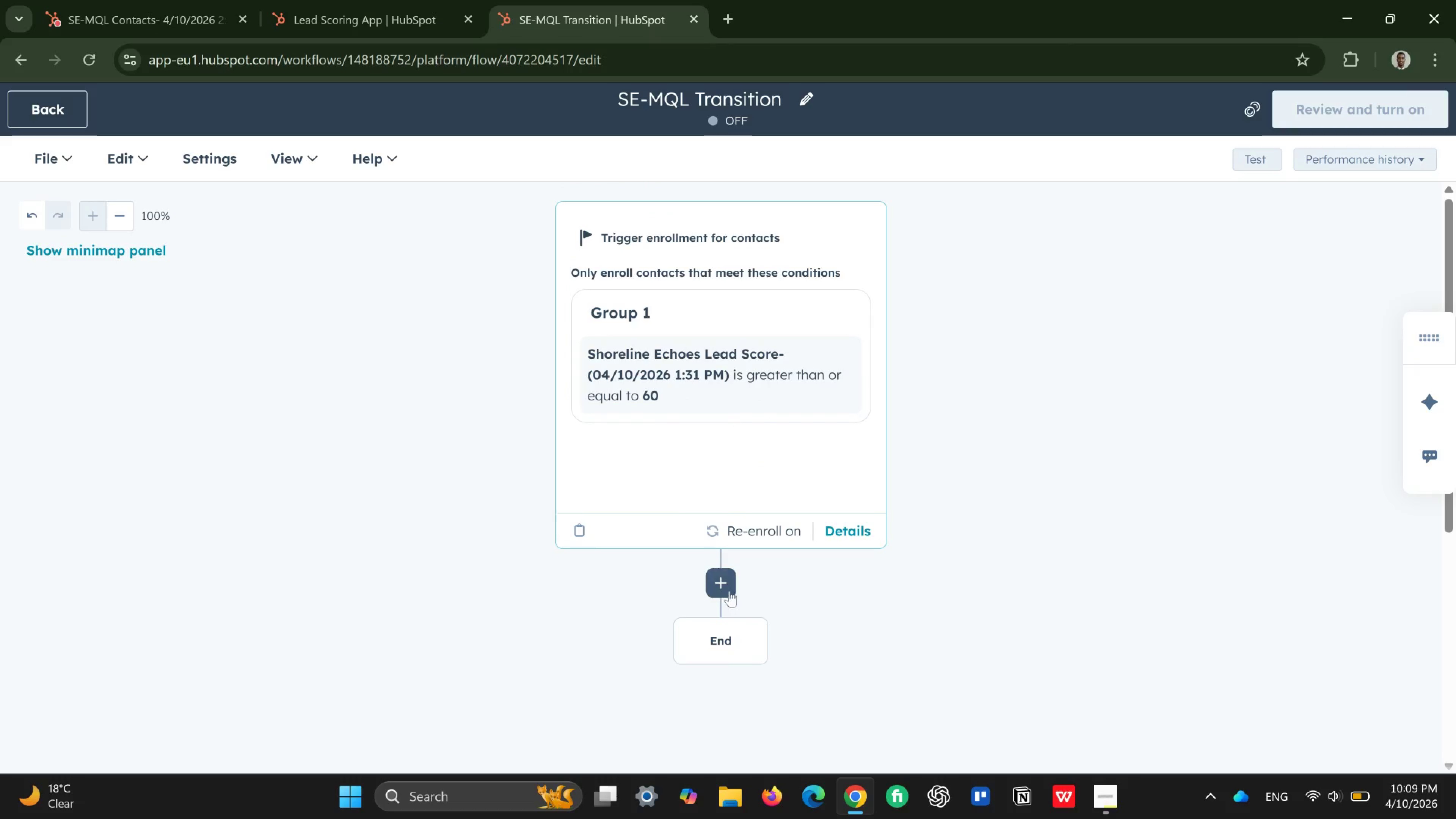 
left_click([725, 577])
 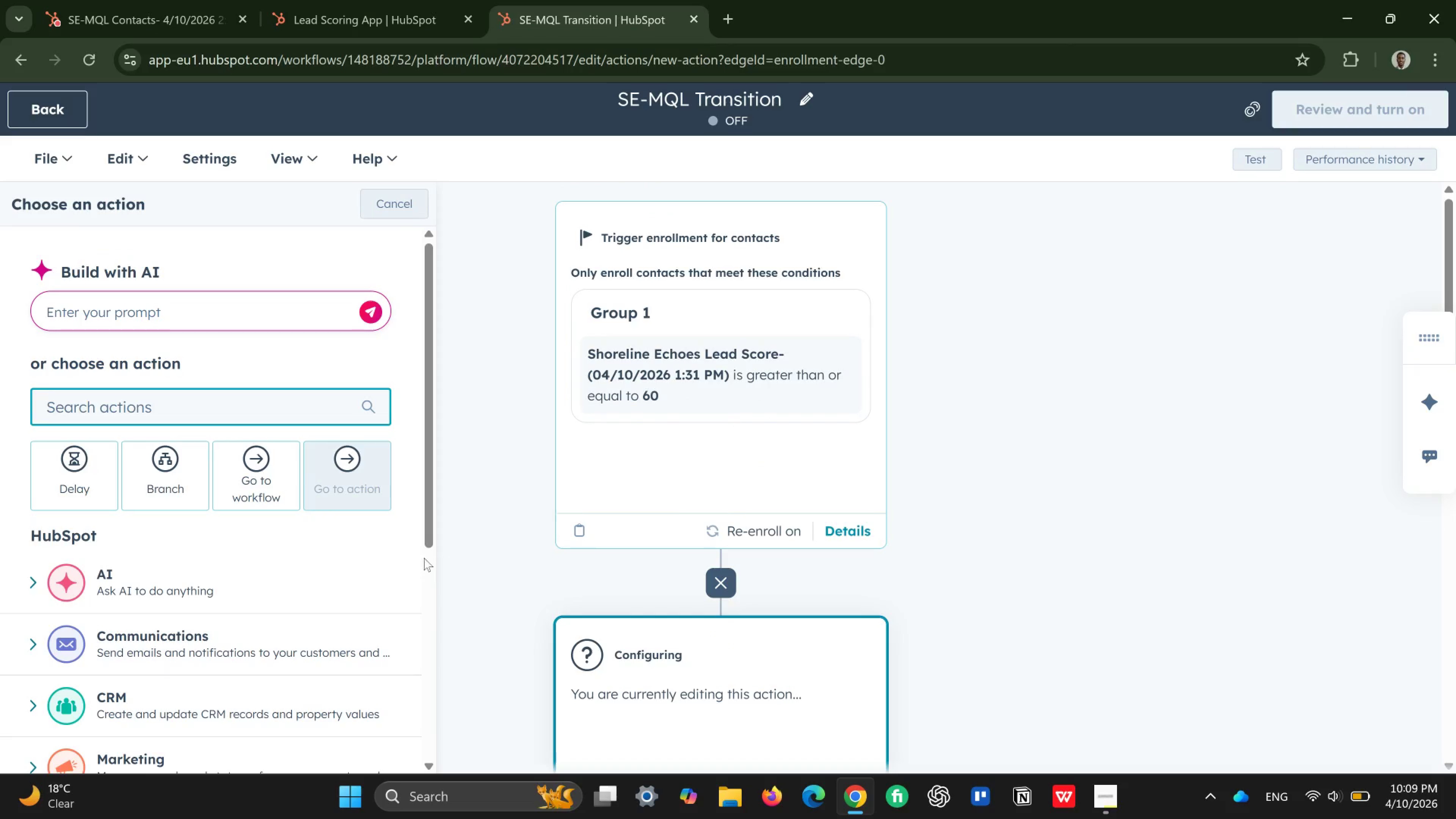 
scroll: coordinate [277, 585], scroll_direction: down, amount: 2.0
 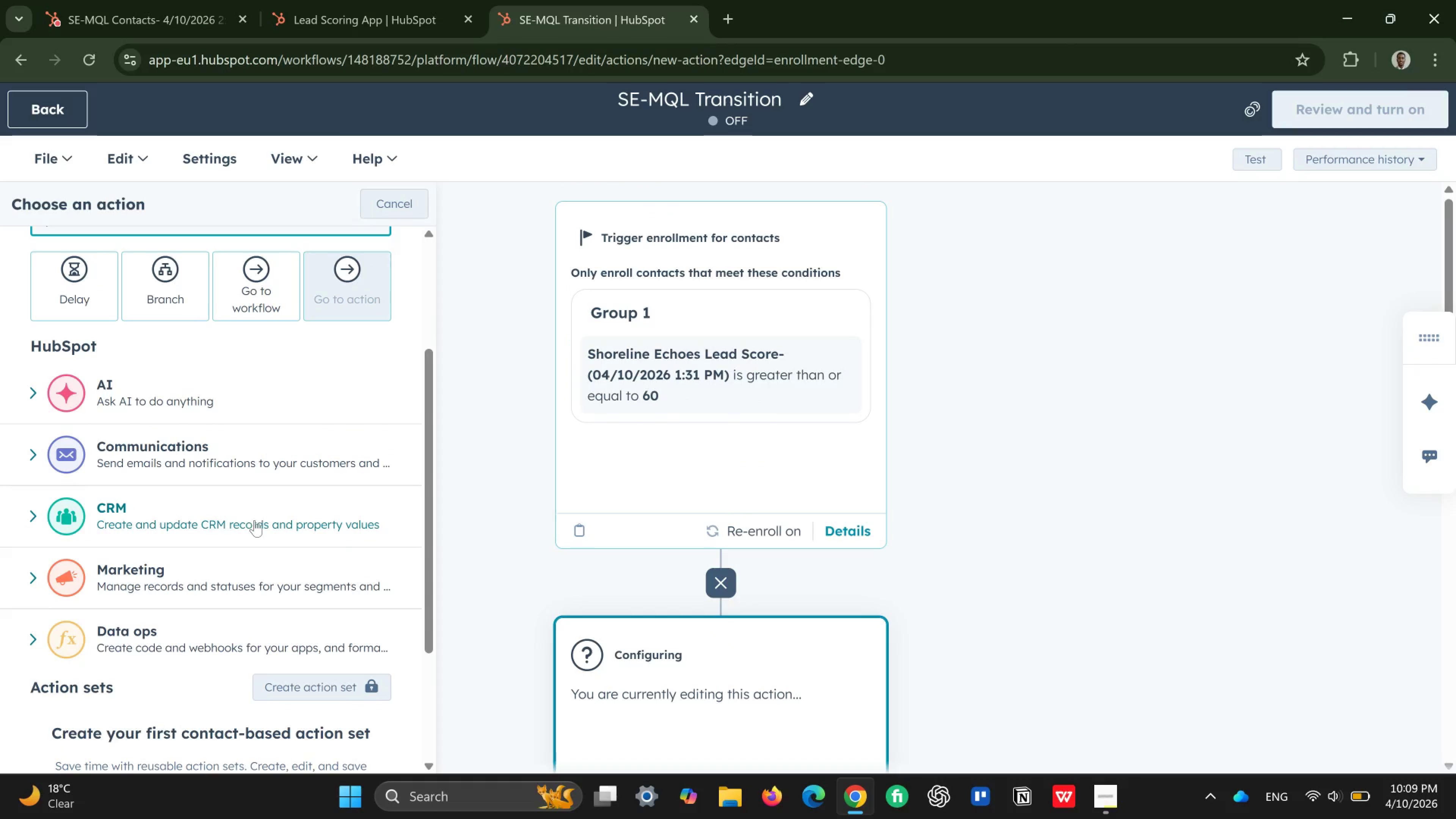 
left_click([254, 520])
 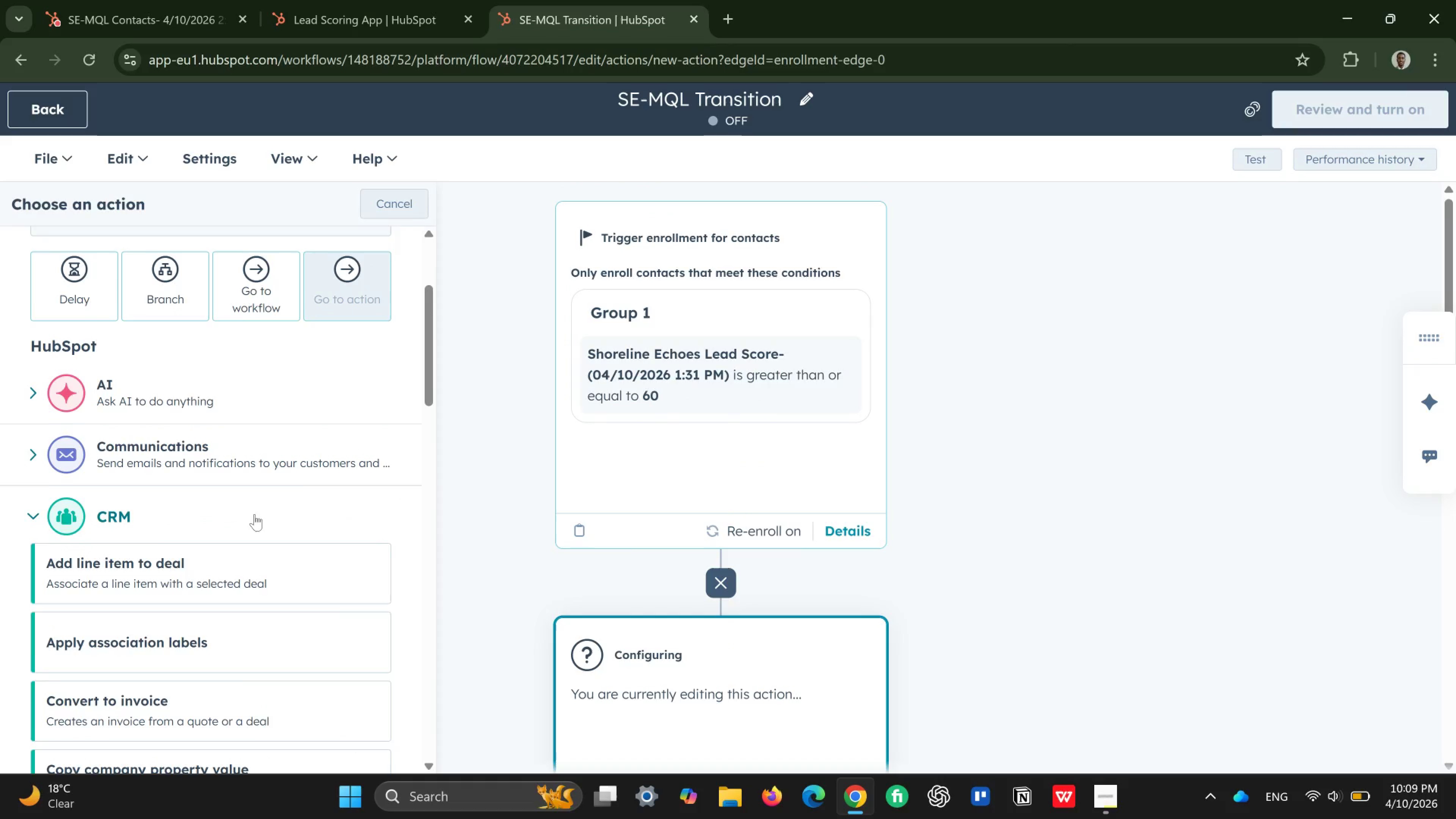 
scroll: coordinate [254, 517], scroll_direction: down, amount: 5.0
 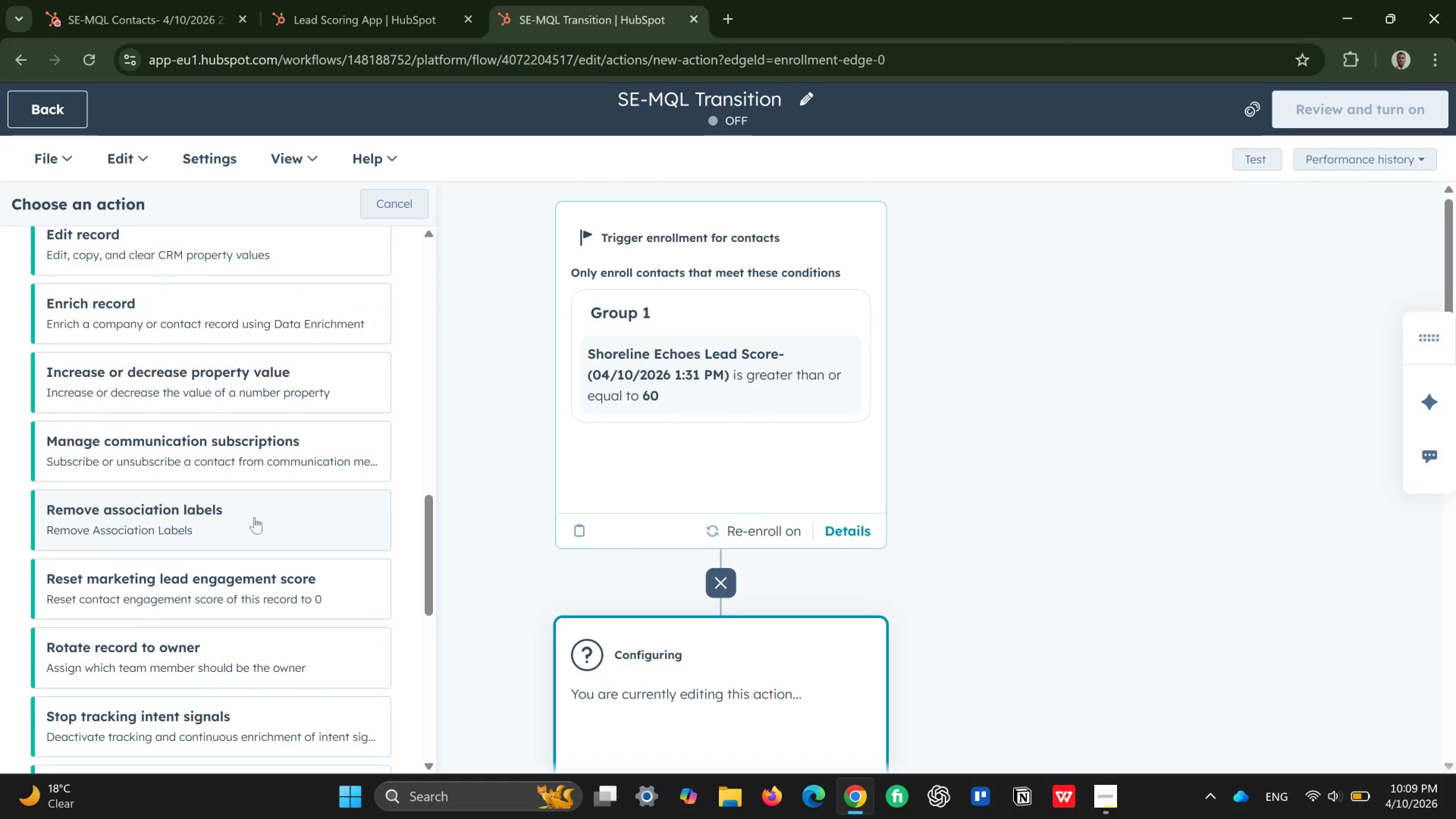 
scroll: coordinate [254, 517], scroll_direction: up, amount: 2.0
 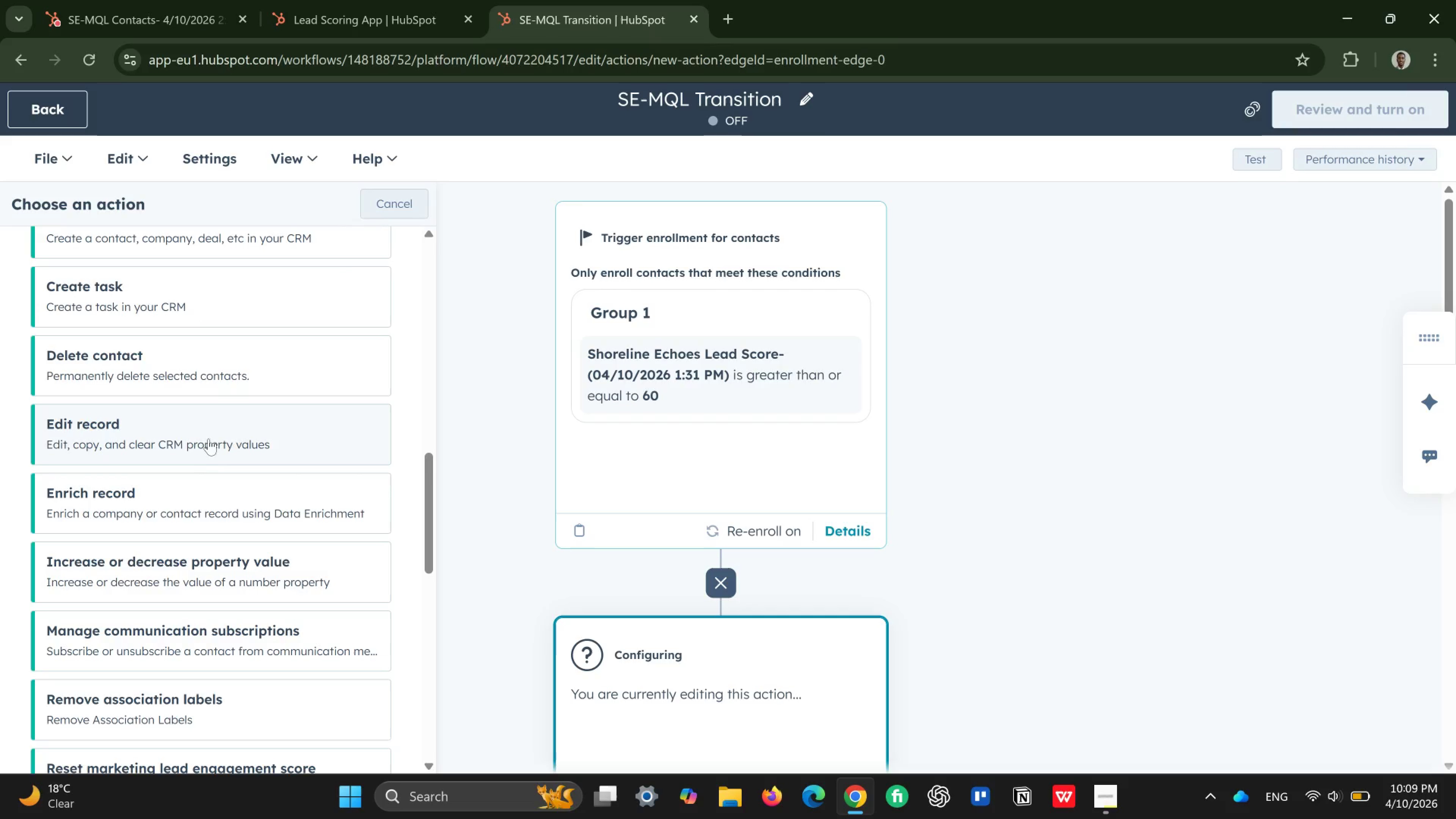 
left_click([188, 435])
 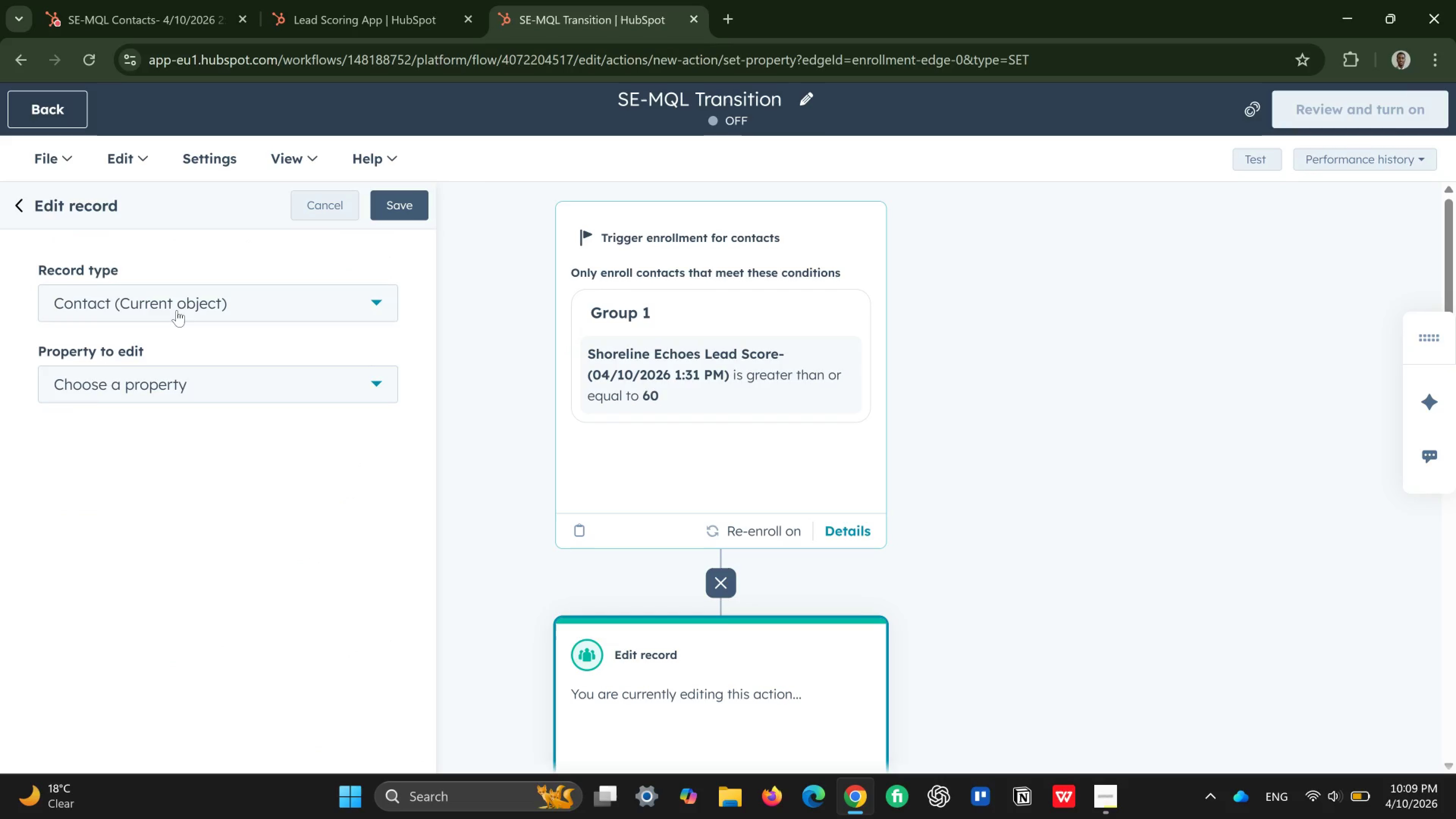 
wait(14.98)
 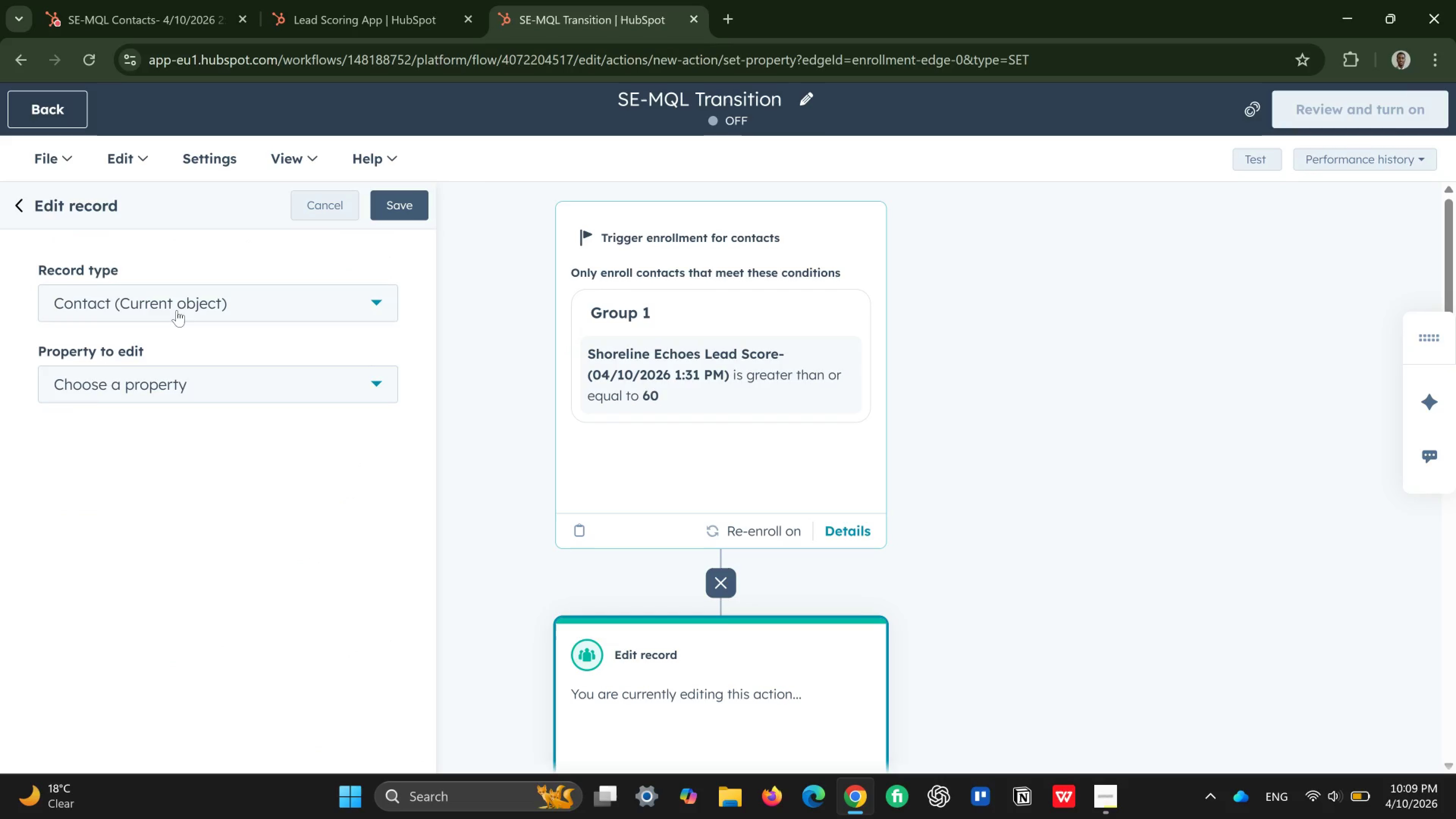 
left_click([238, 386])
 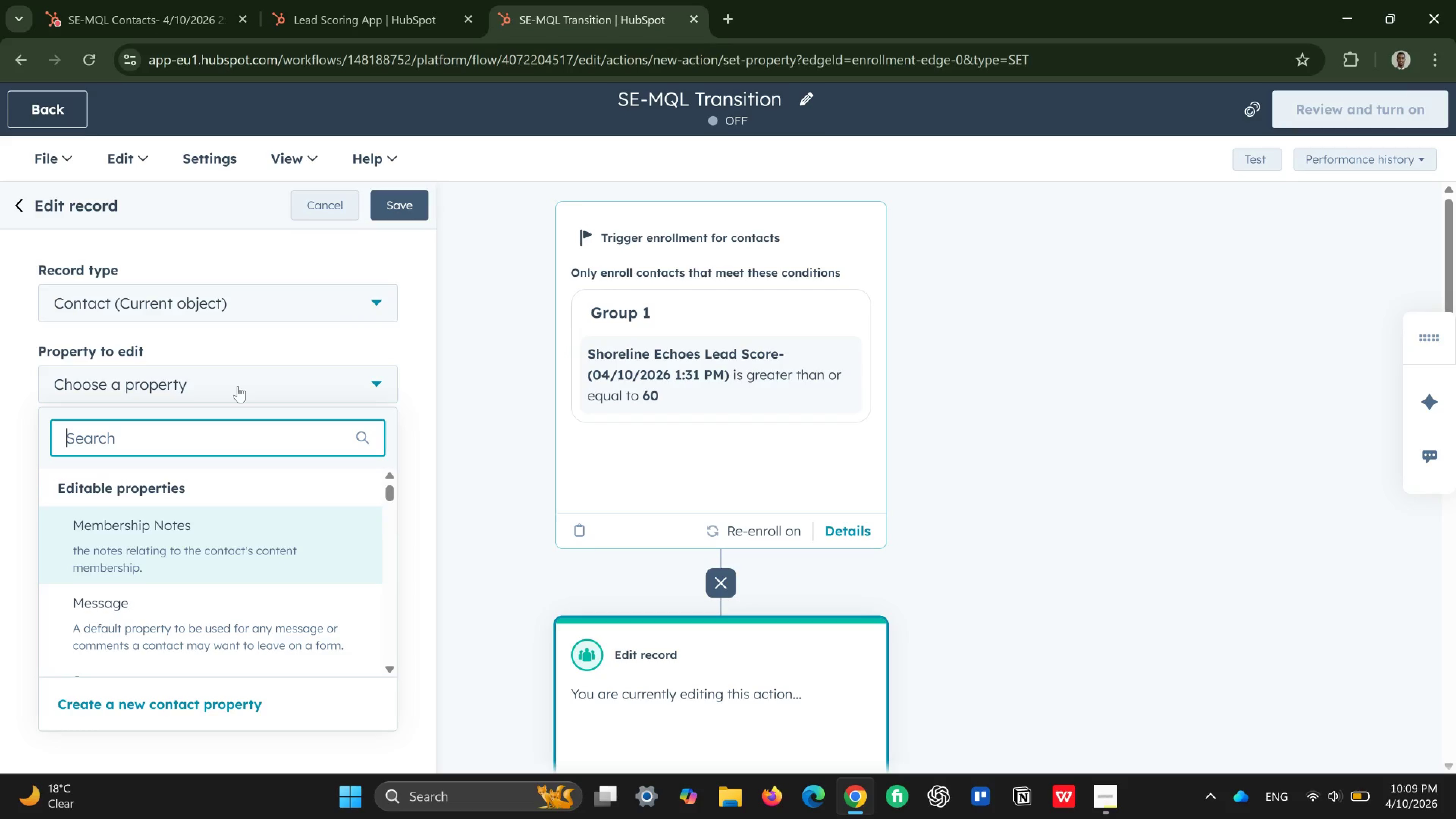 
wait(13.1)
 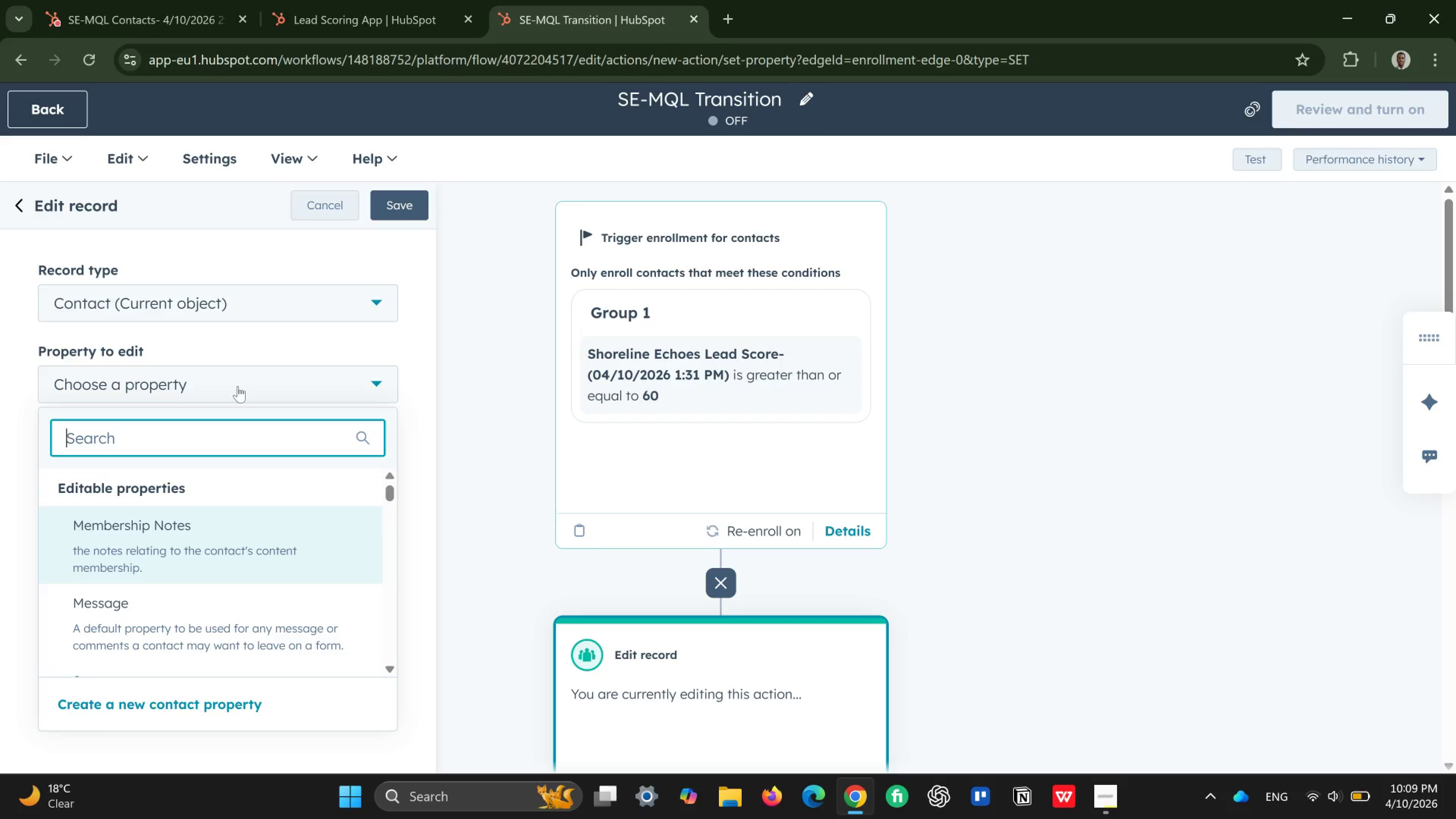 
type(se)
 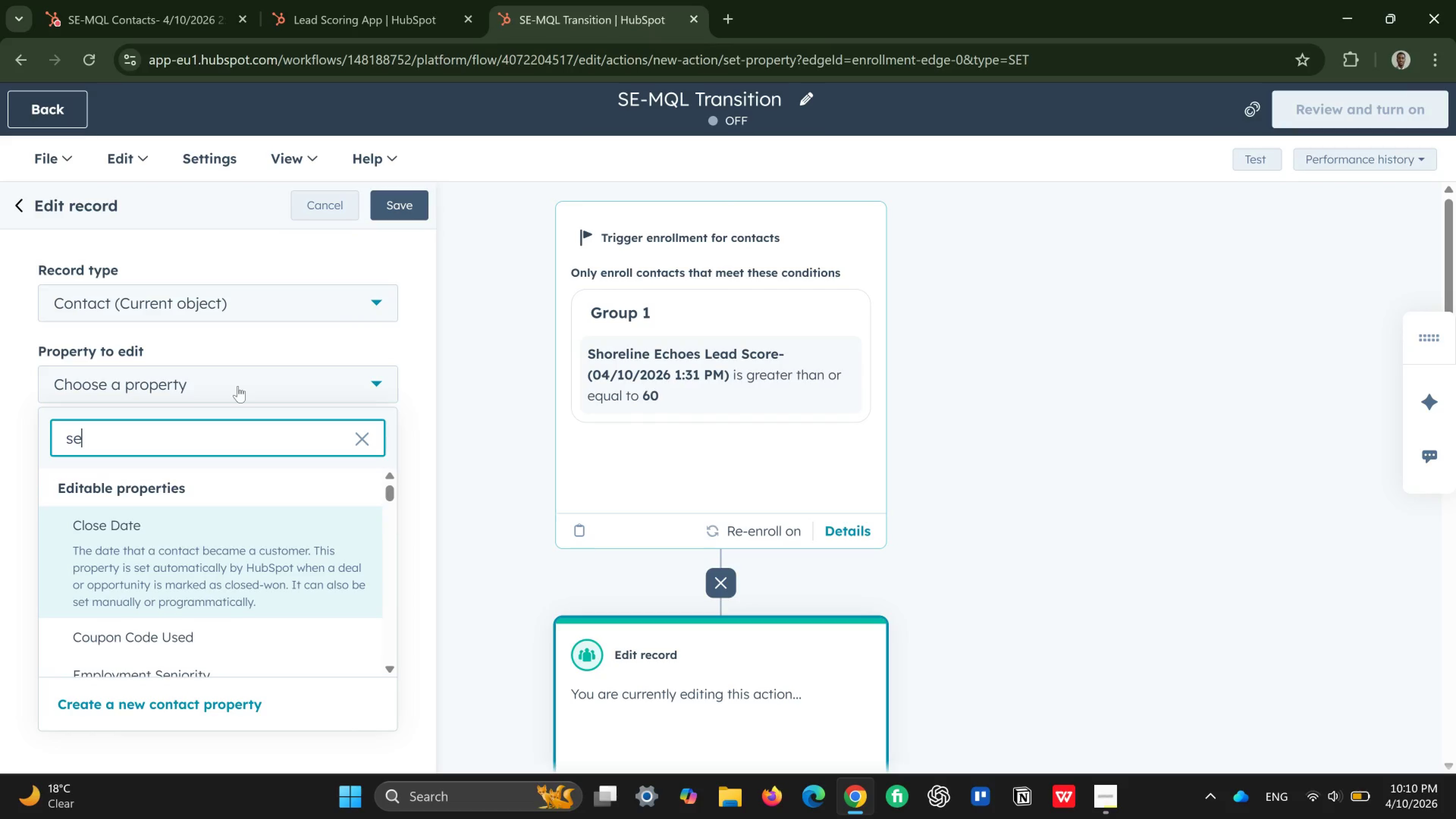 
key(Minus)
 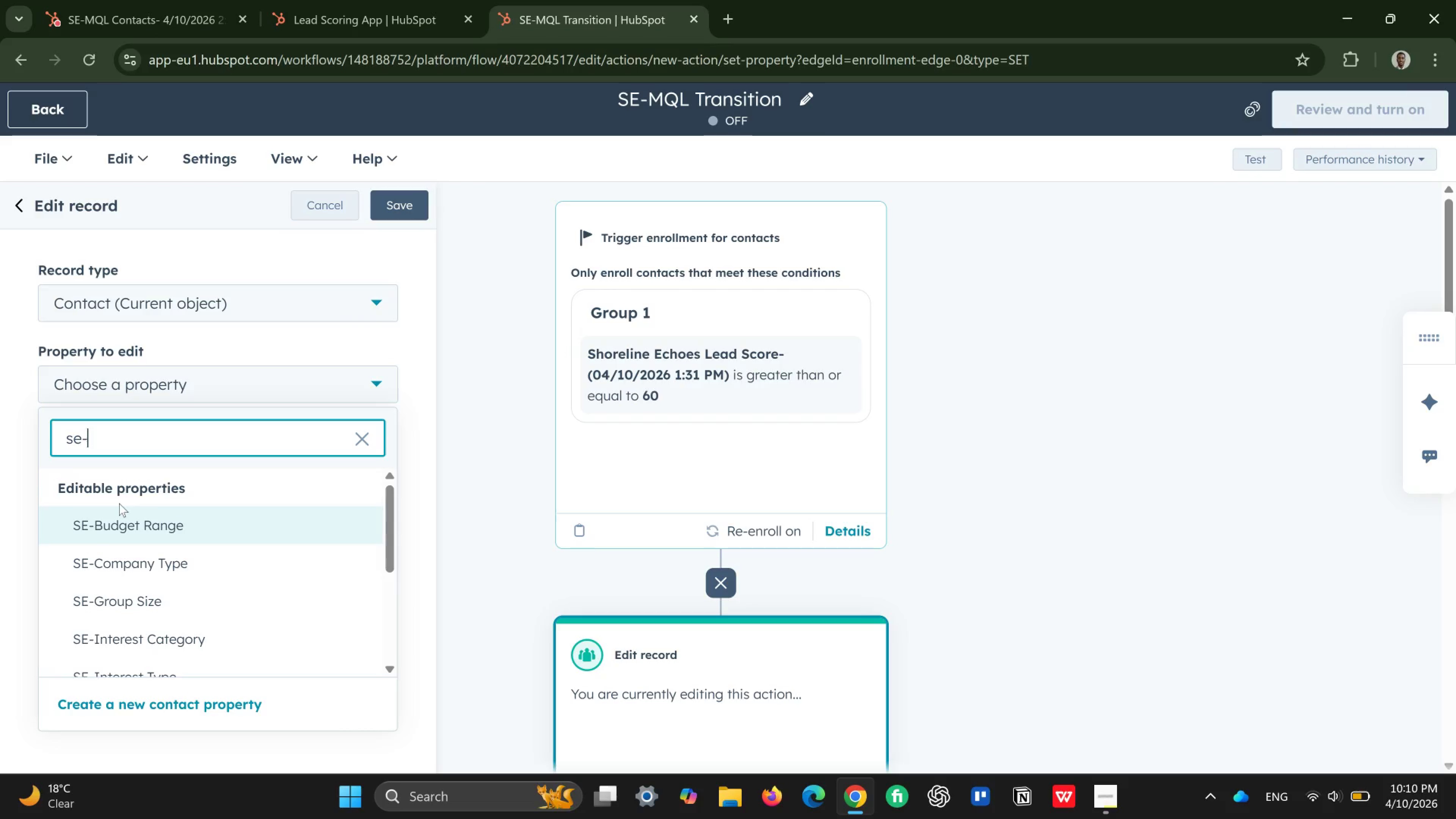 
scroll: coordinate [116, 592], scroll_direction: down, amount: 2.0
 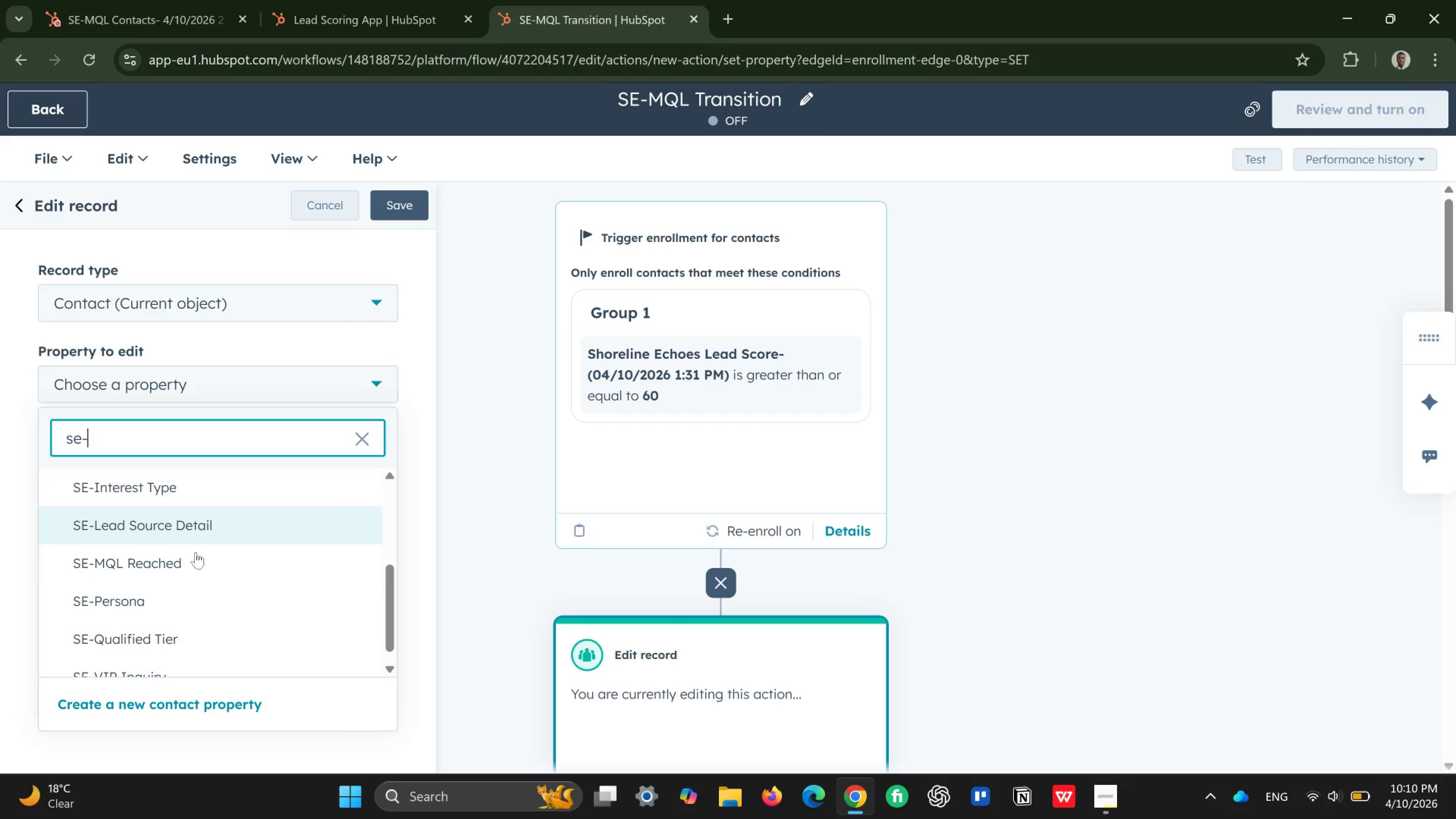 
left_click([196, 560])
 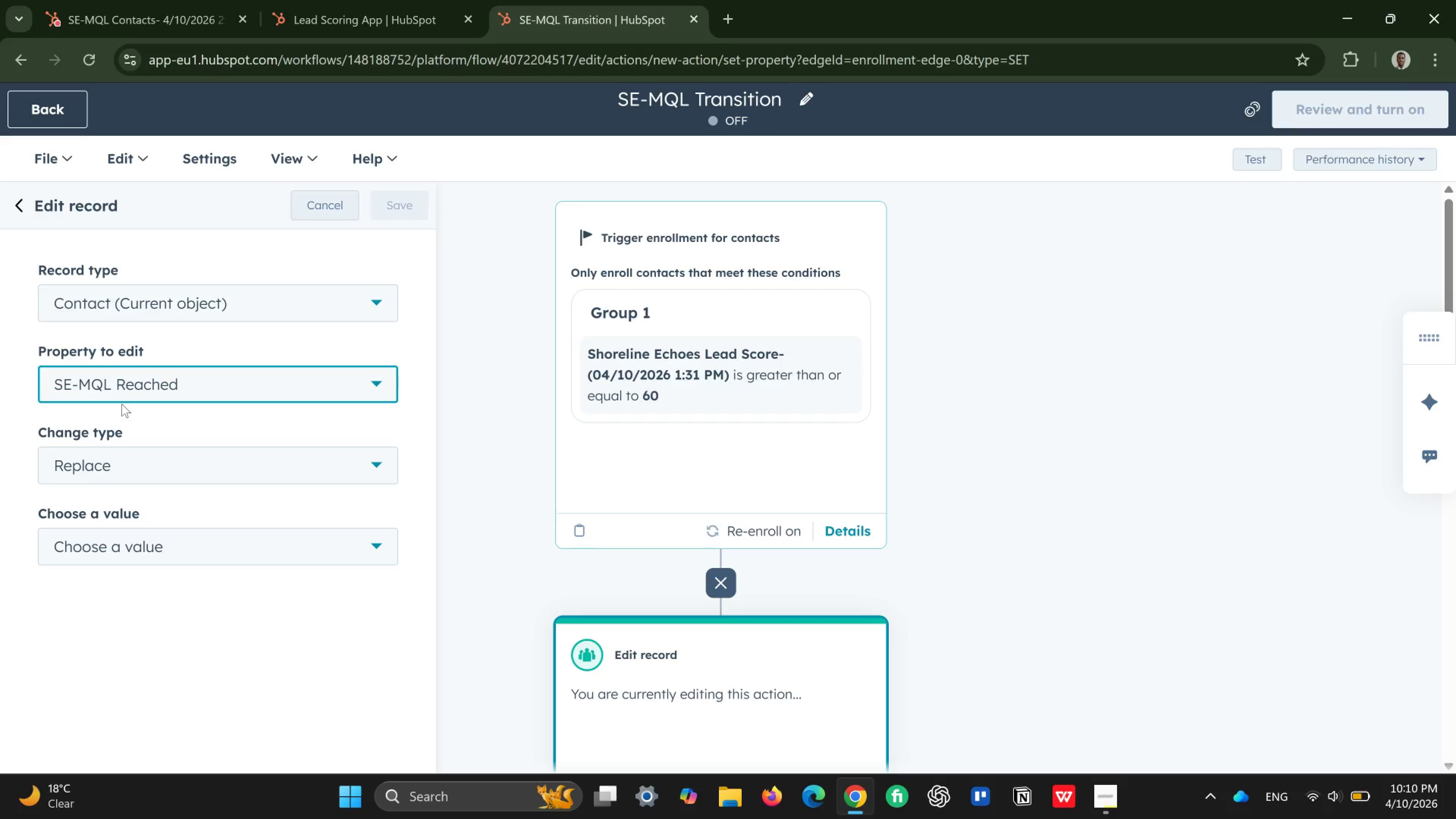 
wait(8.02)
 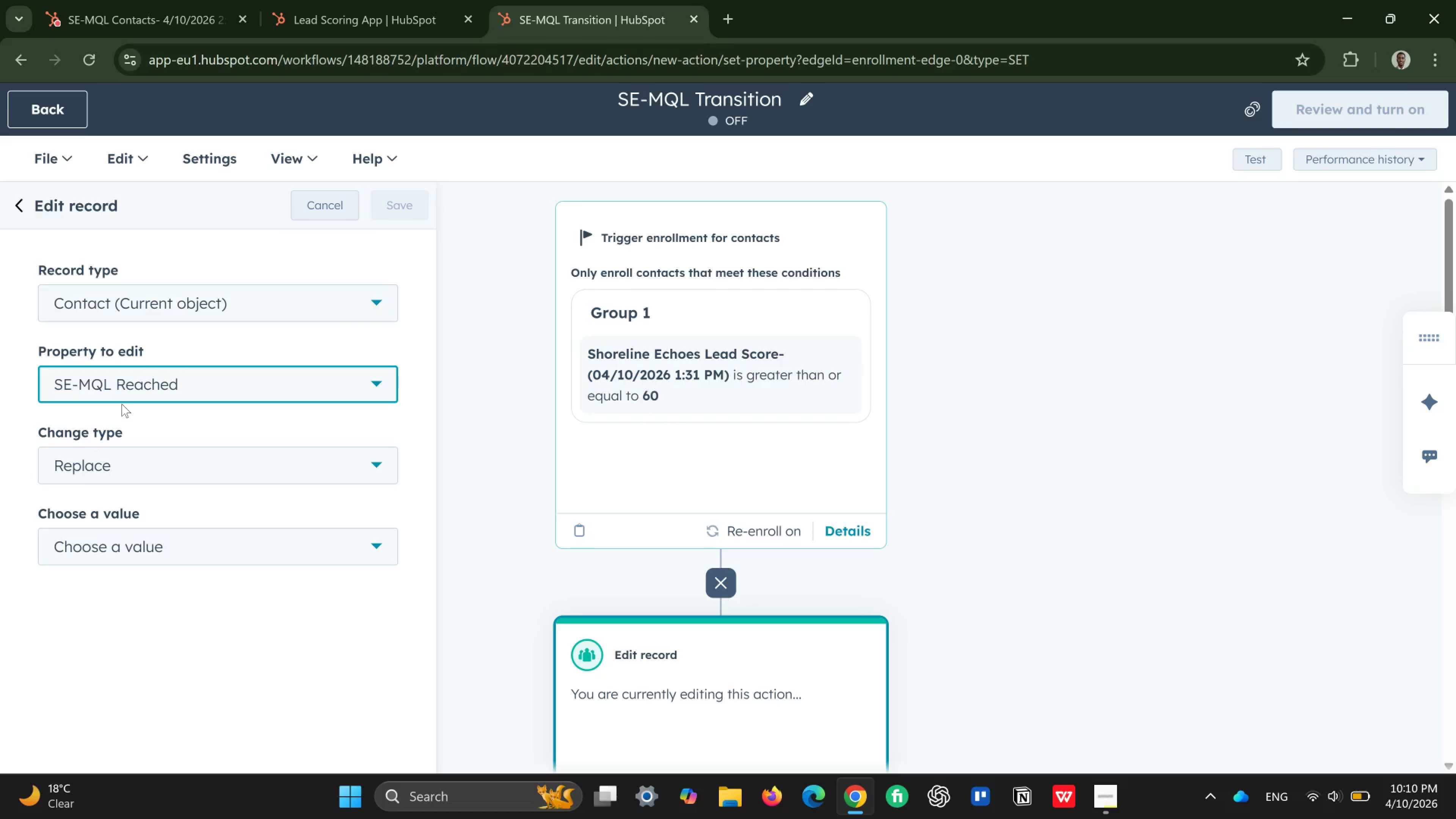 
left_click([169, 468])
 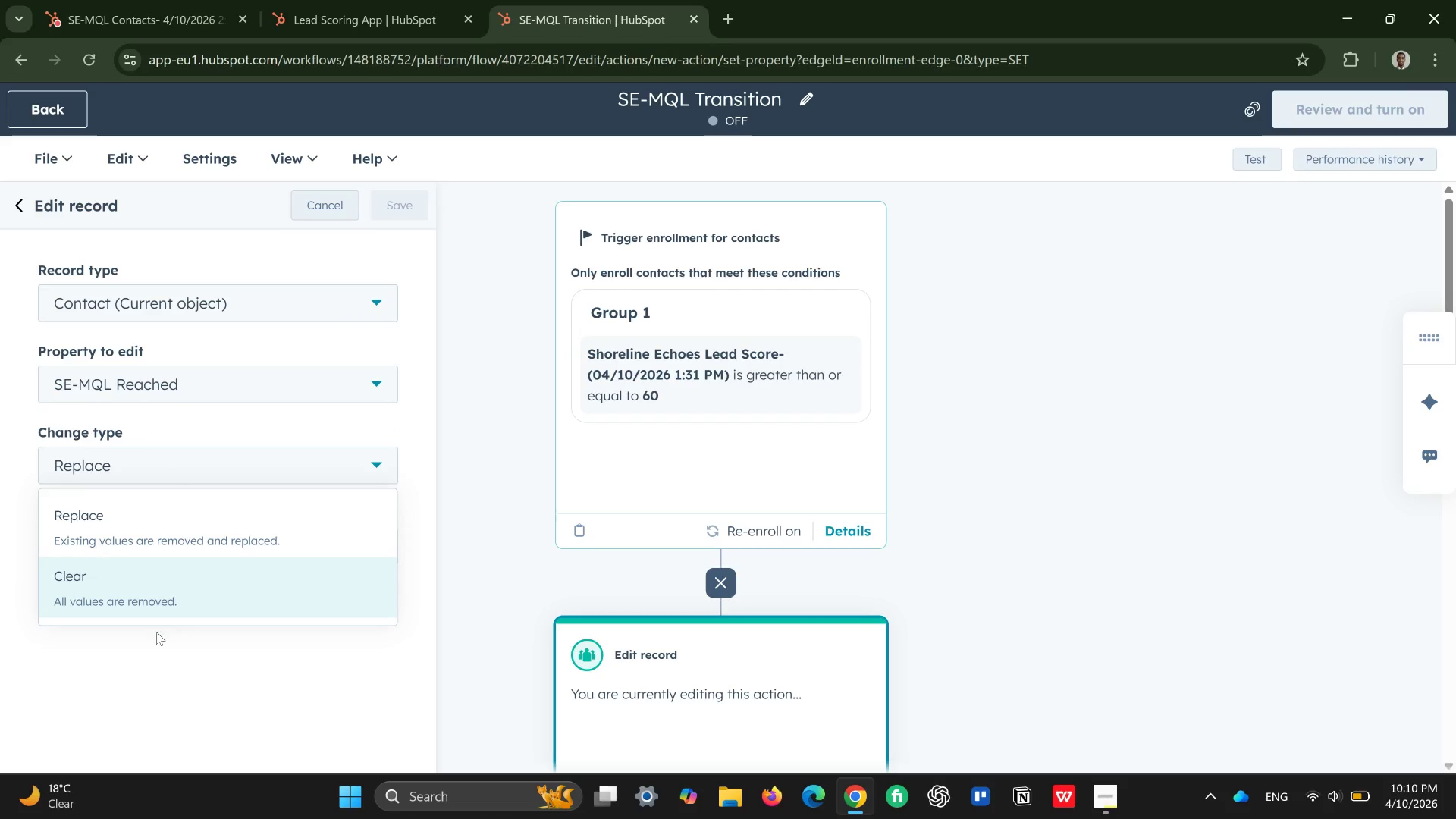 
left_click([157, 691])
 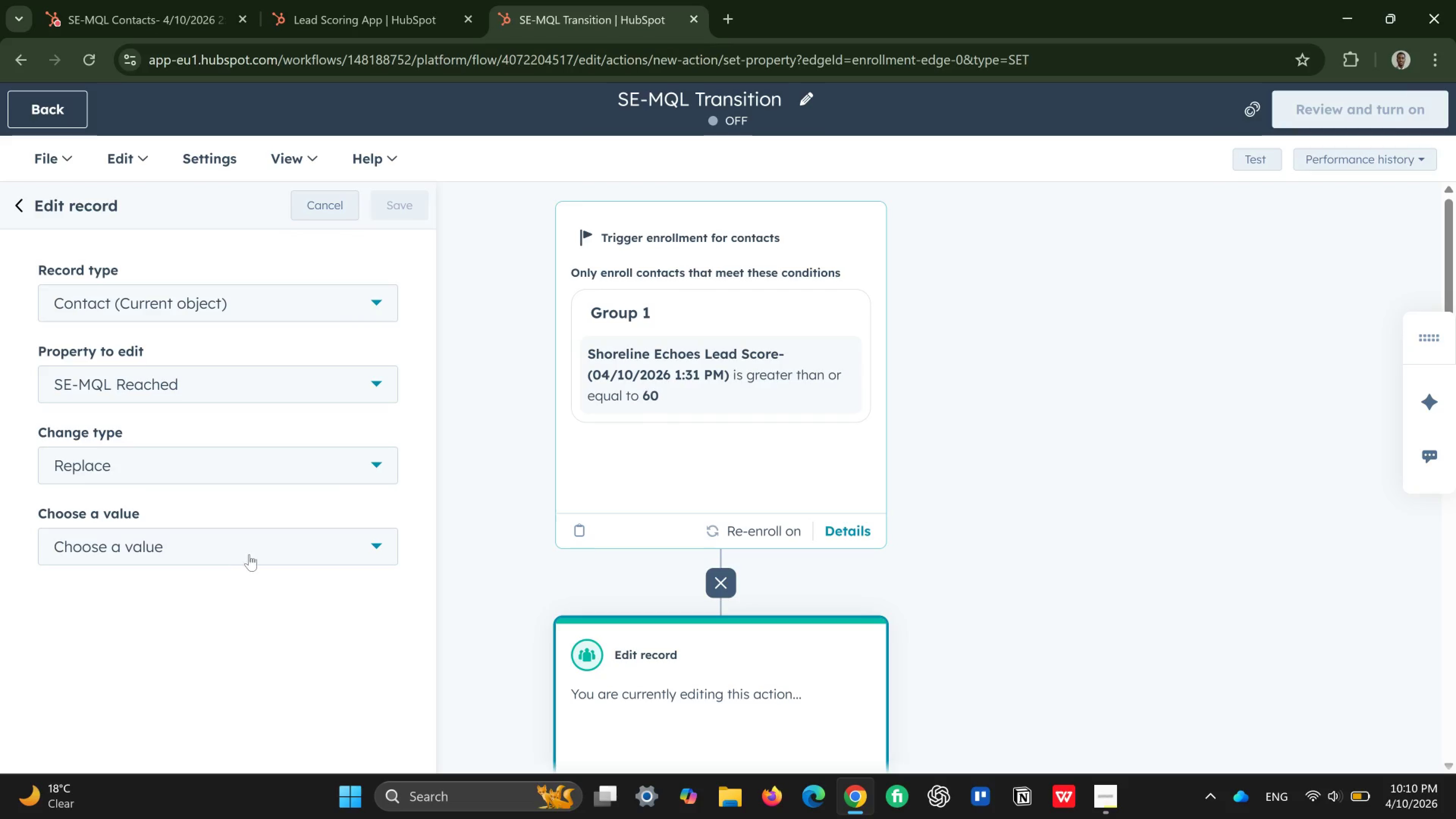 
left_click([253, 546])
 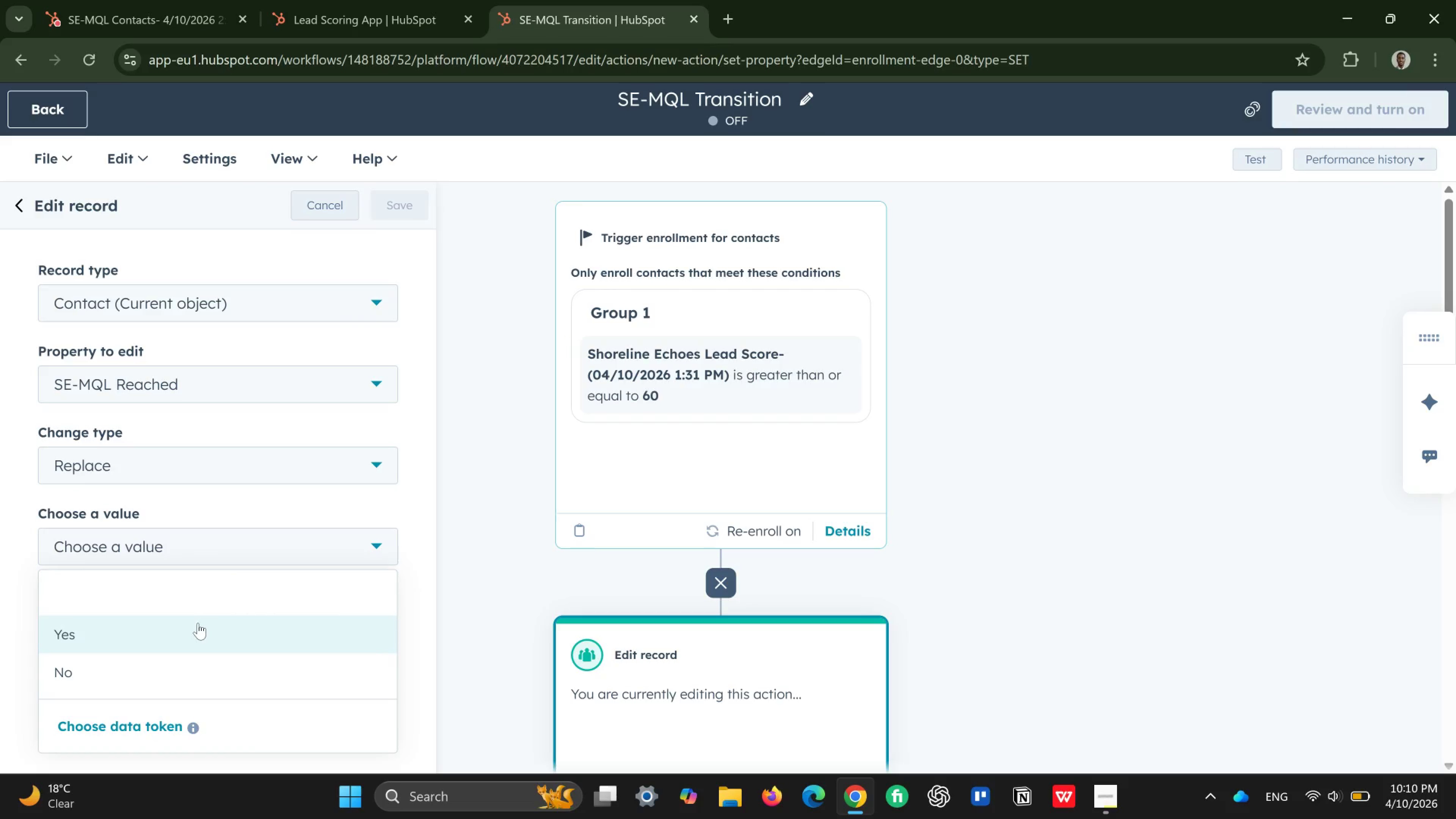 
left_click([198, 623])
 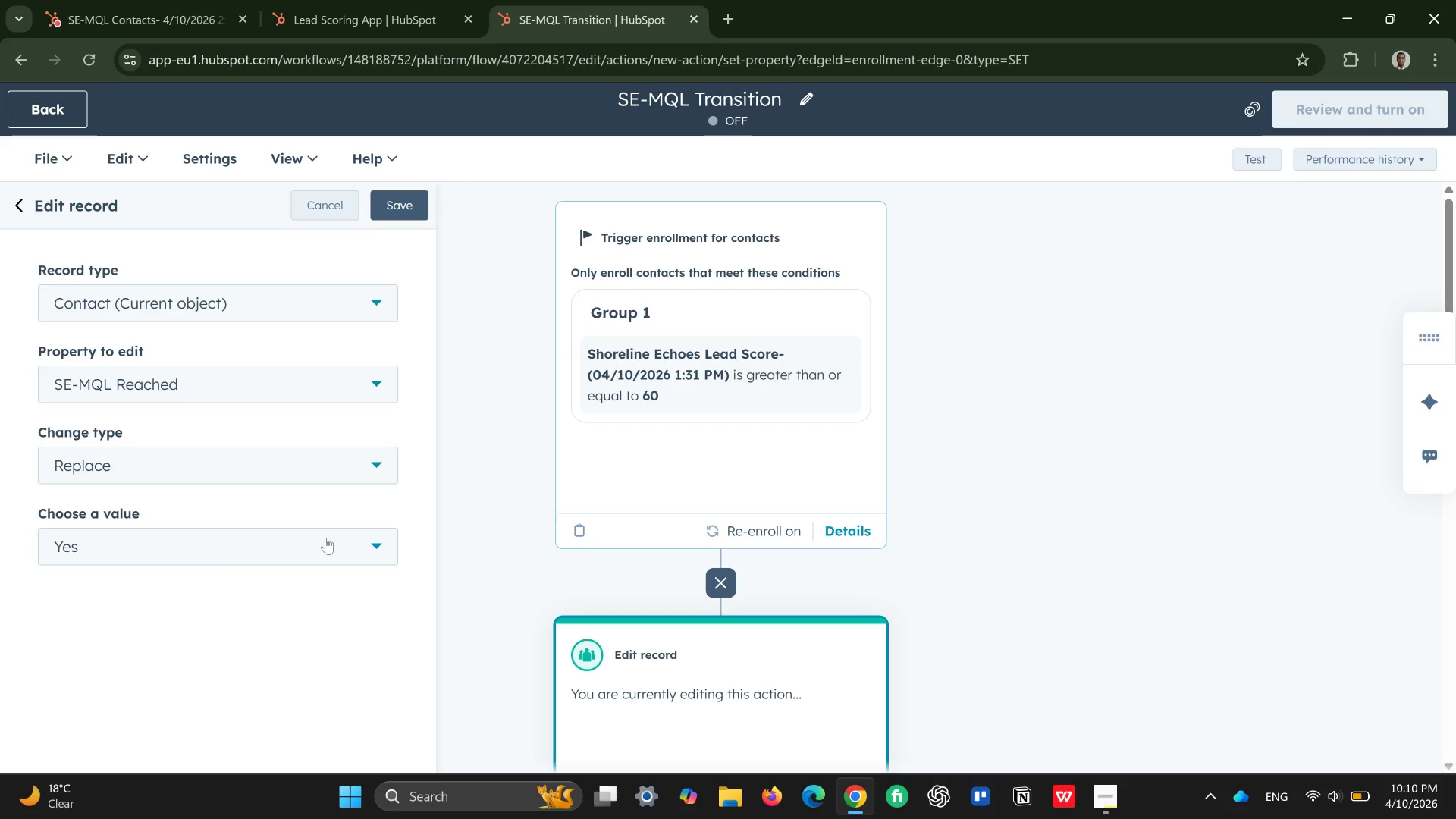 
left_click([312, 458])
 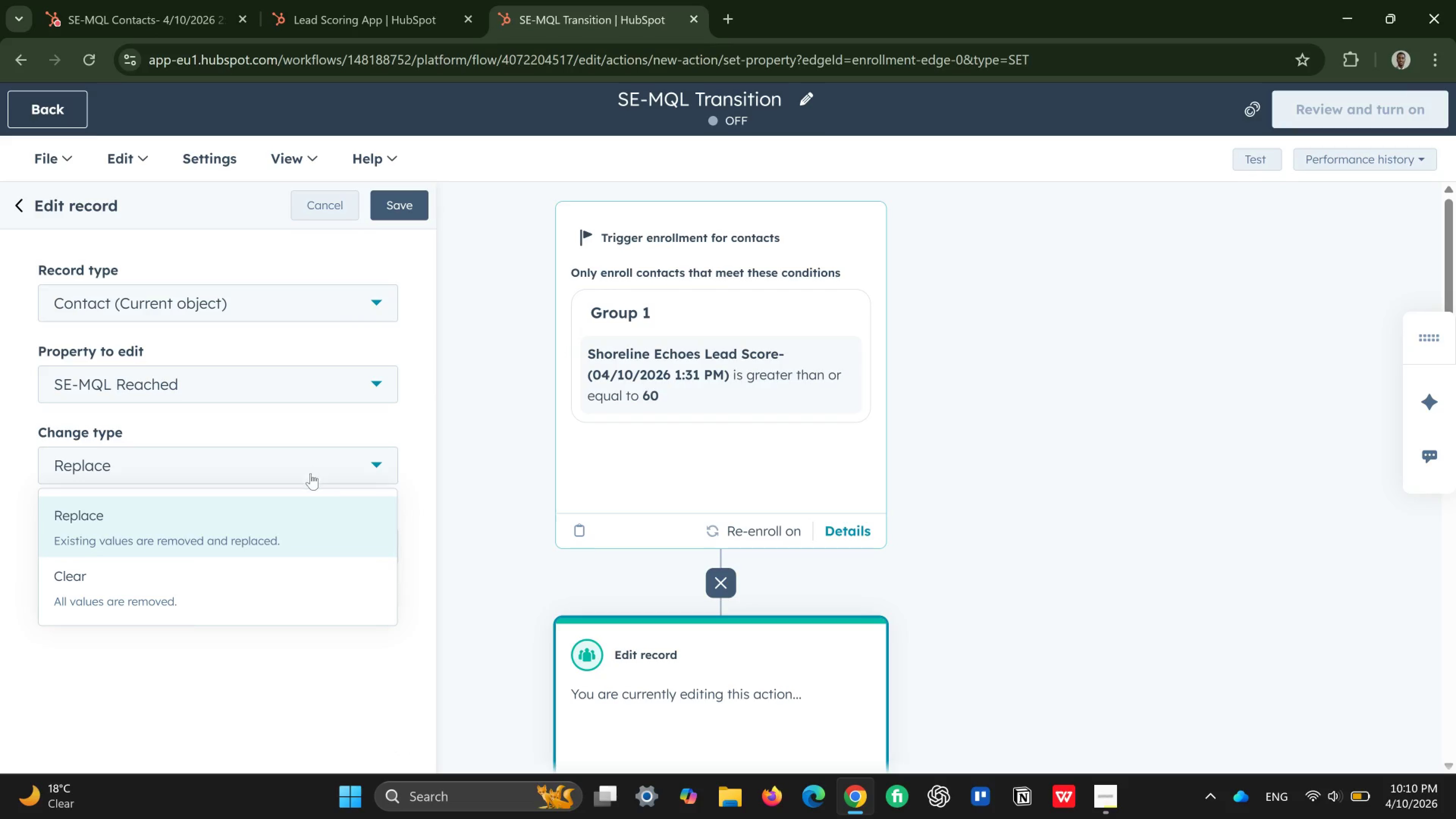 
mouse_move([328, 521])
 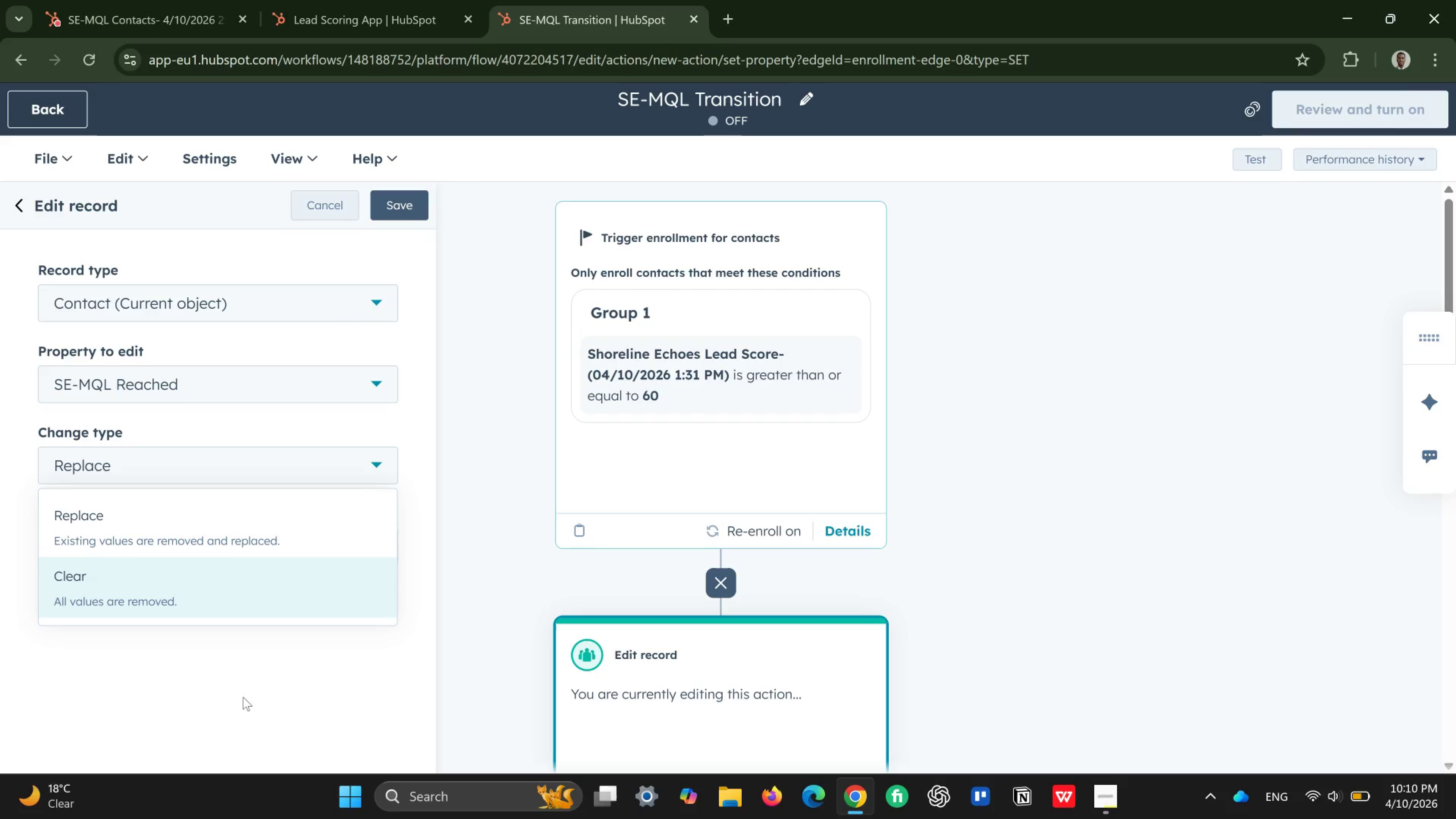 
left_click([243, 697])
 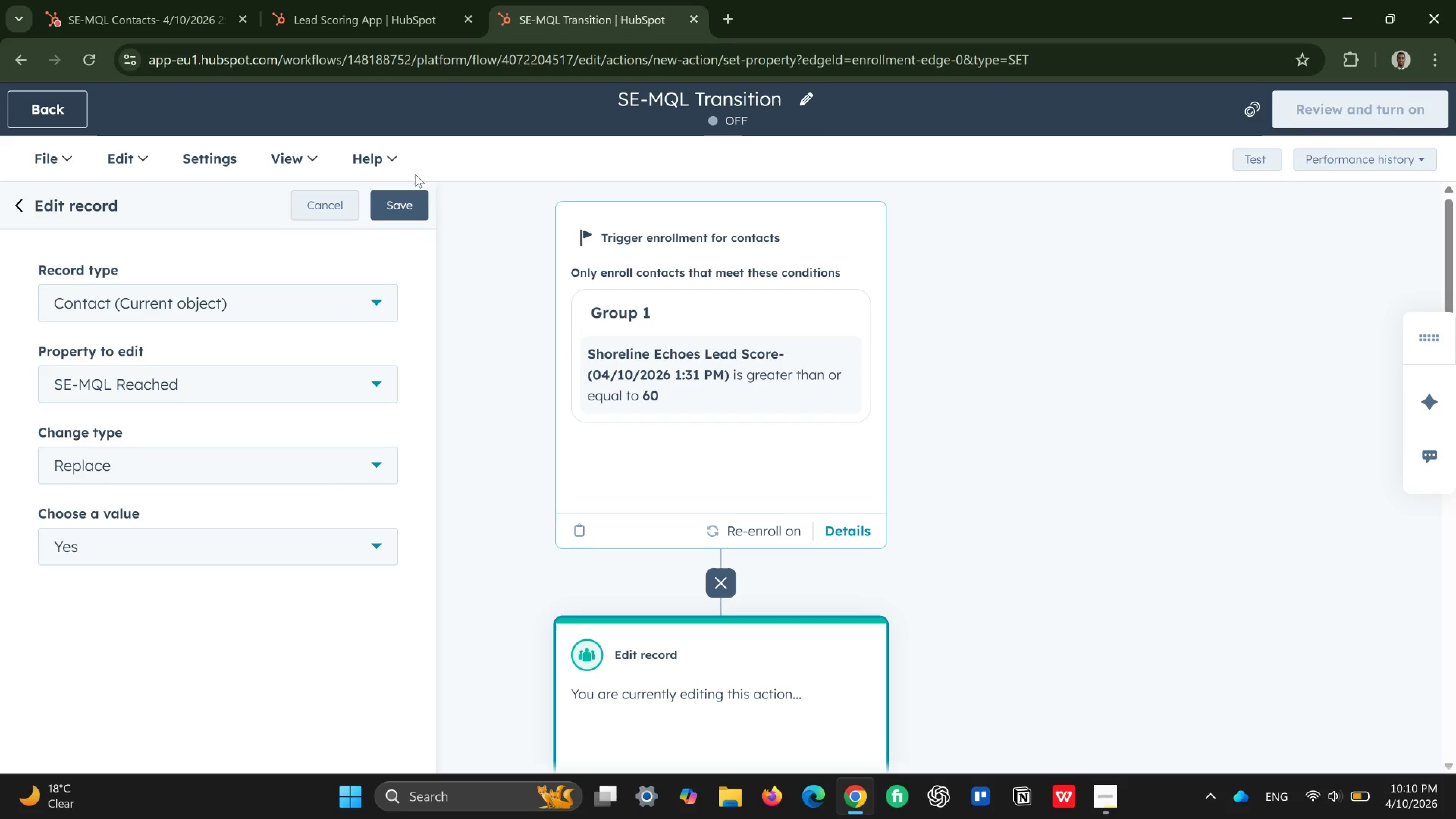 
left_click([402, 201])
 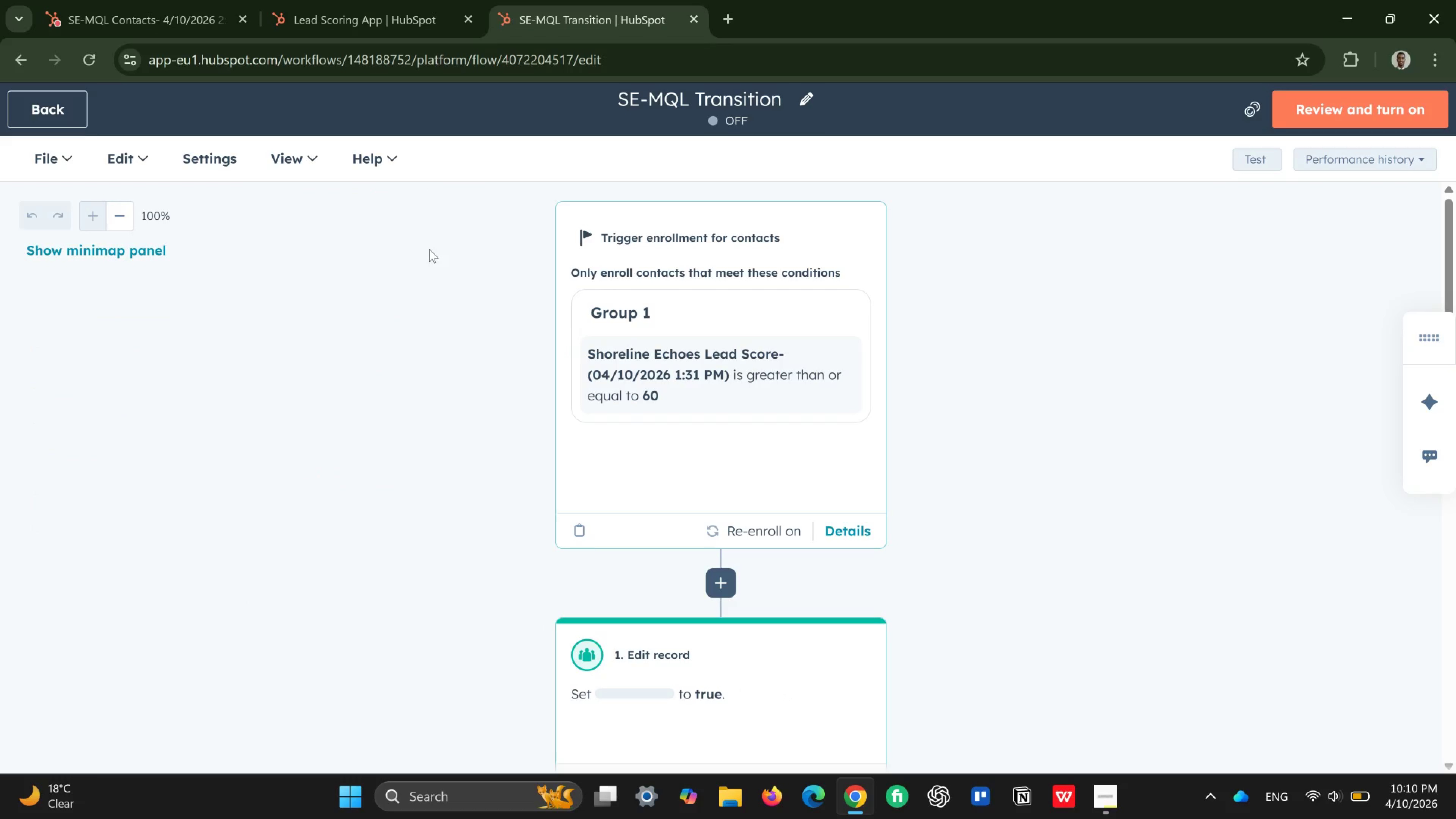 
scroll: coordinate [537, 433], scroll_direction: down, amount: 4.0
 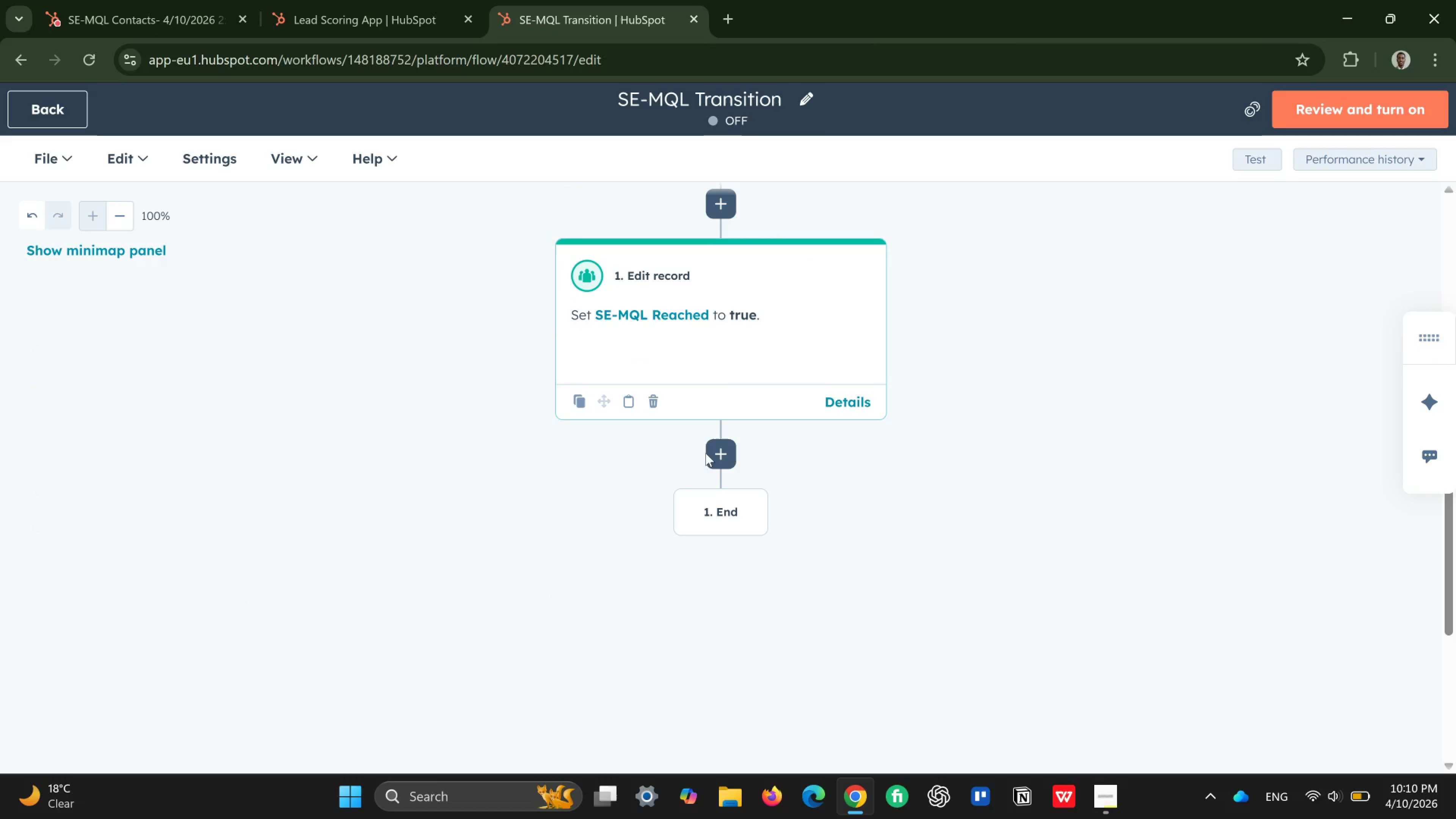 
left_click([708, 453])
 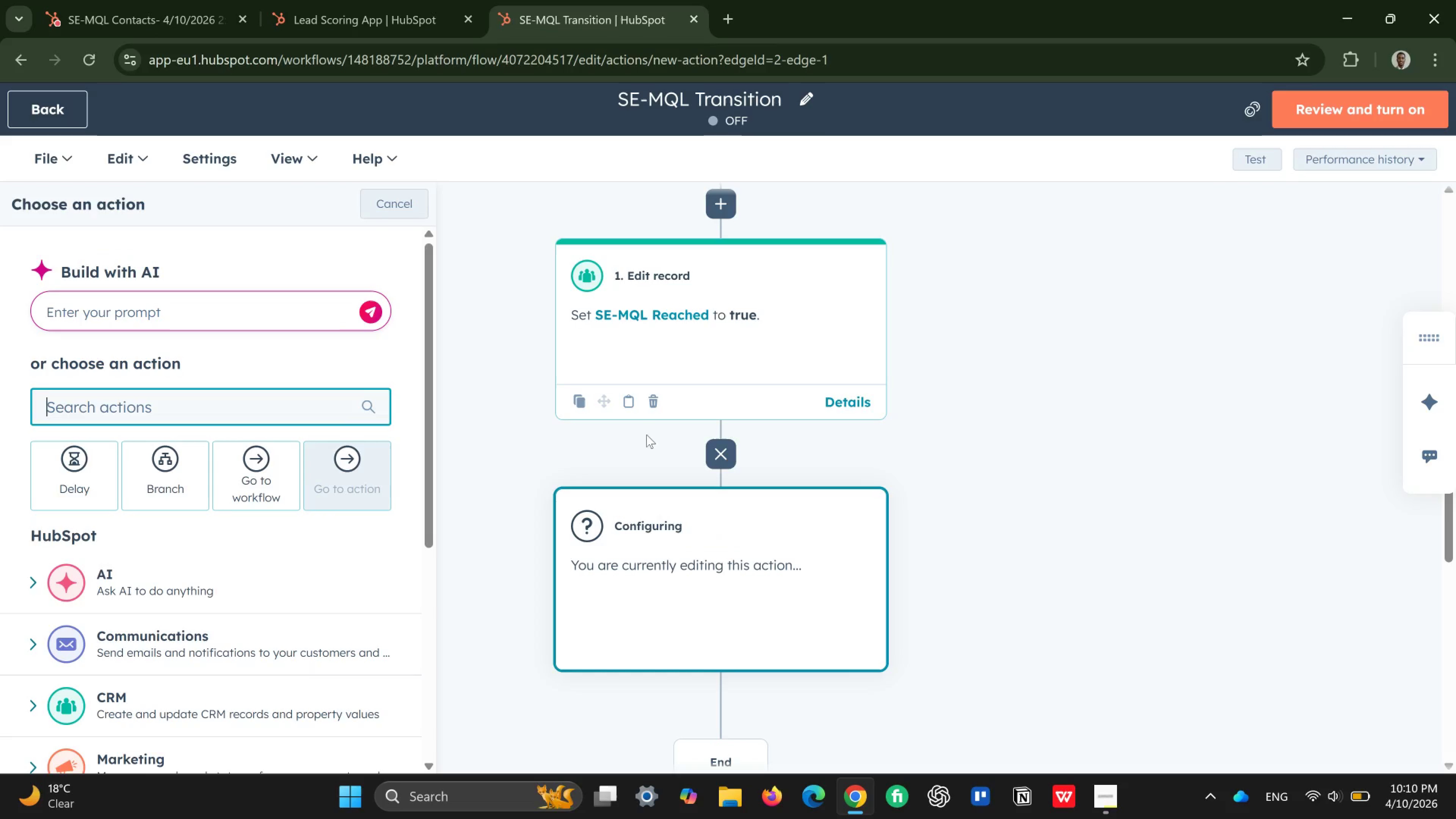 
scroll: coordinate [409, 522], scroll_direction: down, amount: 5.0
 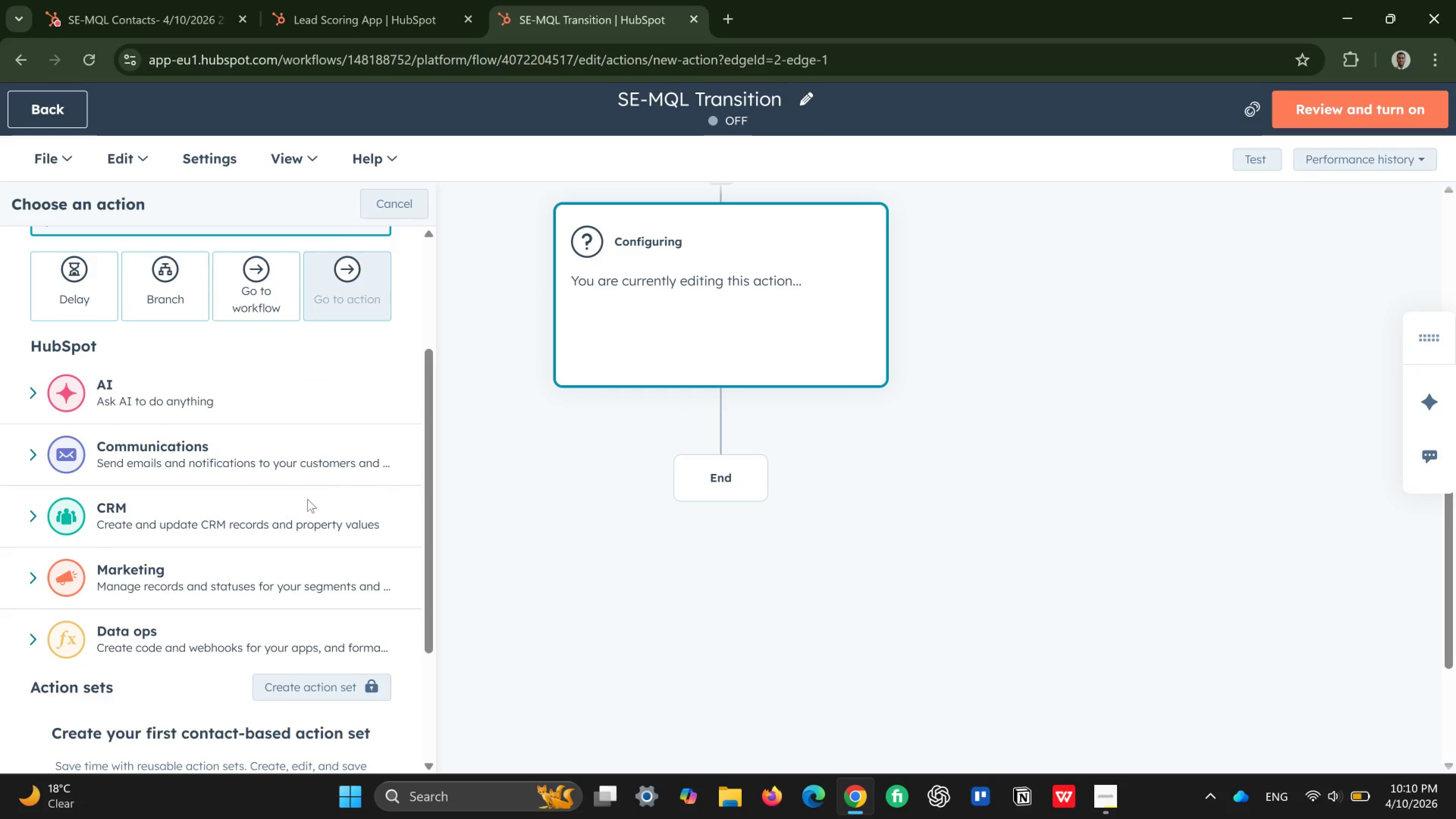 
left_click([303, 505])
 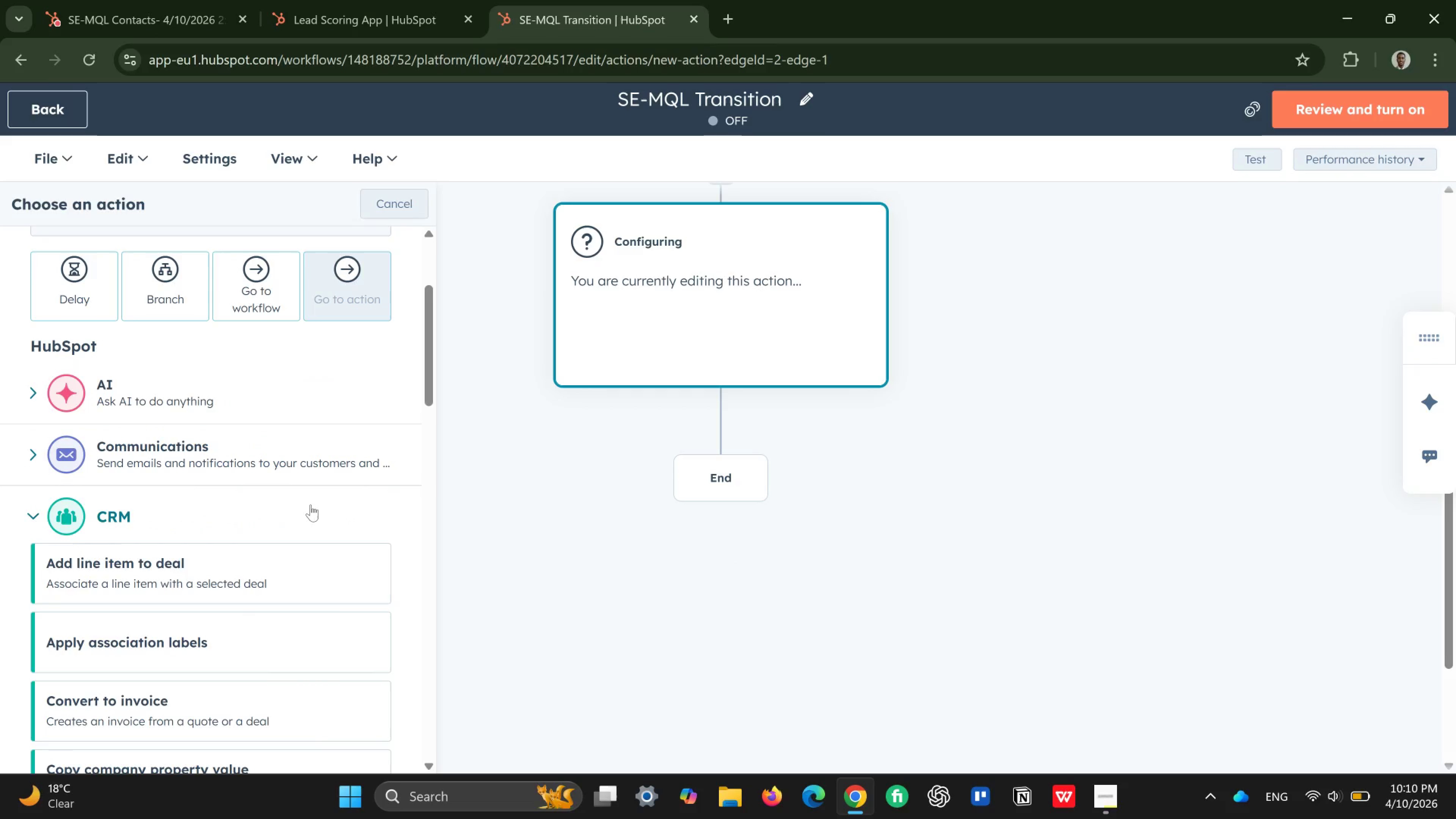 
scroll: coordinate [223, 496], scroll_direction: down, amount: 6.0
 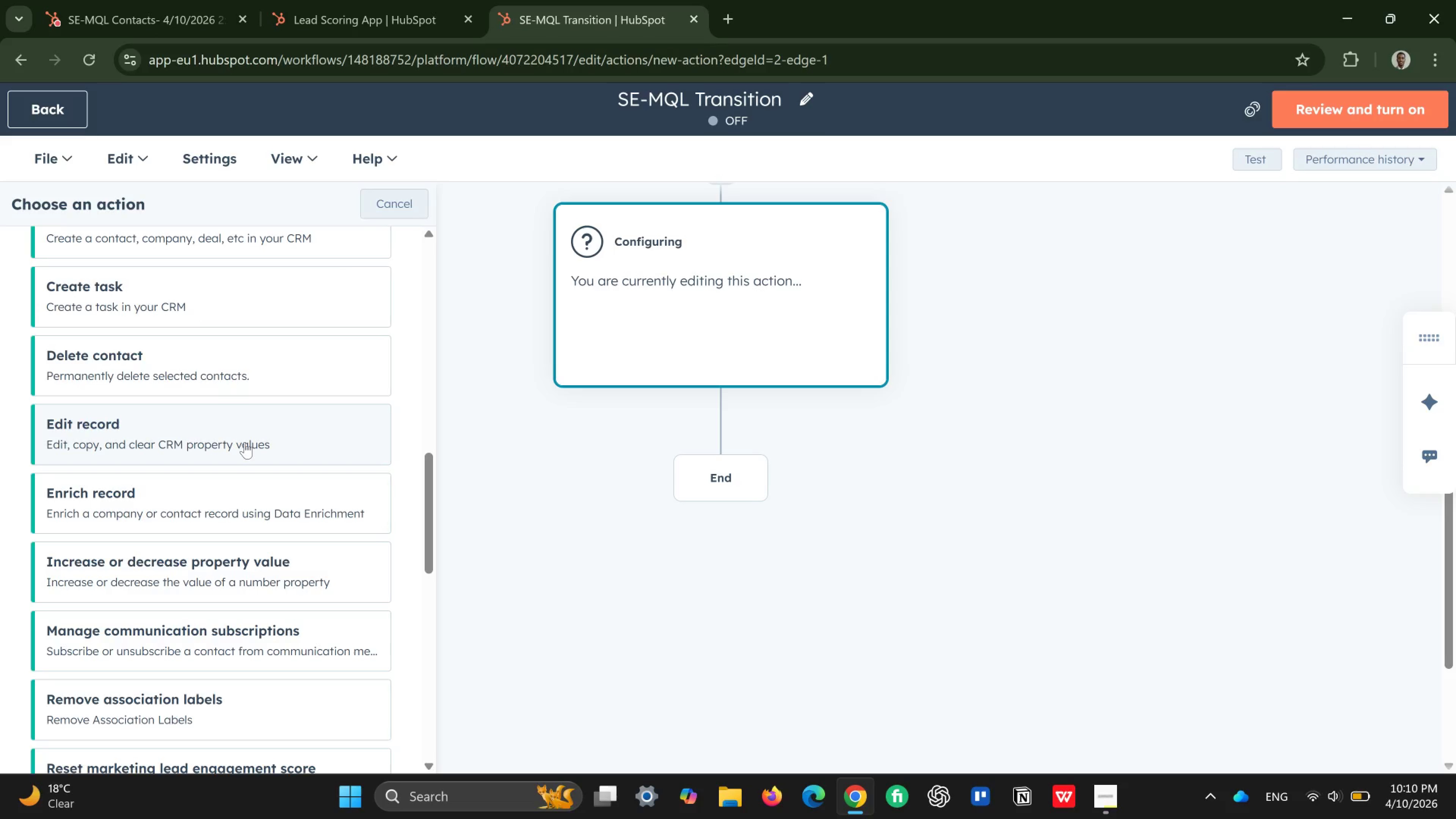 
left_click([245, 442])
 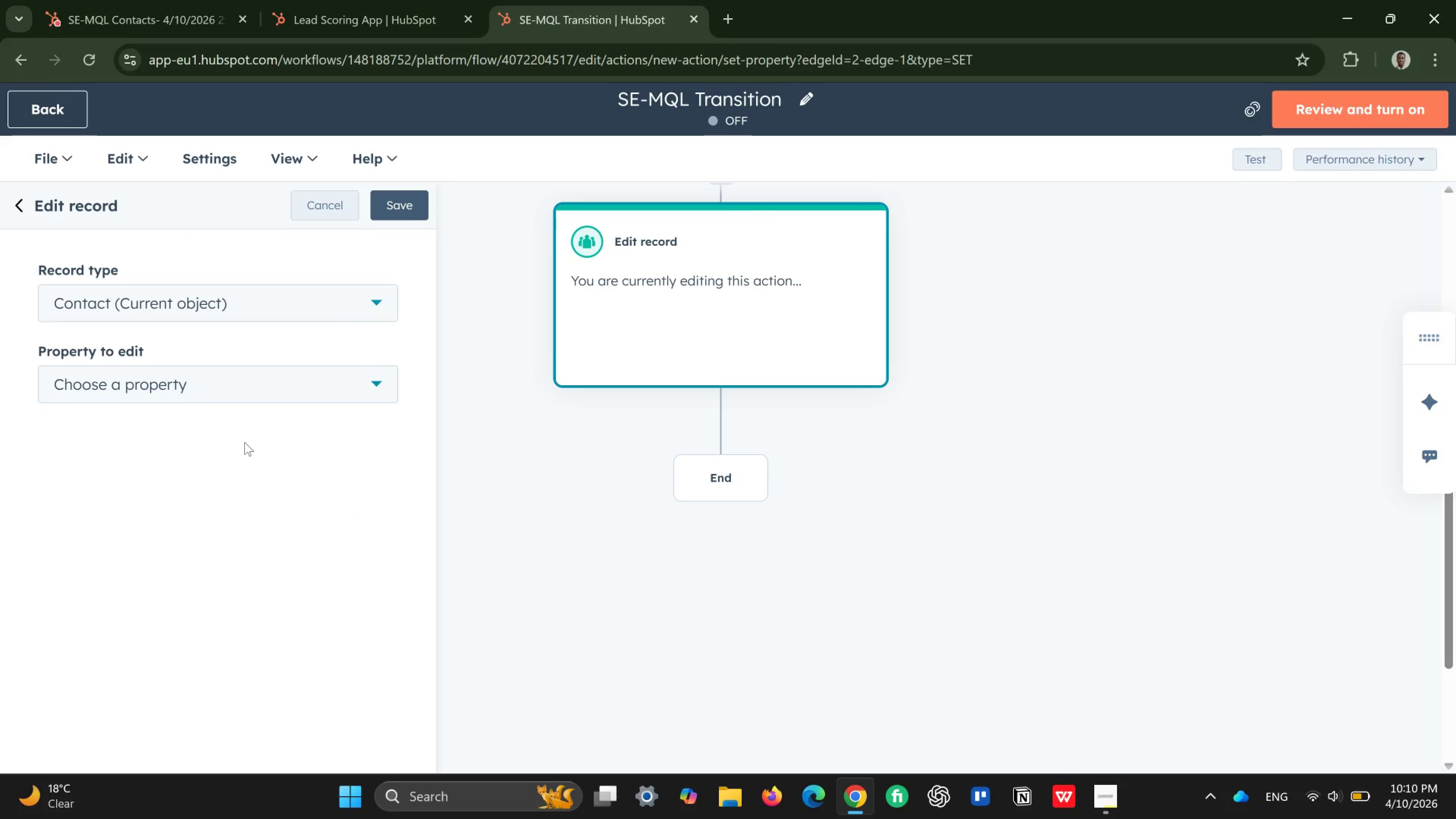 
wait(10.99)
 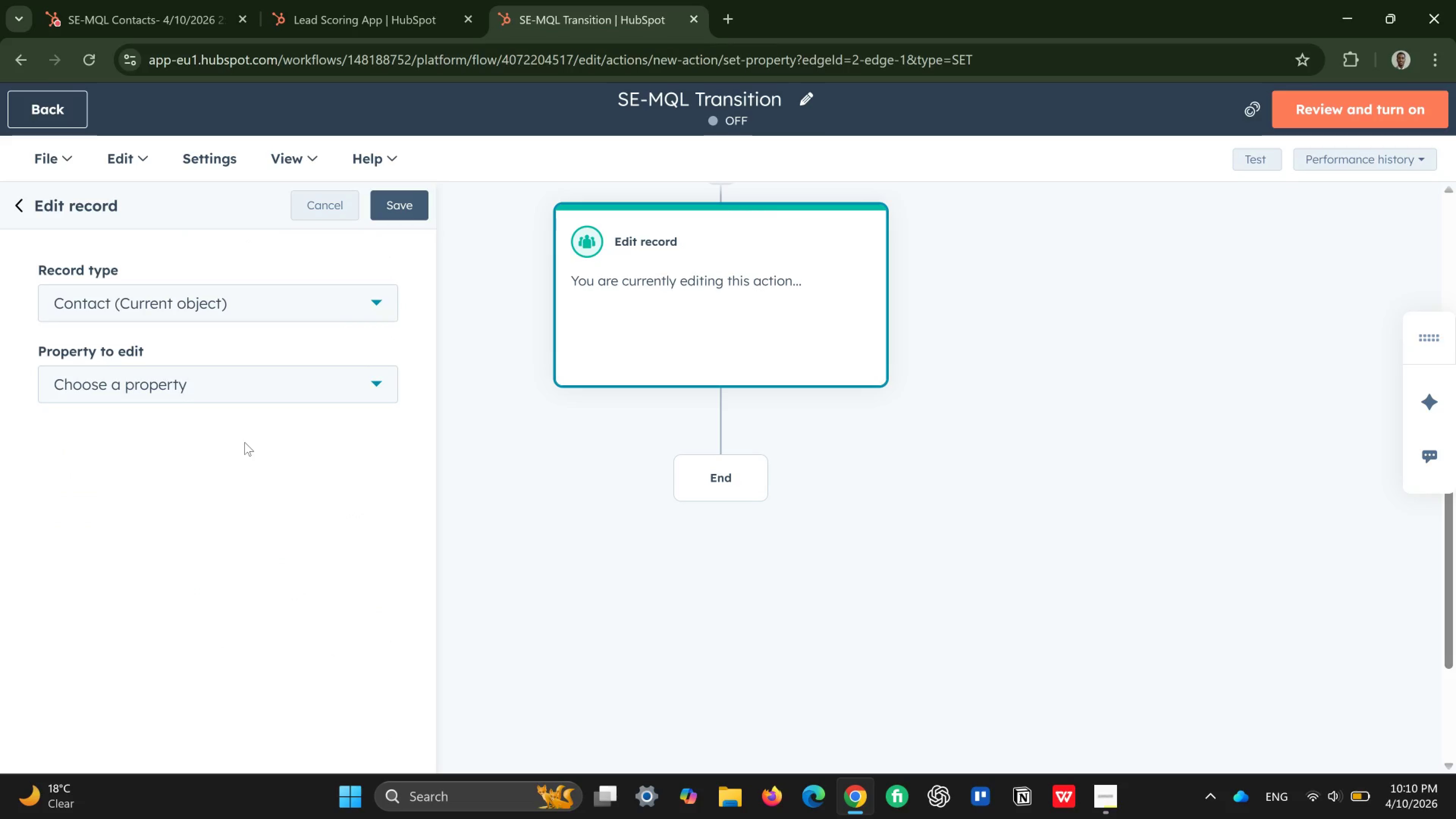 
left_click([307, 373])
 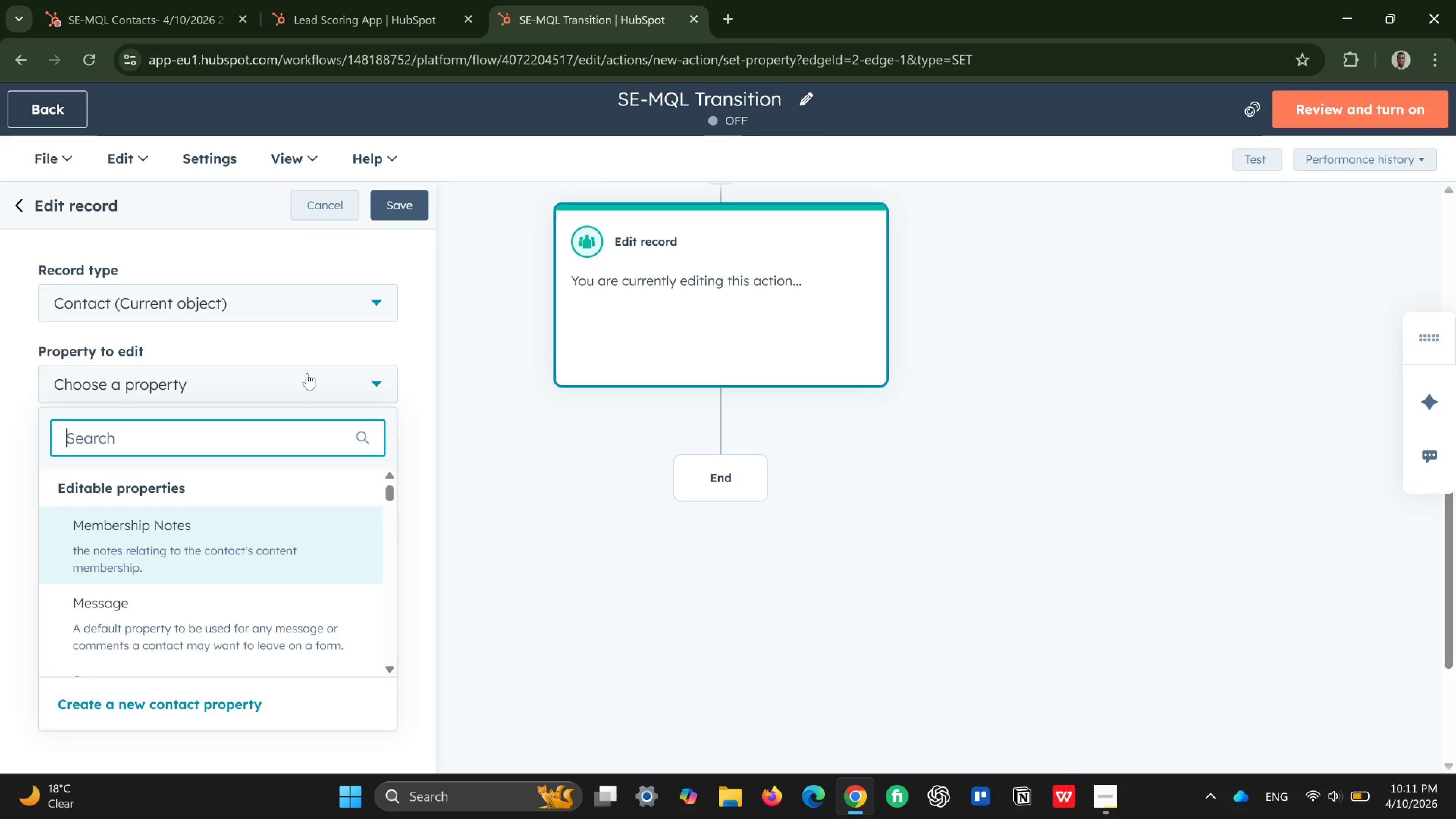 
type(vip)
 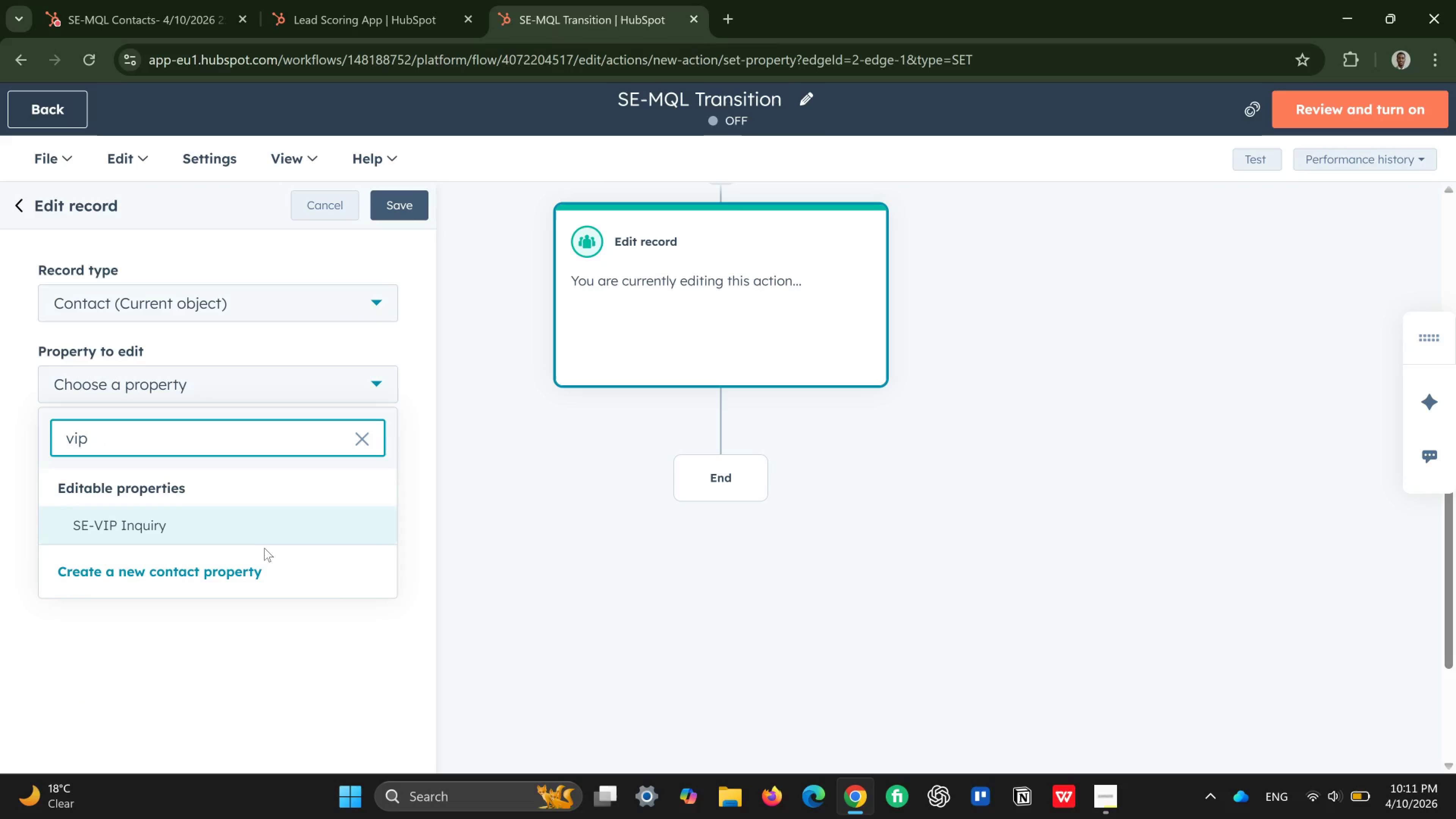 
left_click([263, 532])
 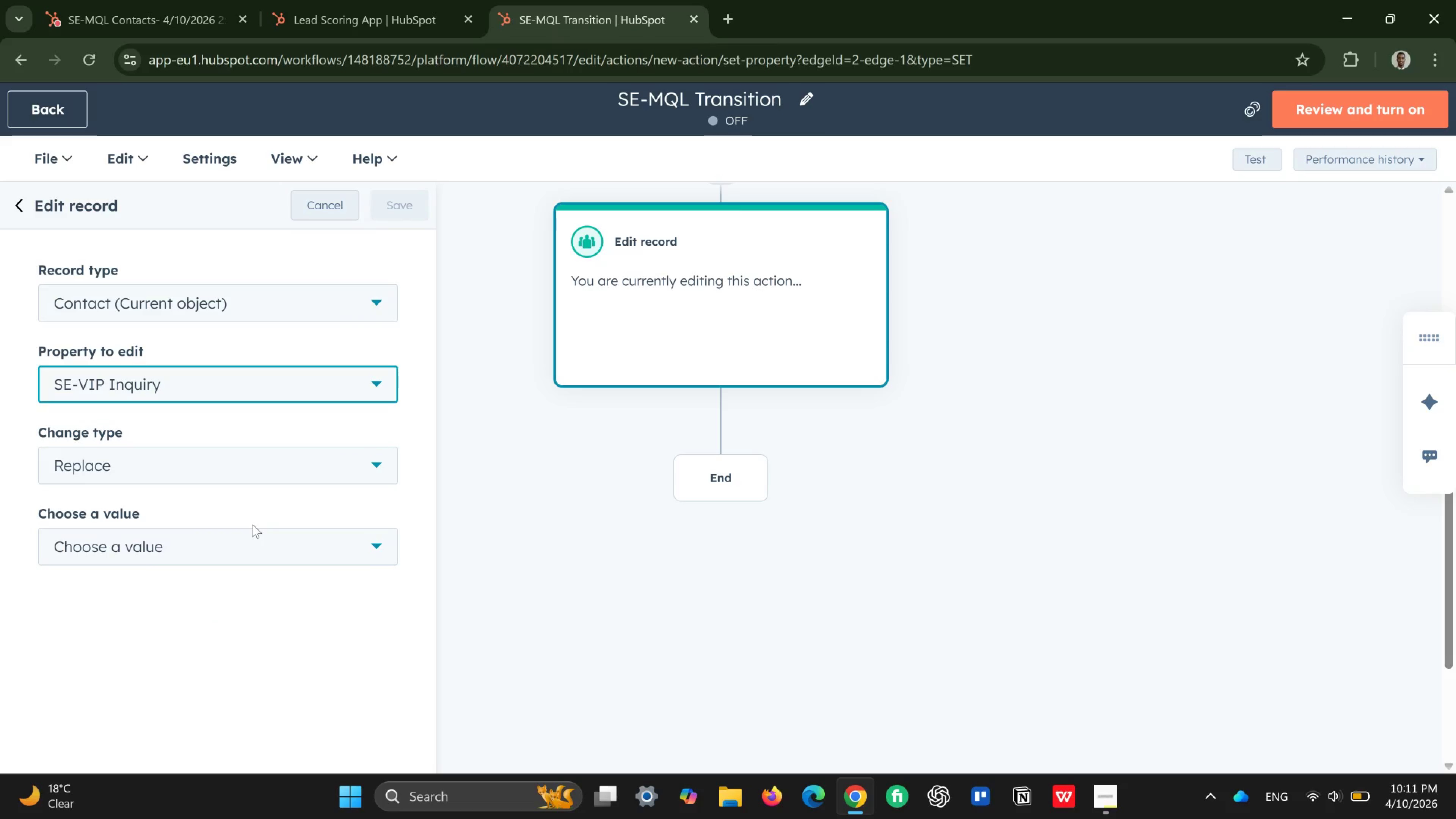 
left_click([253, 539])
 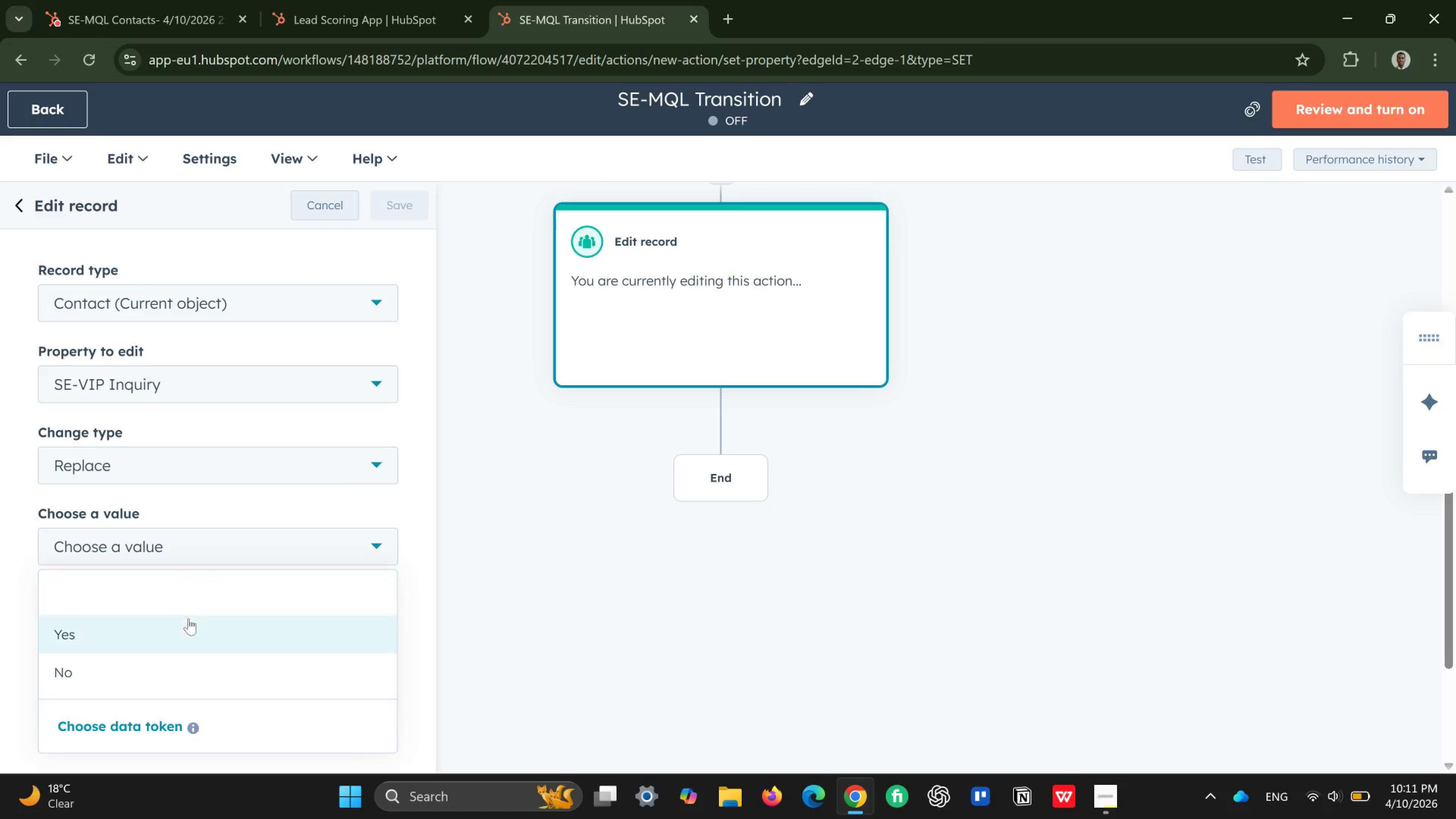 
left_click([167, 632])
 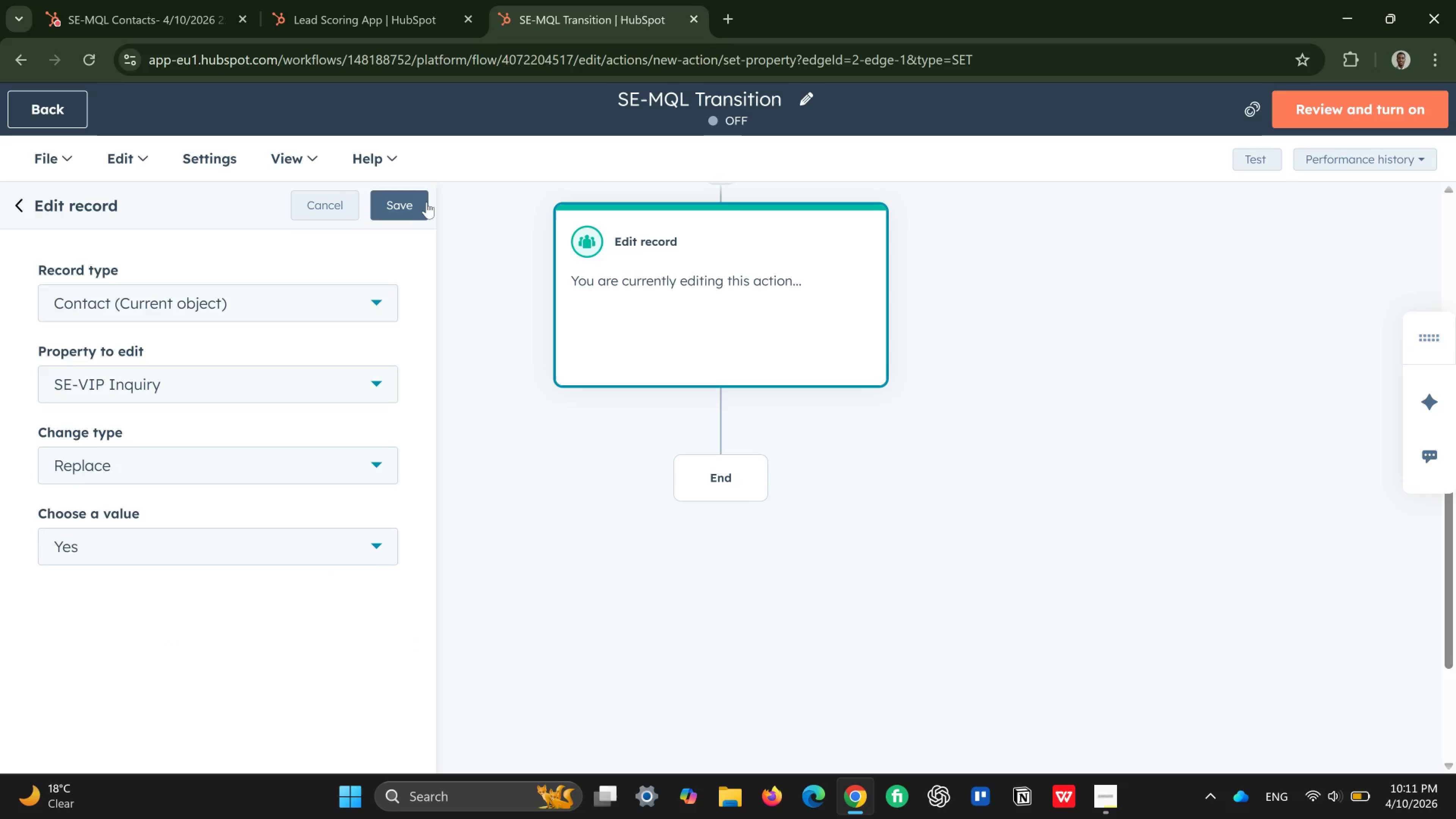 
left_click([406, 211])
 